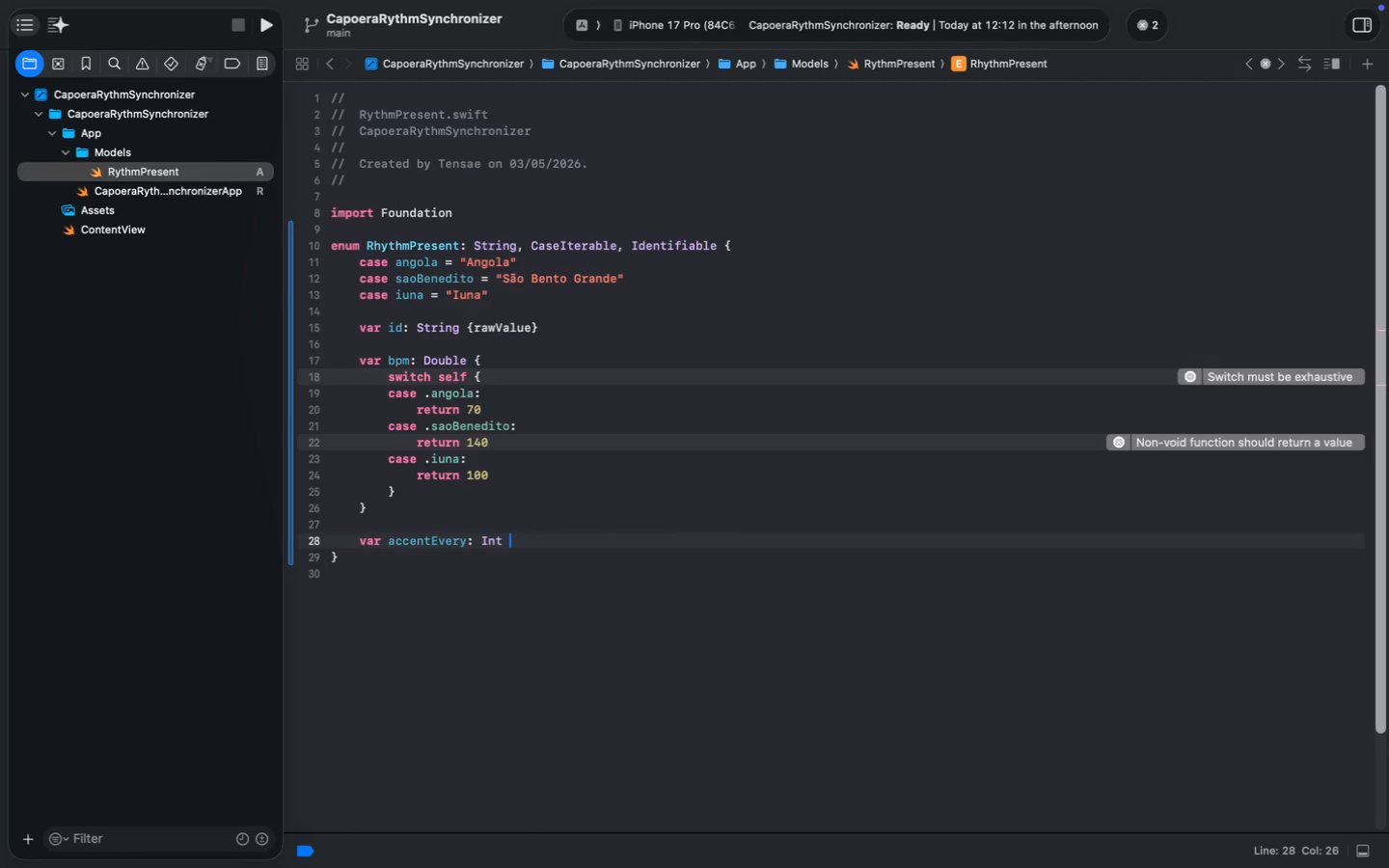 
key(Enter)
 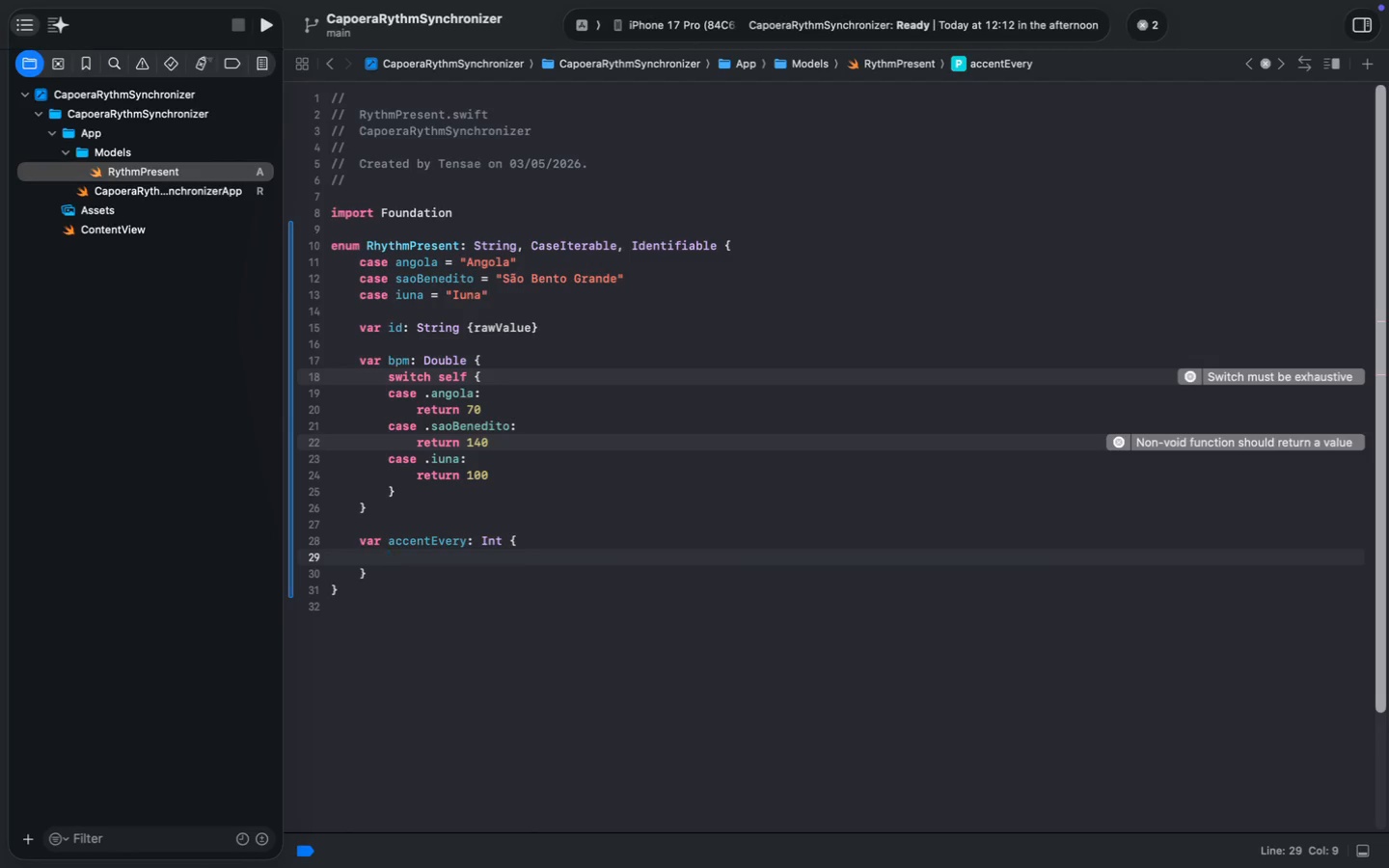 
key(4)
 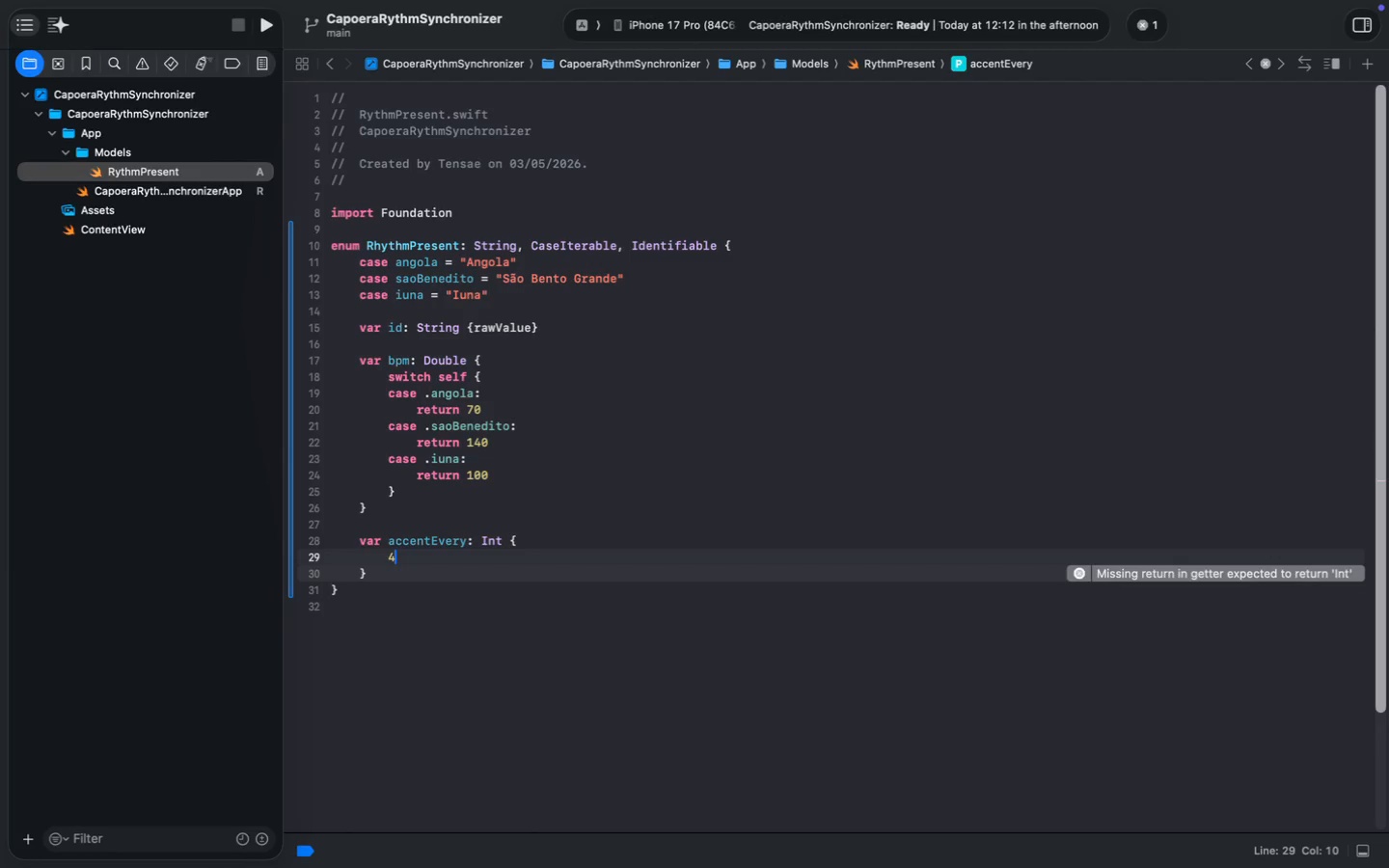 
key(Meta+S)
 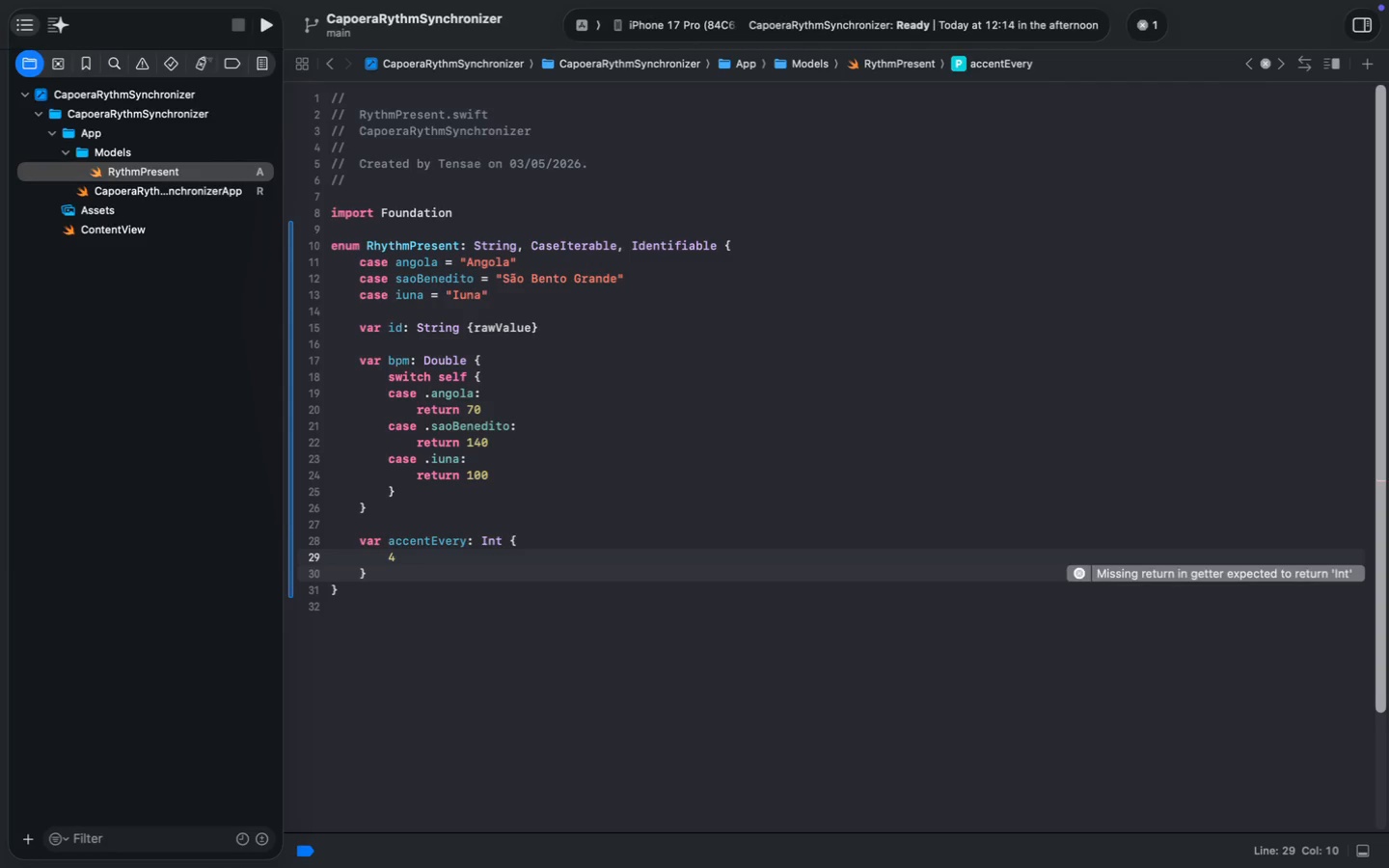 
key(Meta+CommandLeft)
 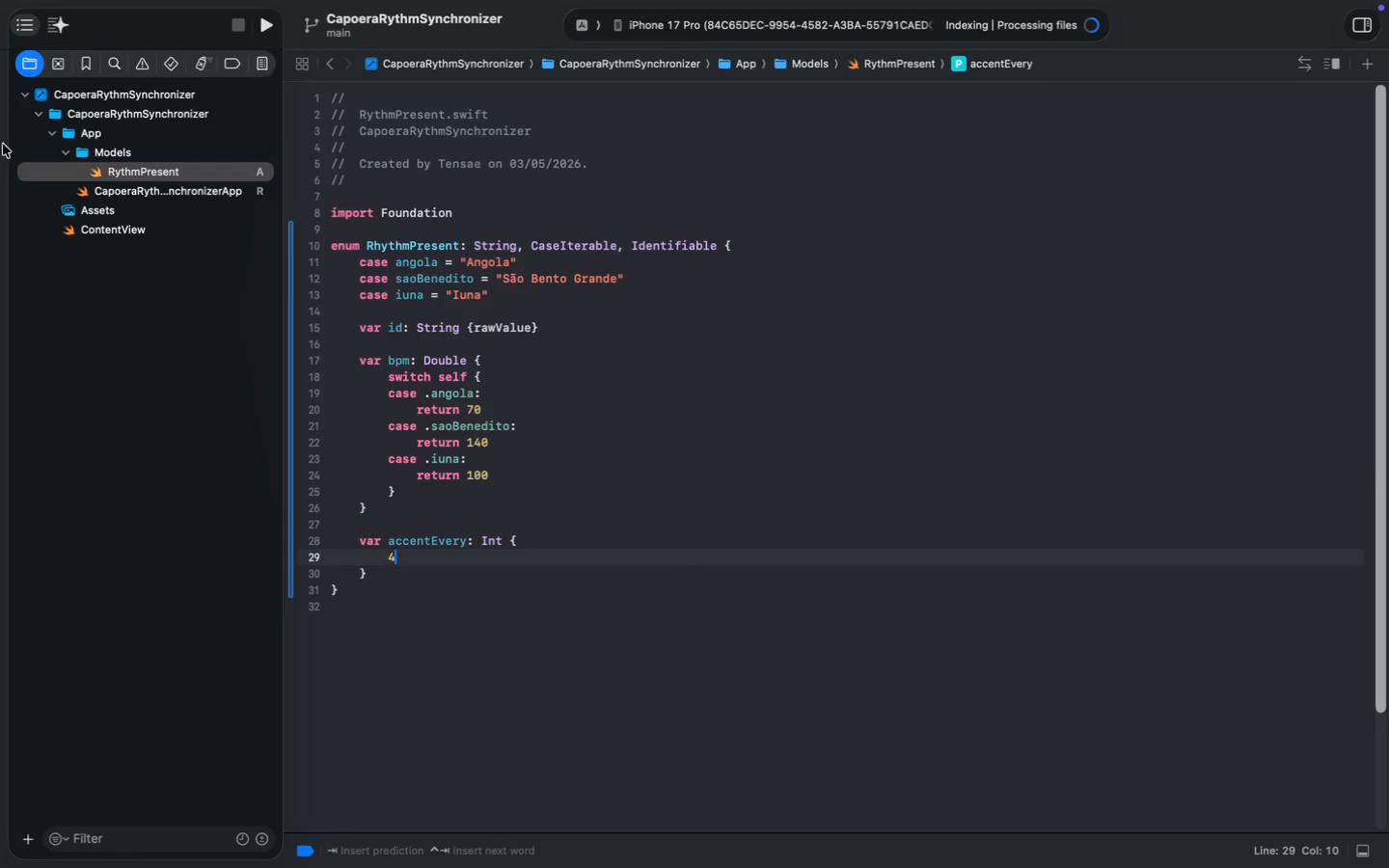 
wait(11.03)
 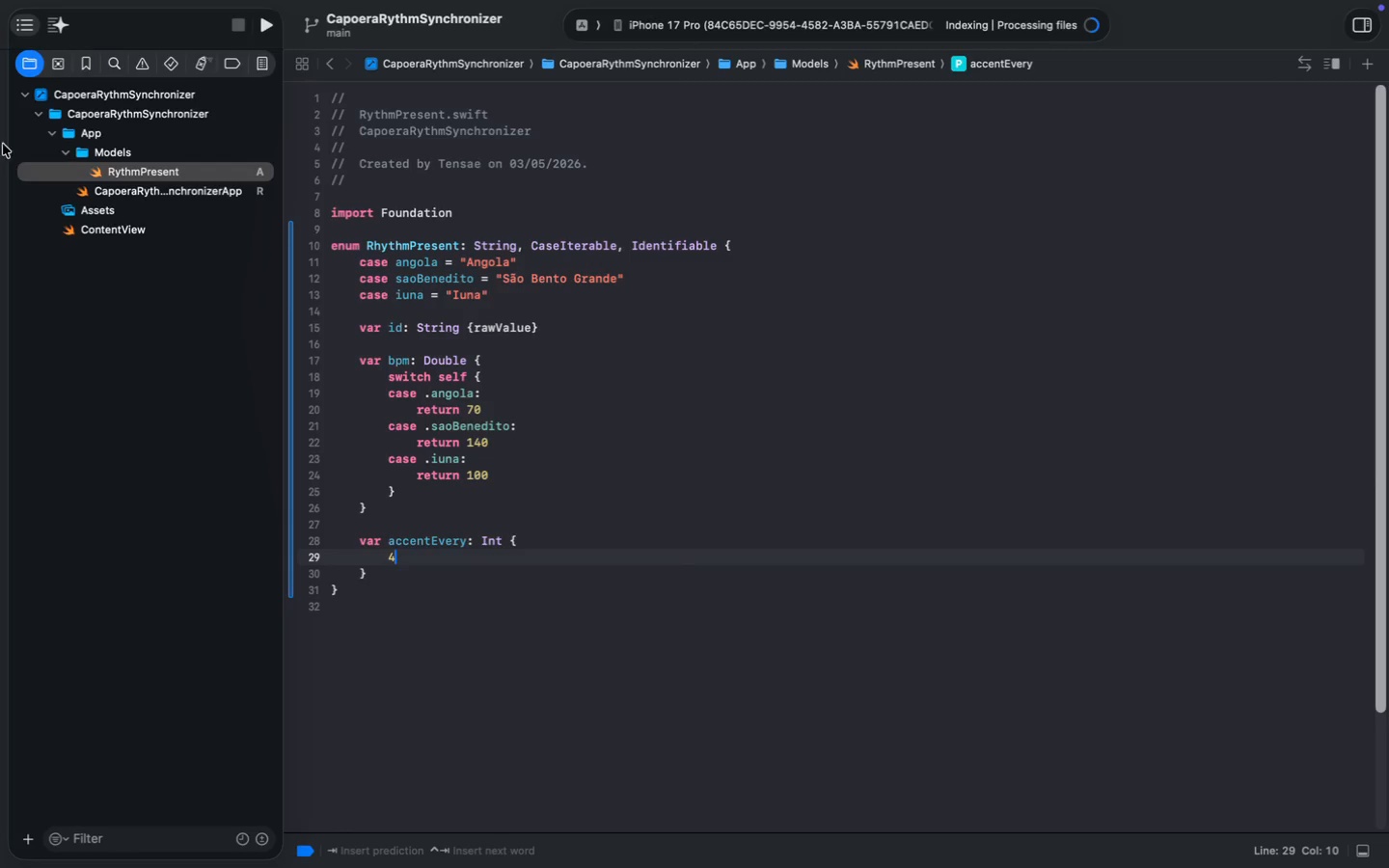 
left_click([96, 137])
 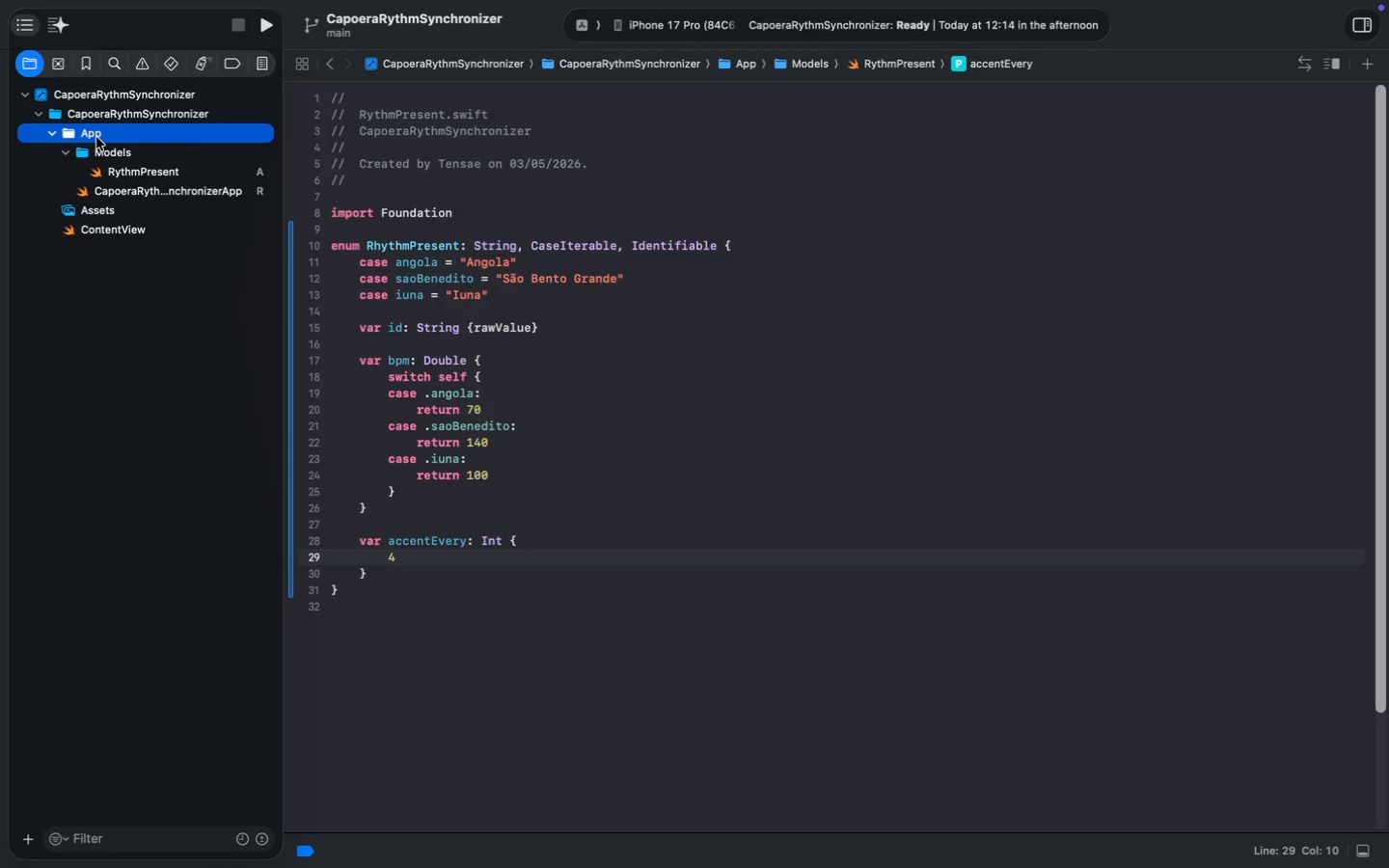 
right_click([96, 137])
 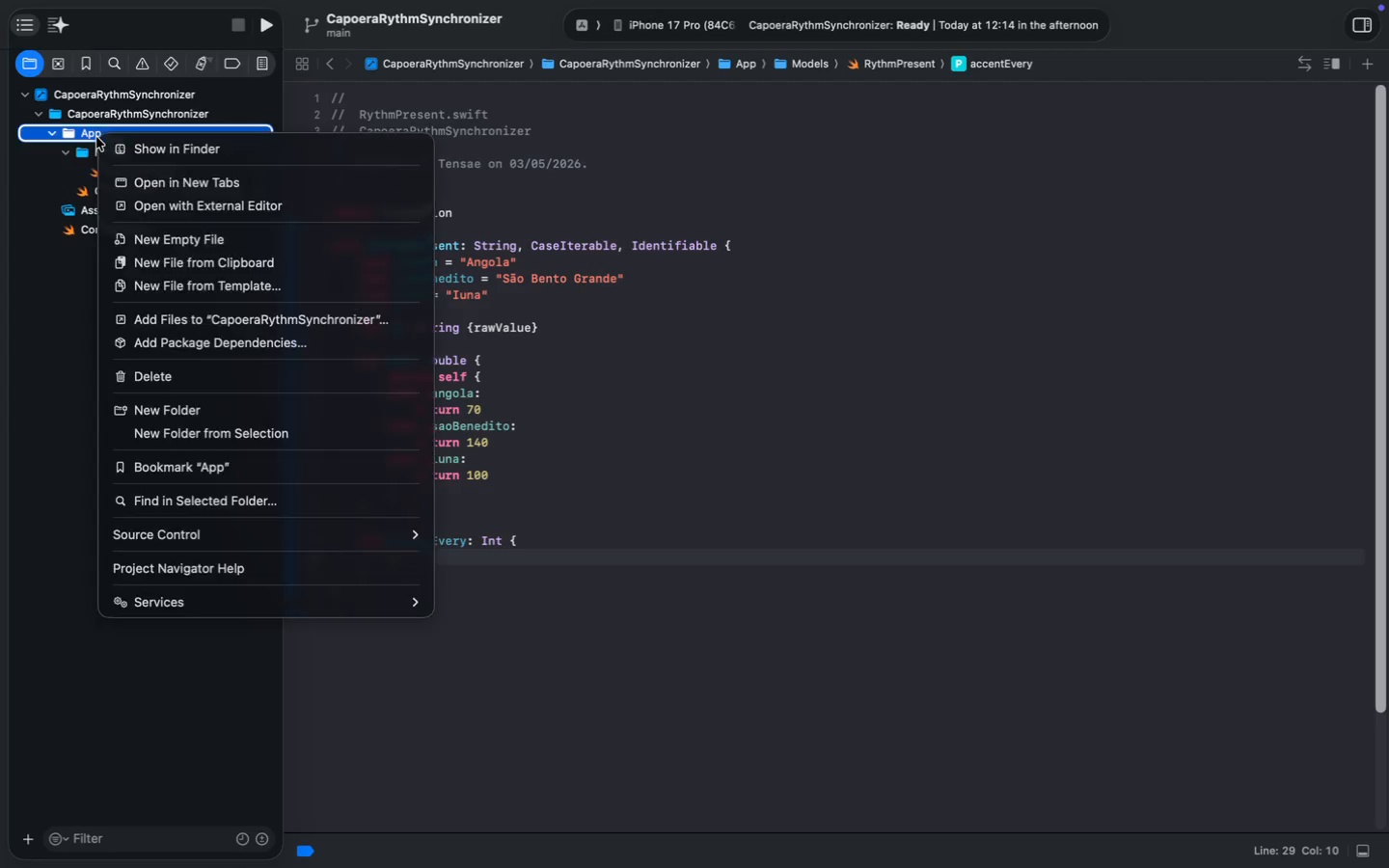 
left_click([194, 411])
 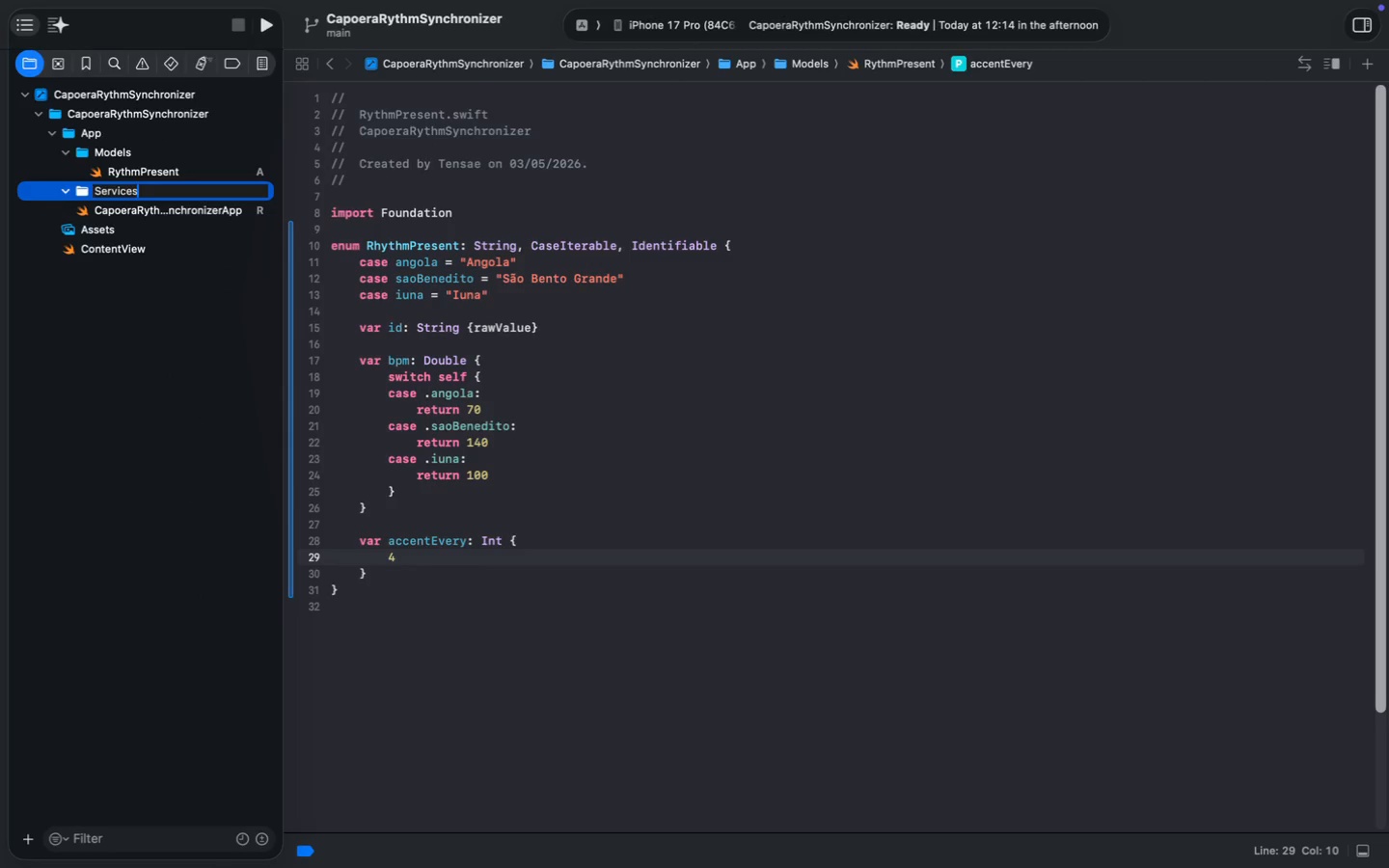 
type(Services)
 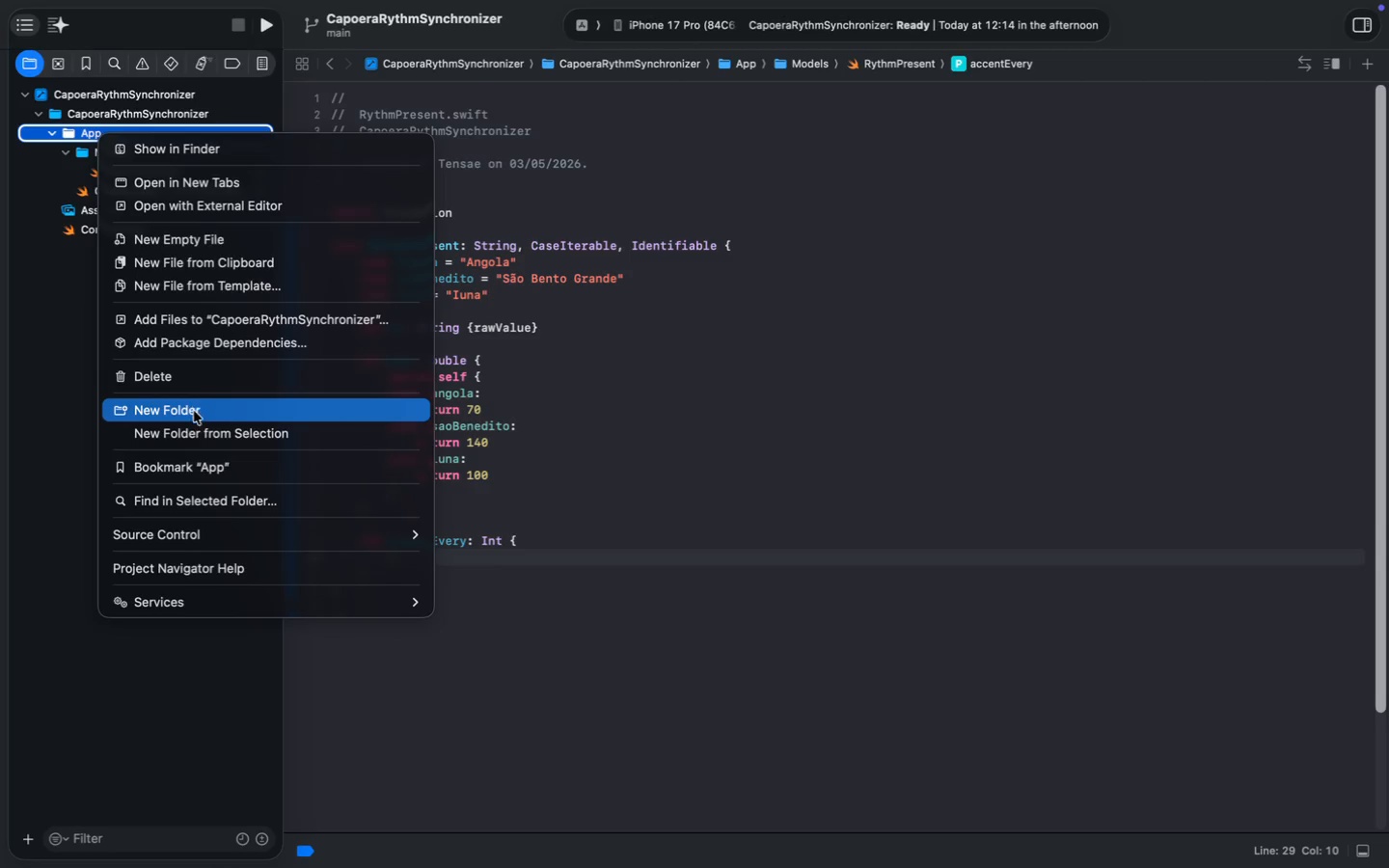 
key(Enter)
 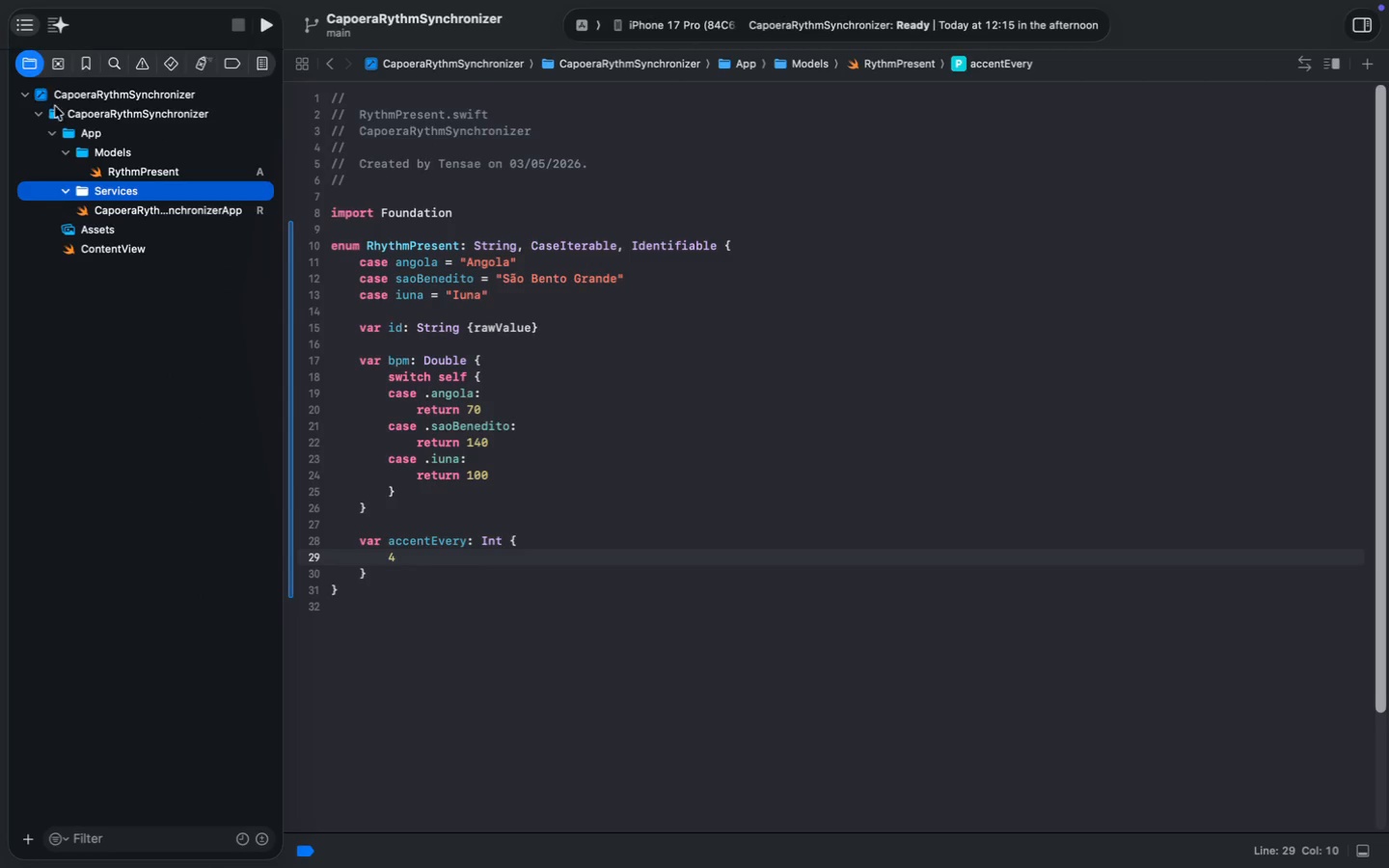 
left_click([72, 156])
 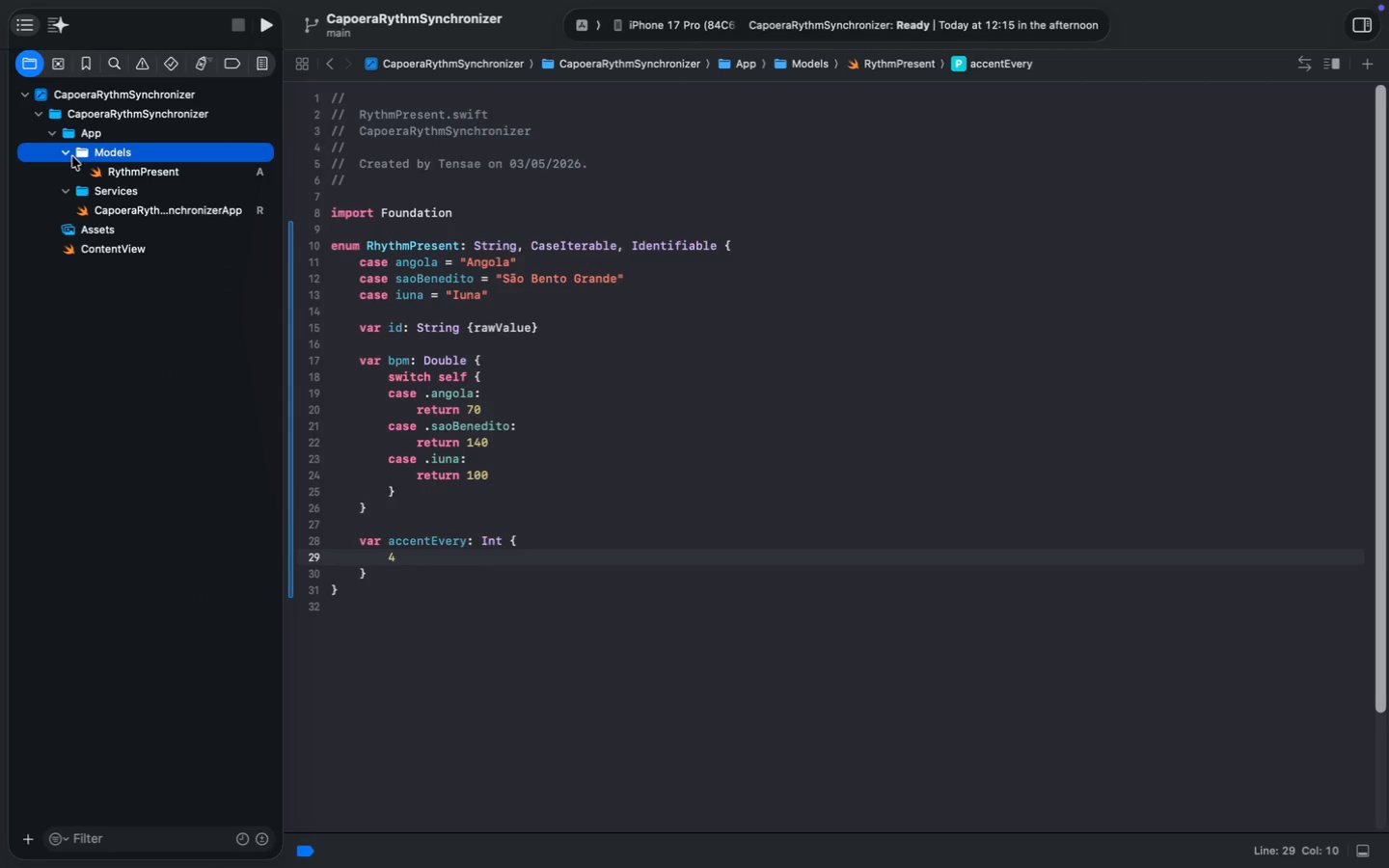 
left_click([68, 154])
 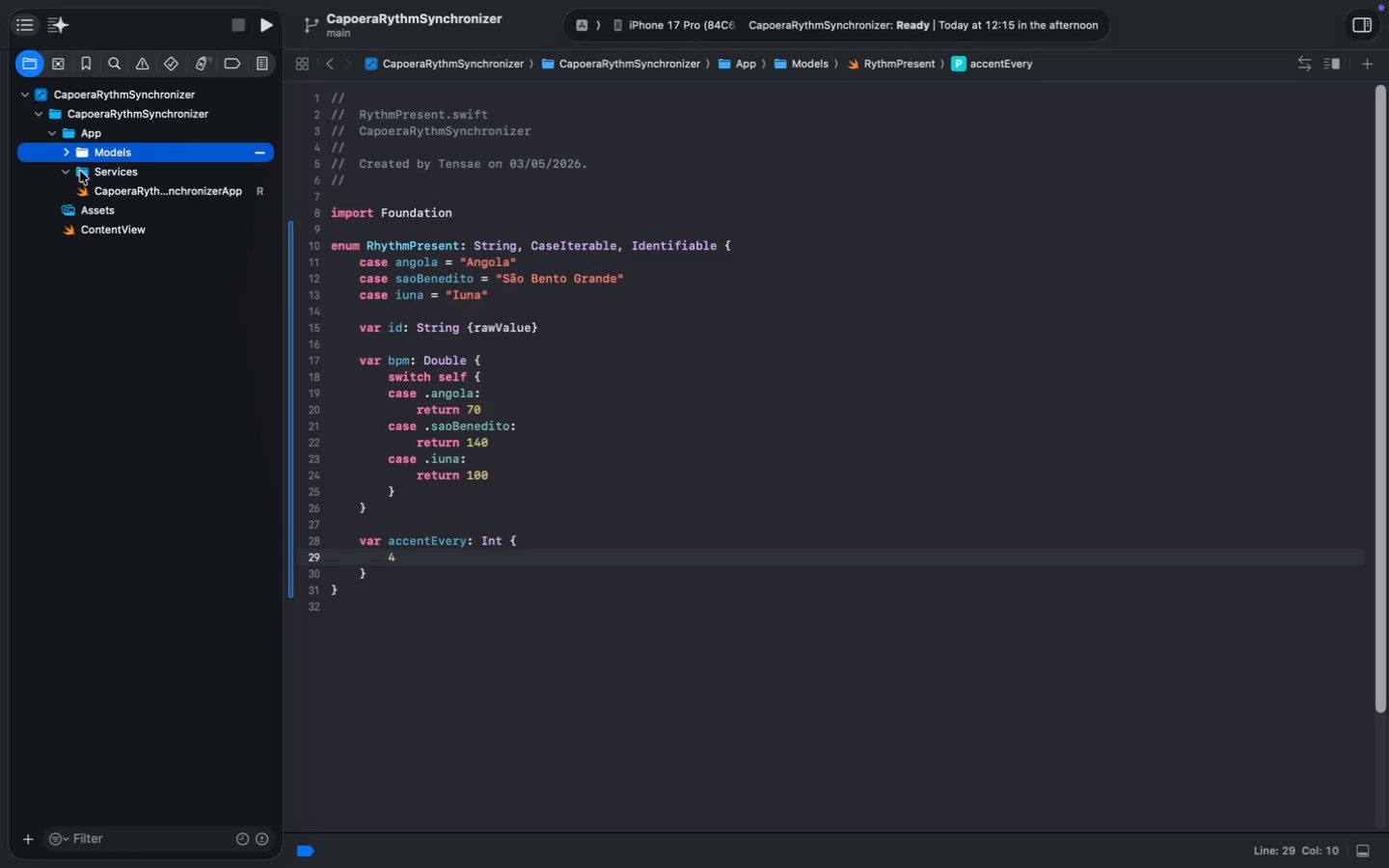 
left_click([82, 172])
 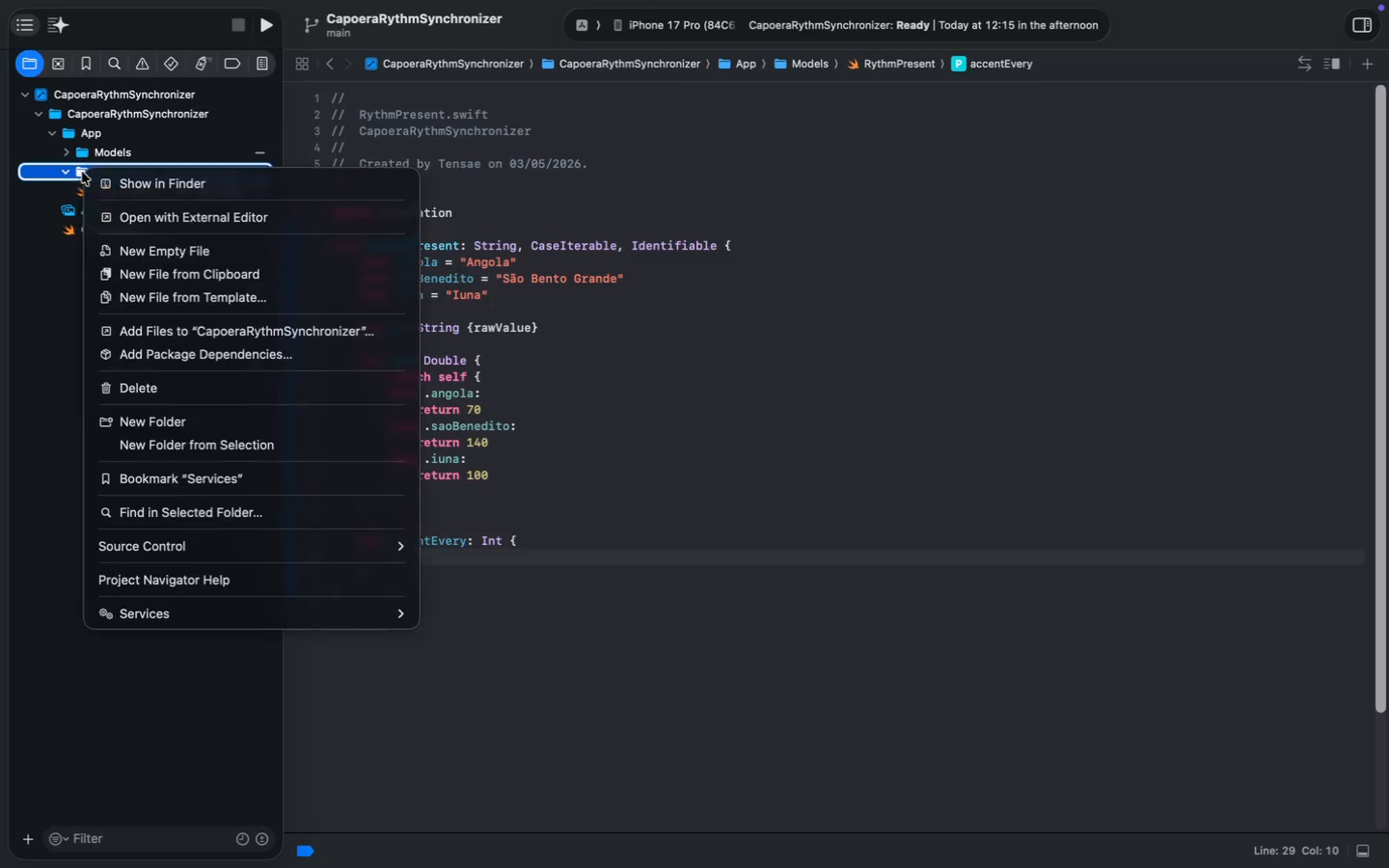 
right_click([82, 172])
 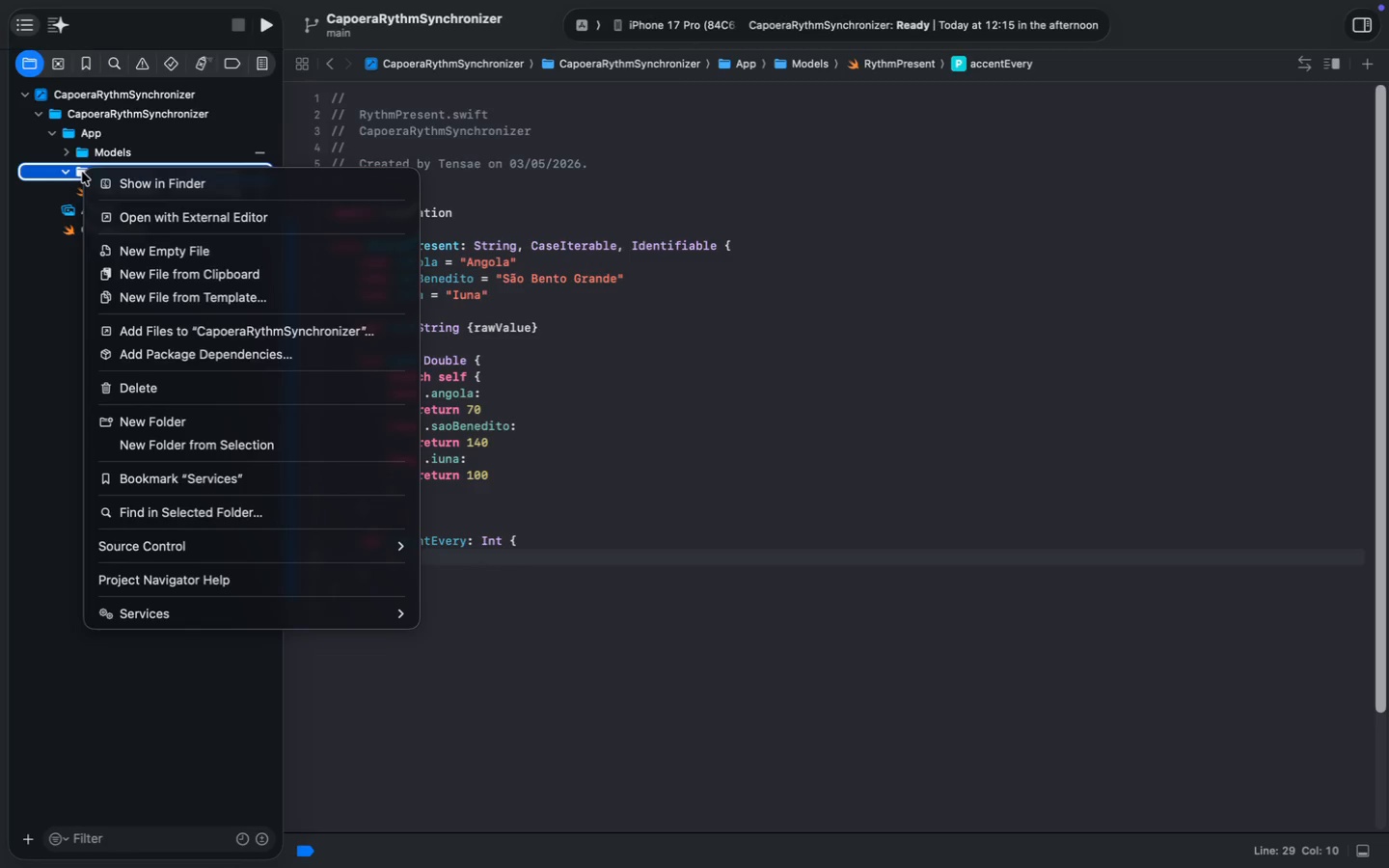 
left_click([82, 172])
 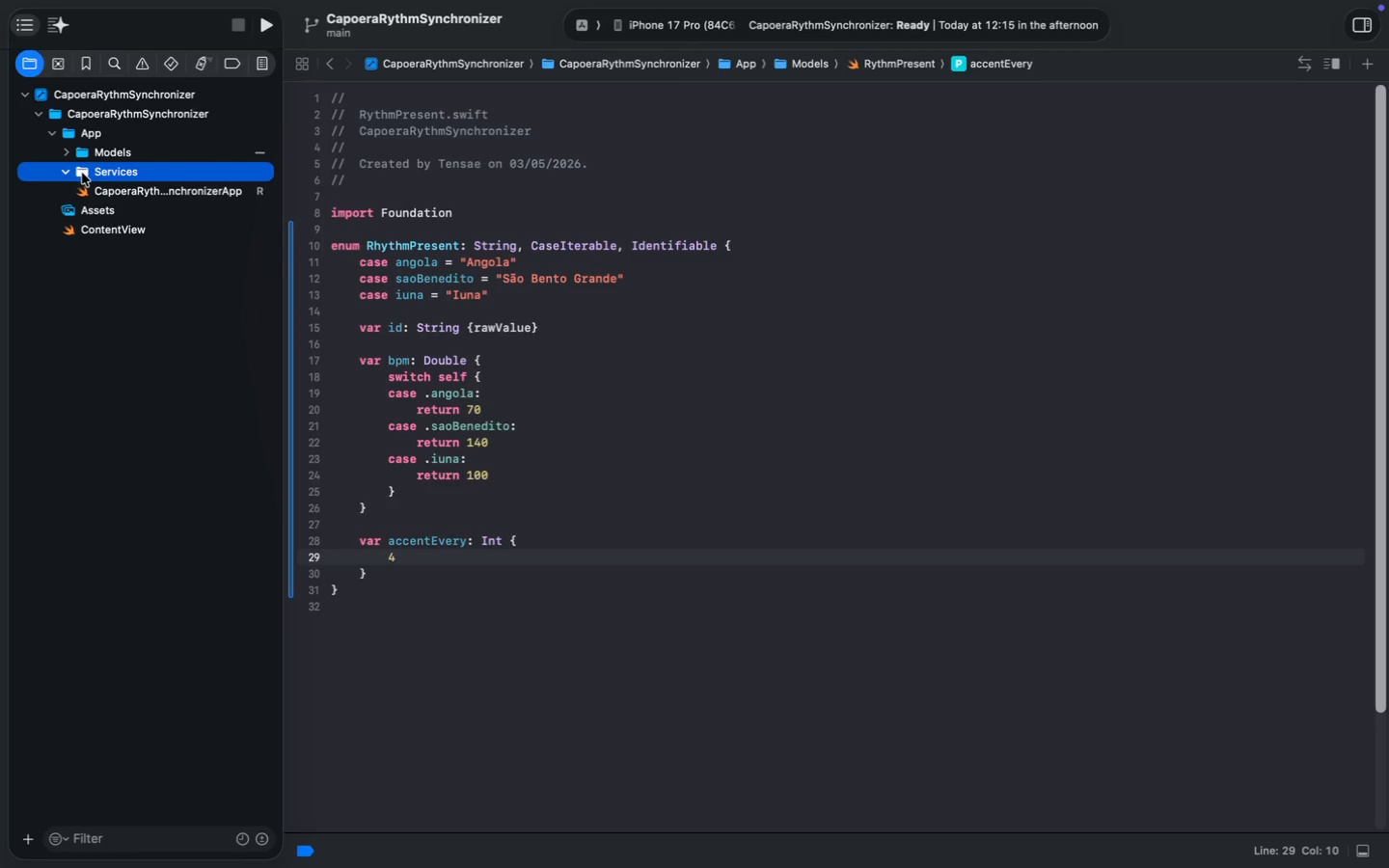 
key(Meta+N)
 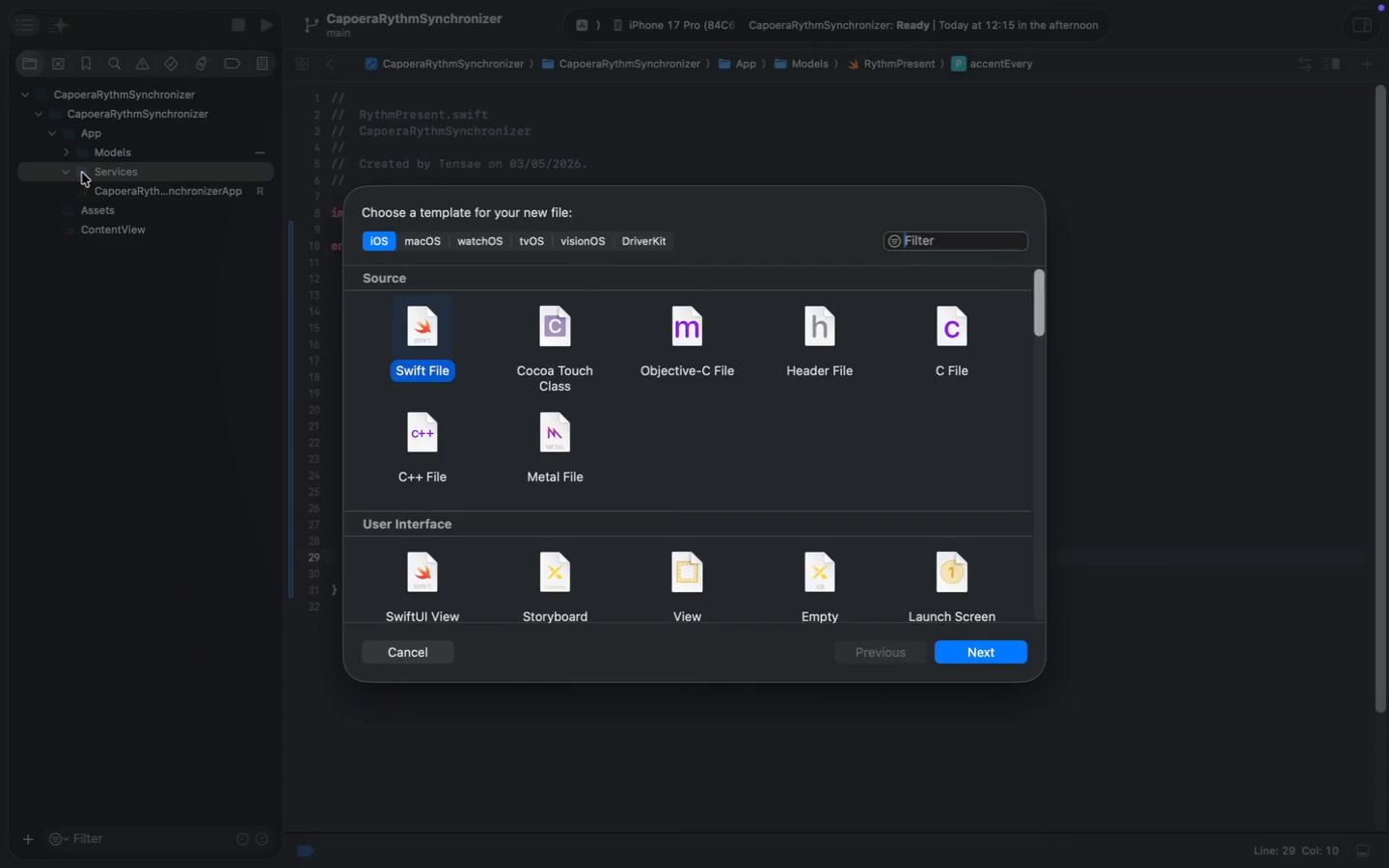 
key(Enter)
 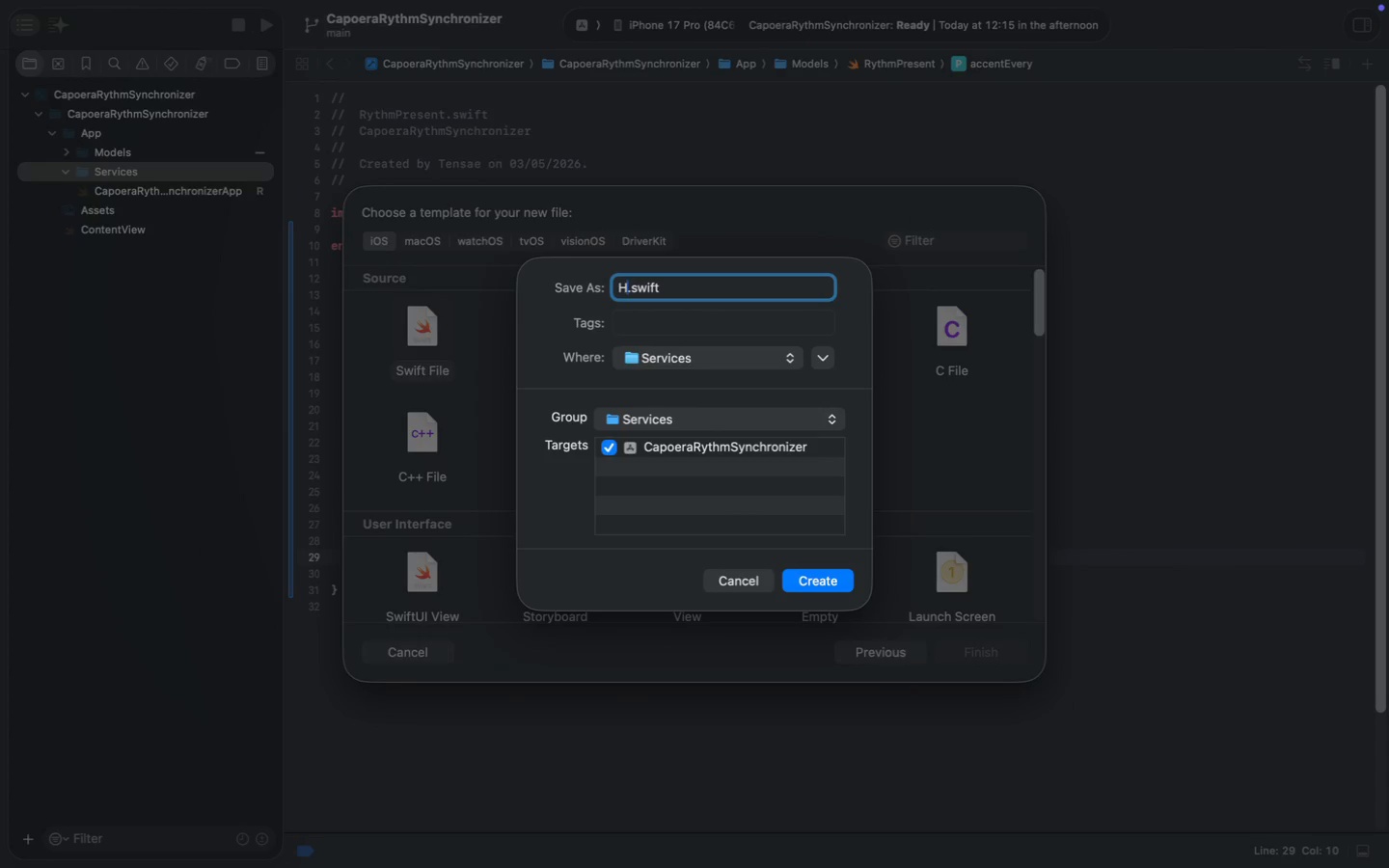 
type(Hao)
key(Backspace)
type(pticService)
 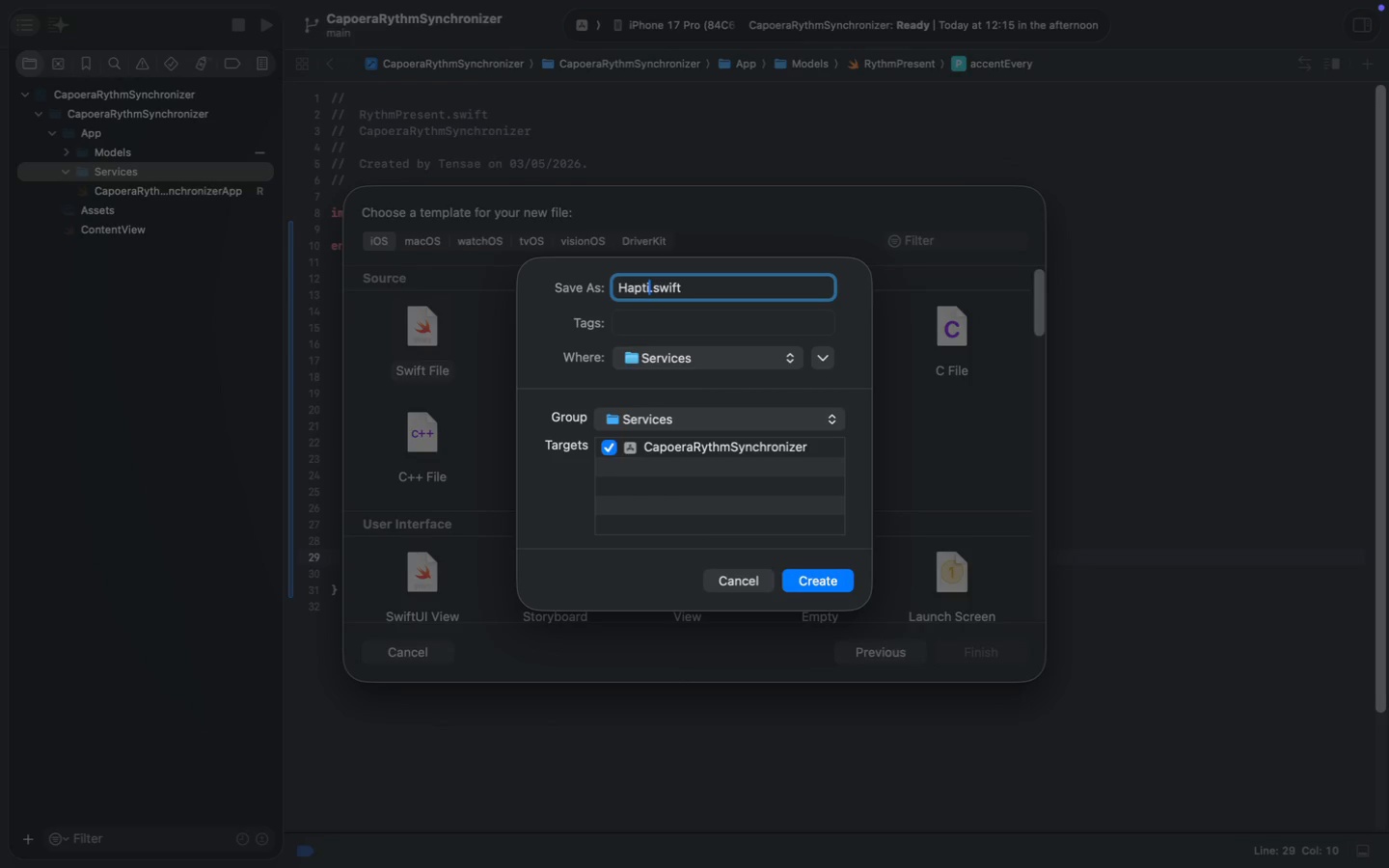 
key(Enter)
 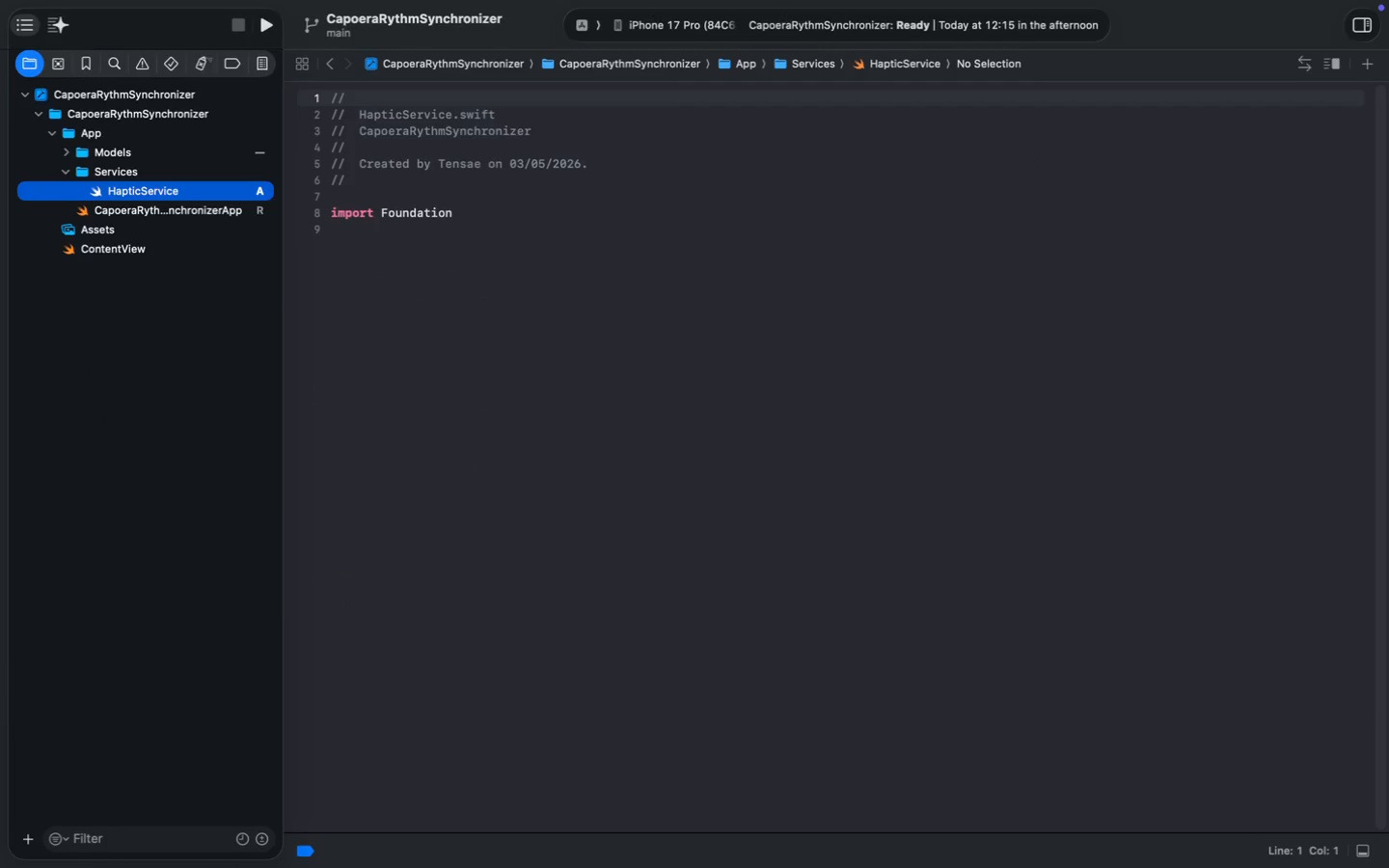 
wait(5.65)
 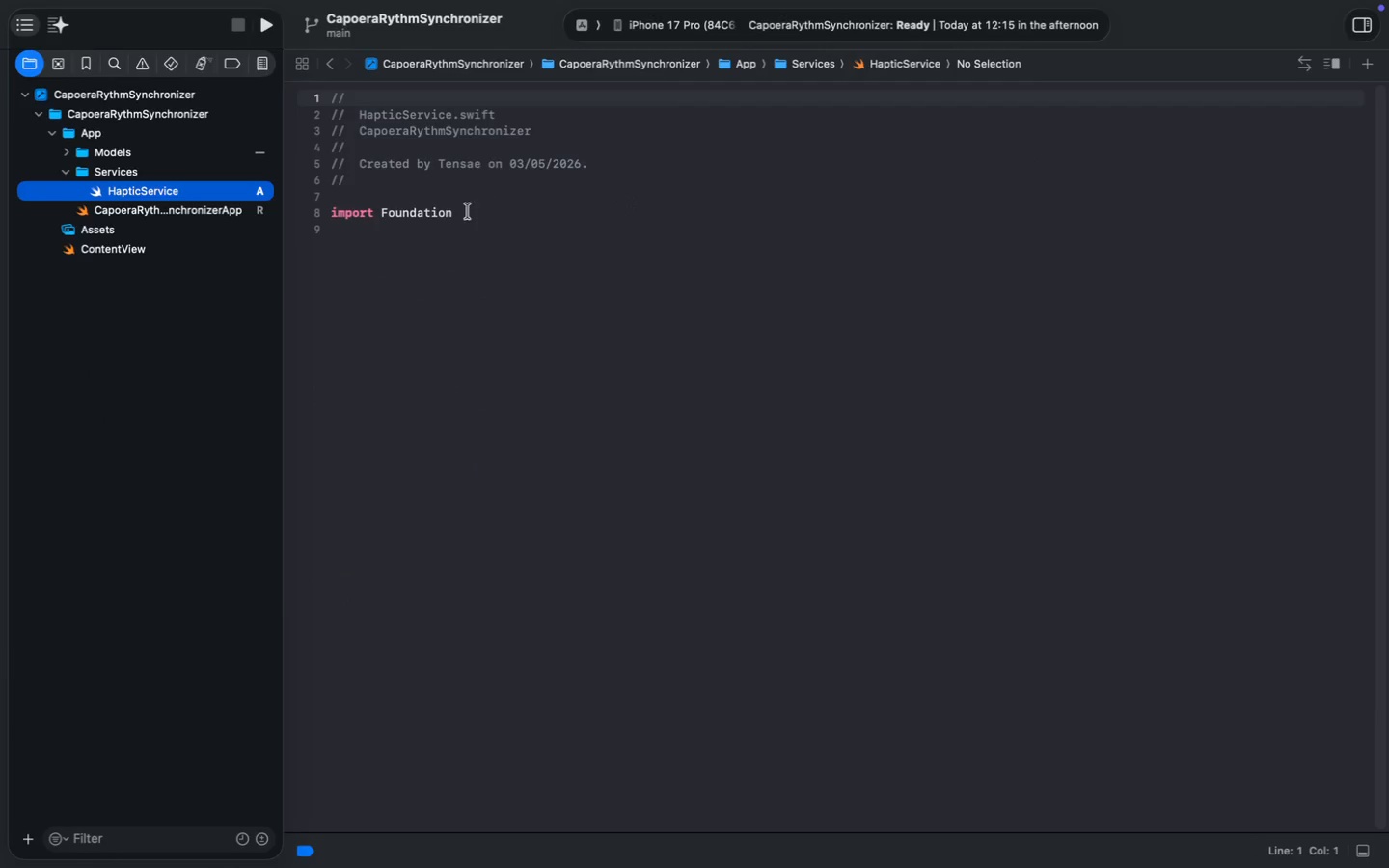 
double_click([420, 211])
 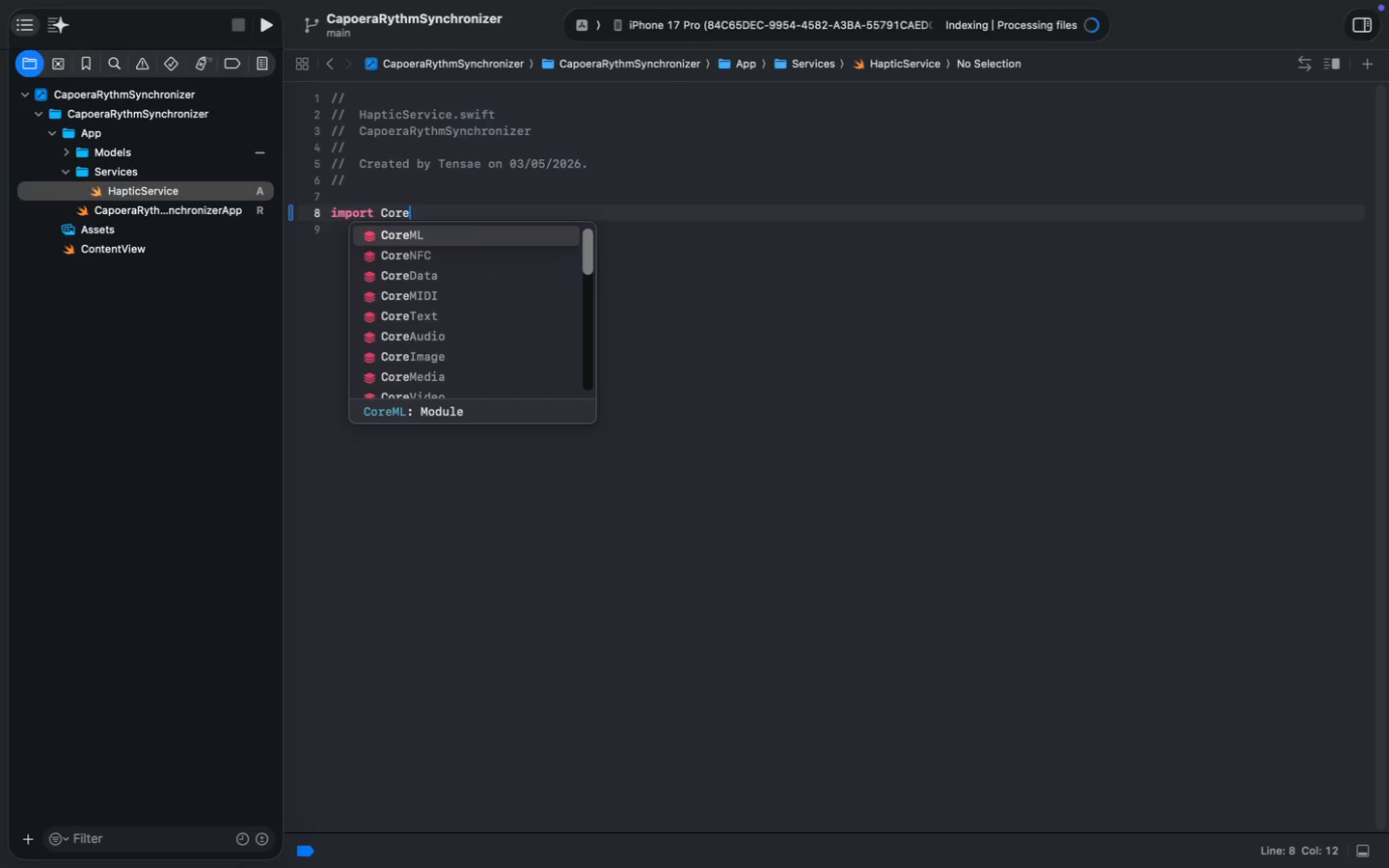 
type(CoreHapi)
key(Backspace)
key(Tab)
 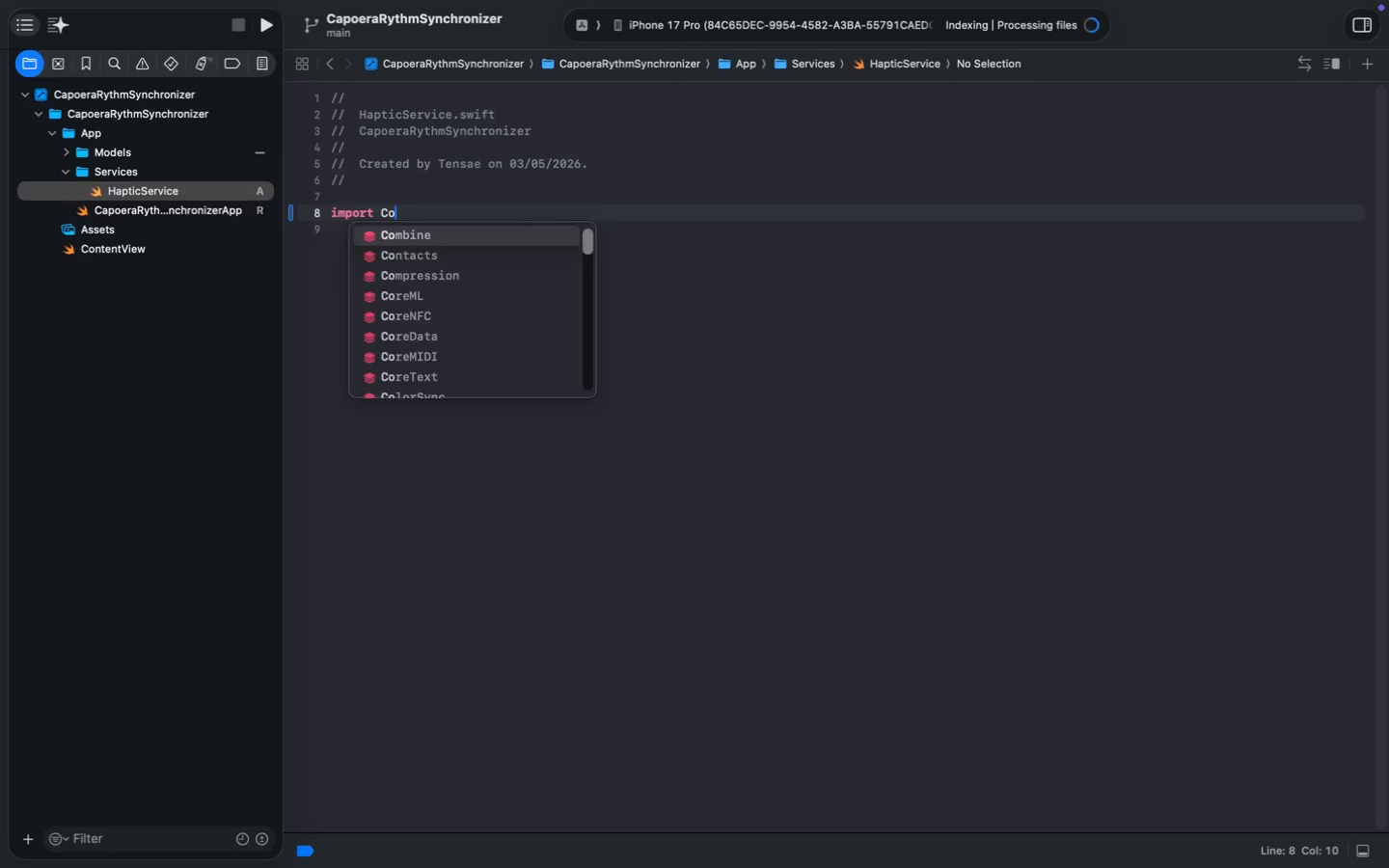 
key(Enter)
 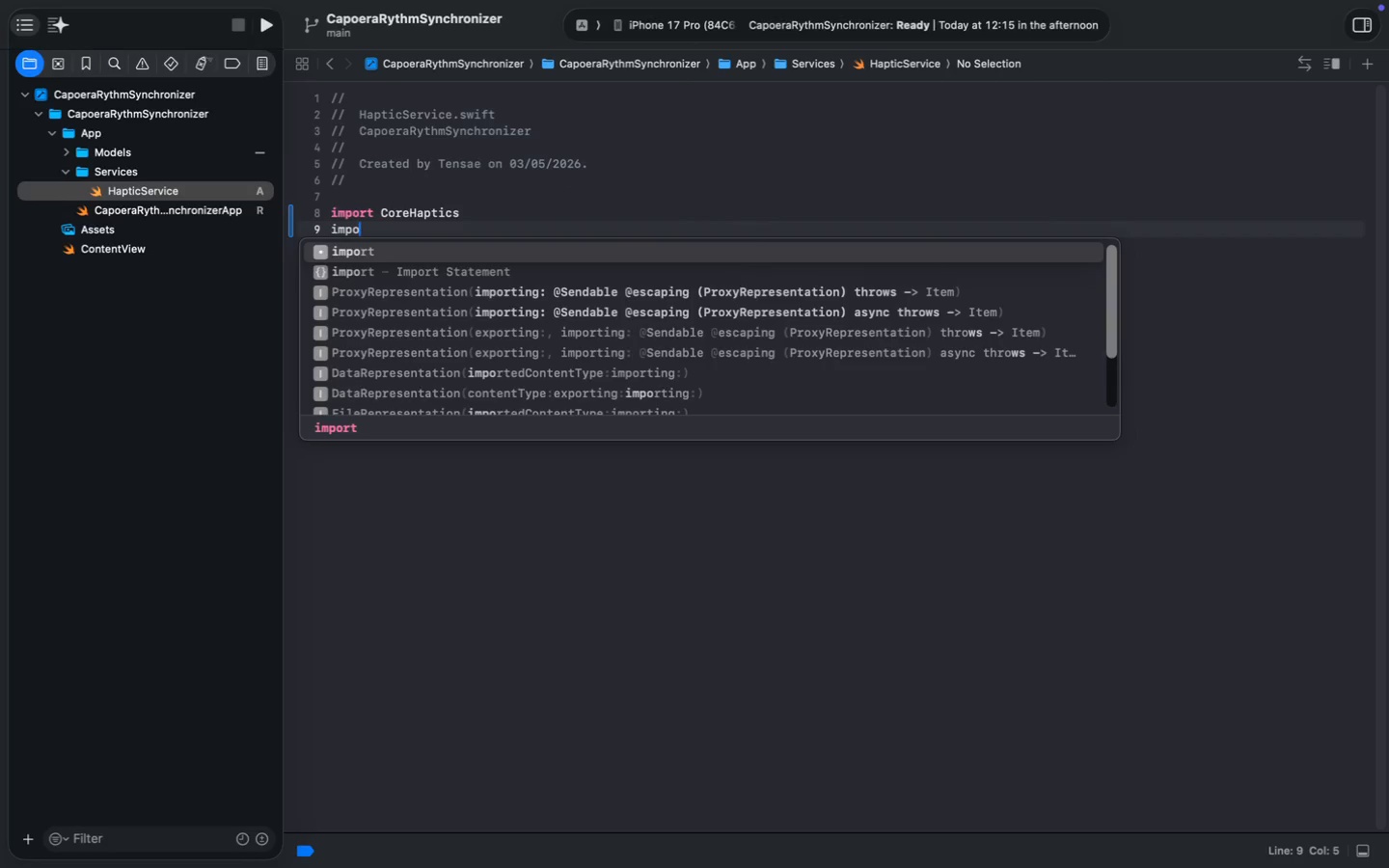 
type(import UI)
key(Tab)
 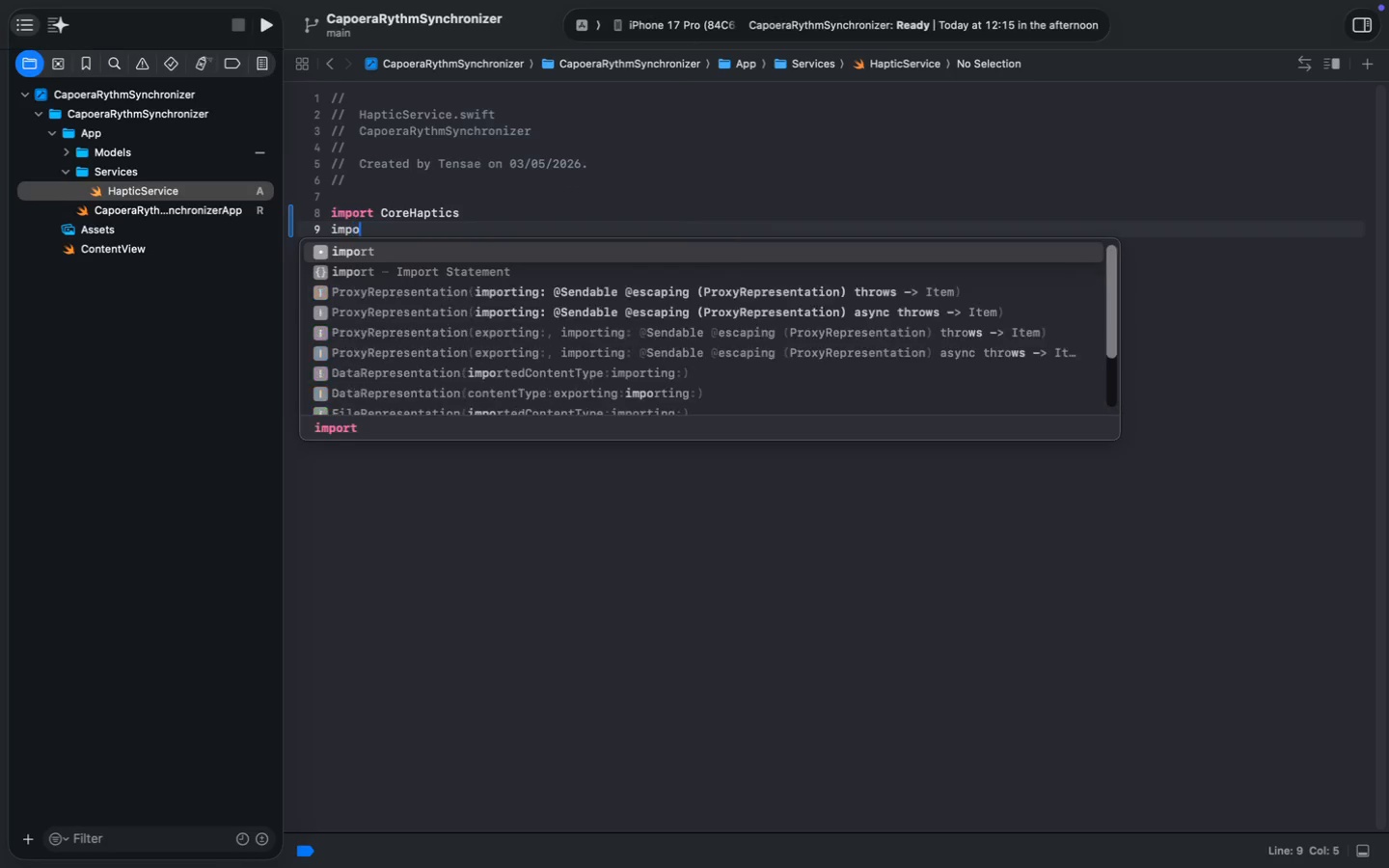 
 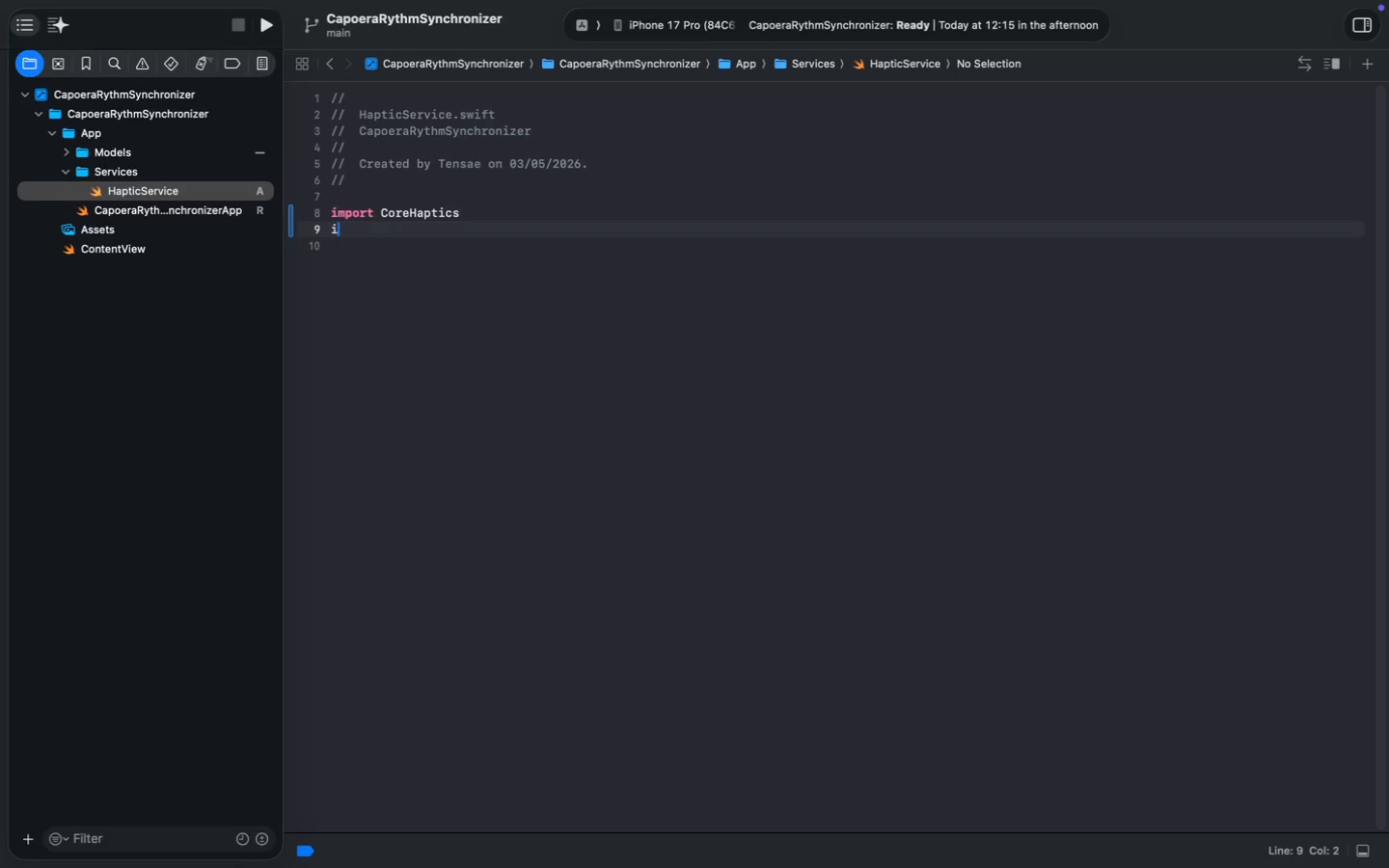 
key(Enter)
 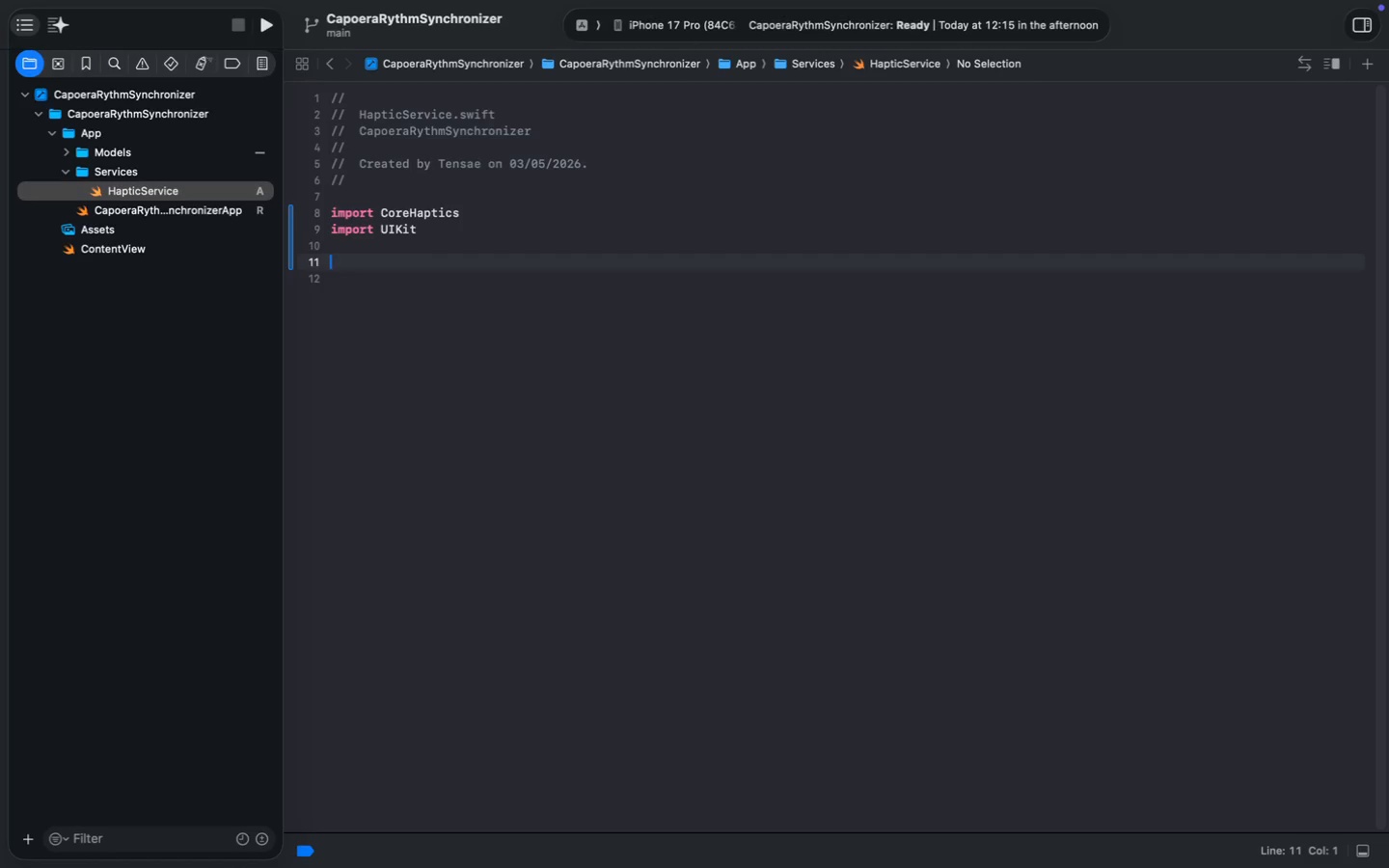 
key(Enter)
 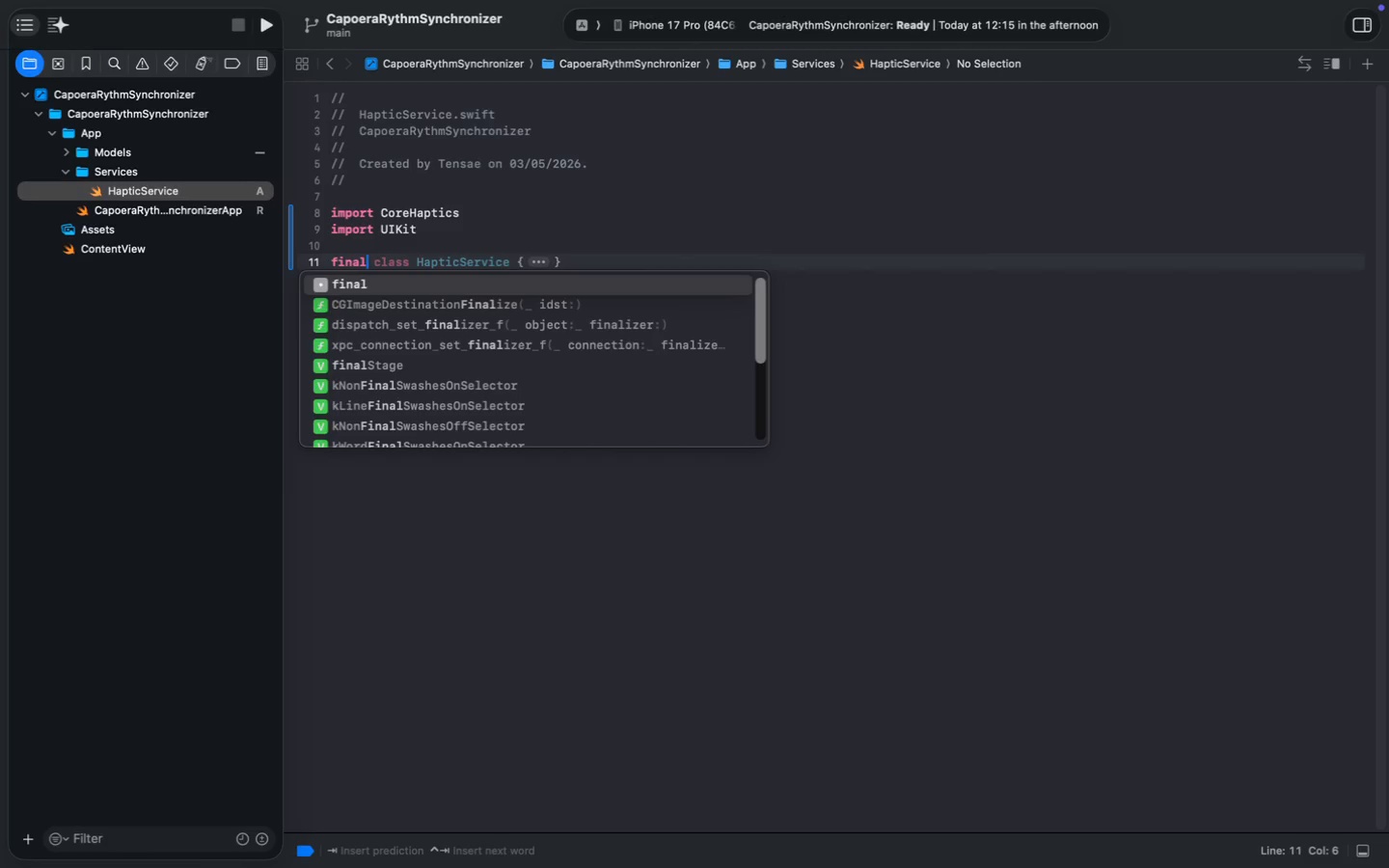 
type(final)
 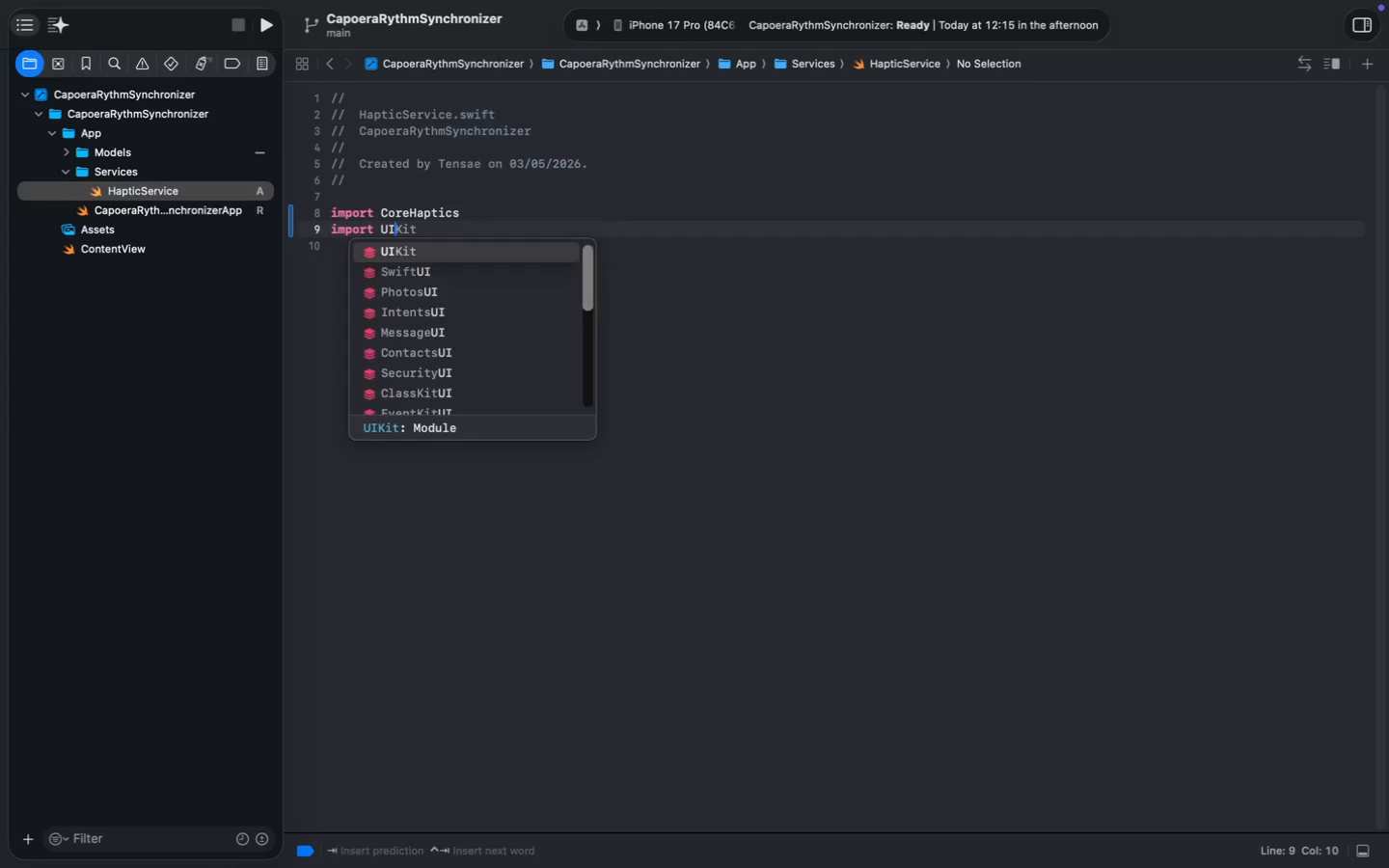 
wait(8.19)
 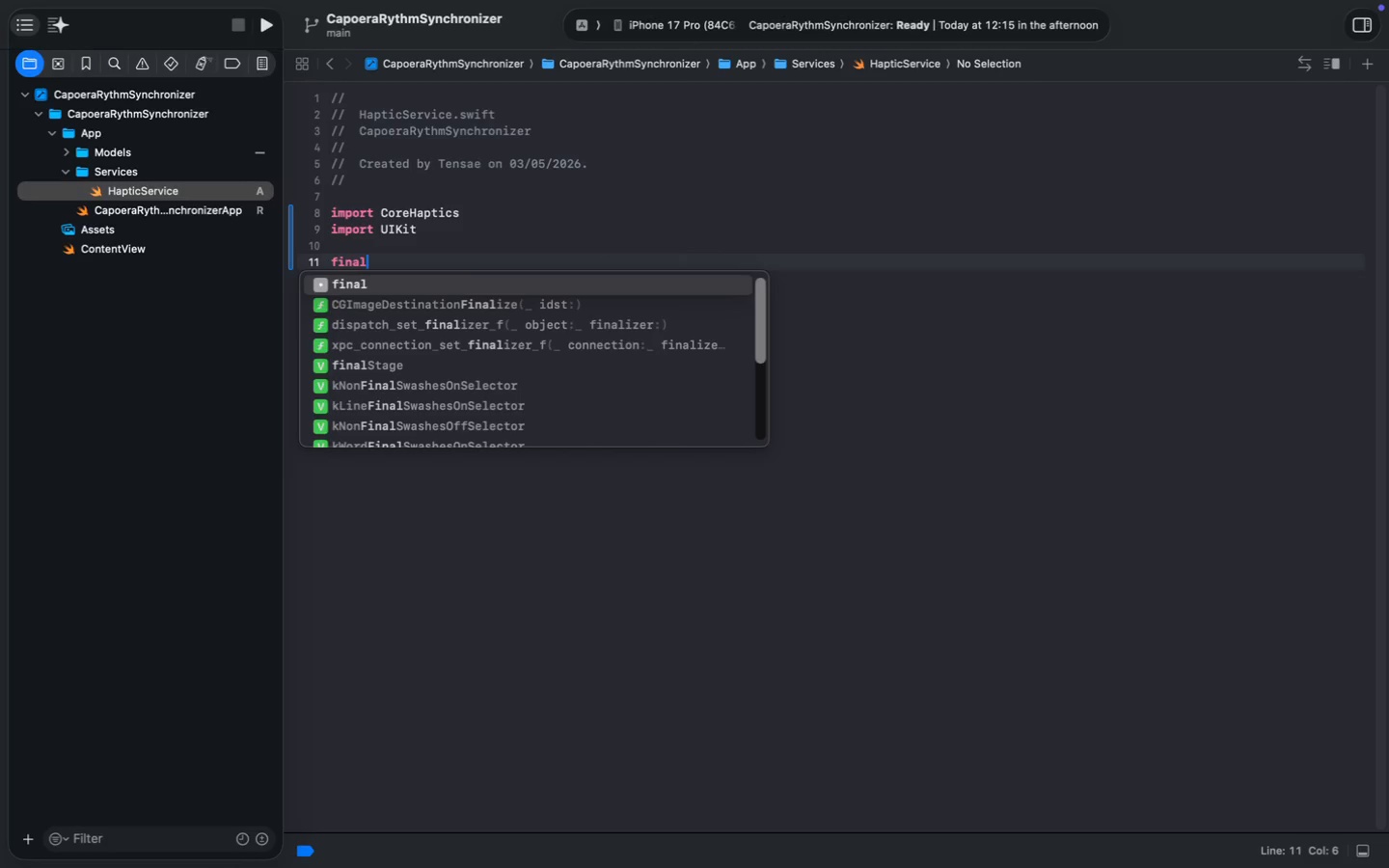 
key(Tab)
key(Escape)
type(static let shared = Hapt)
key(Tab)
 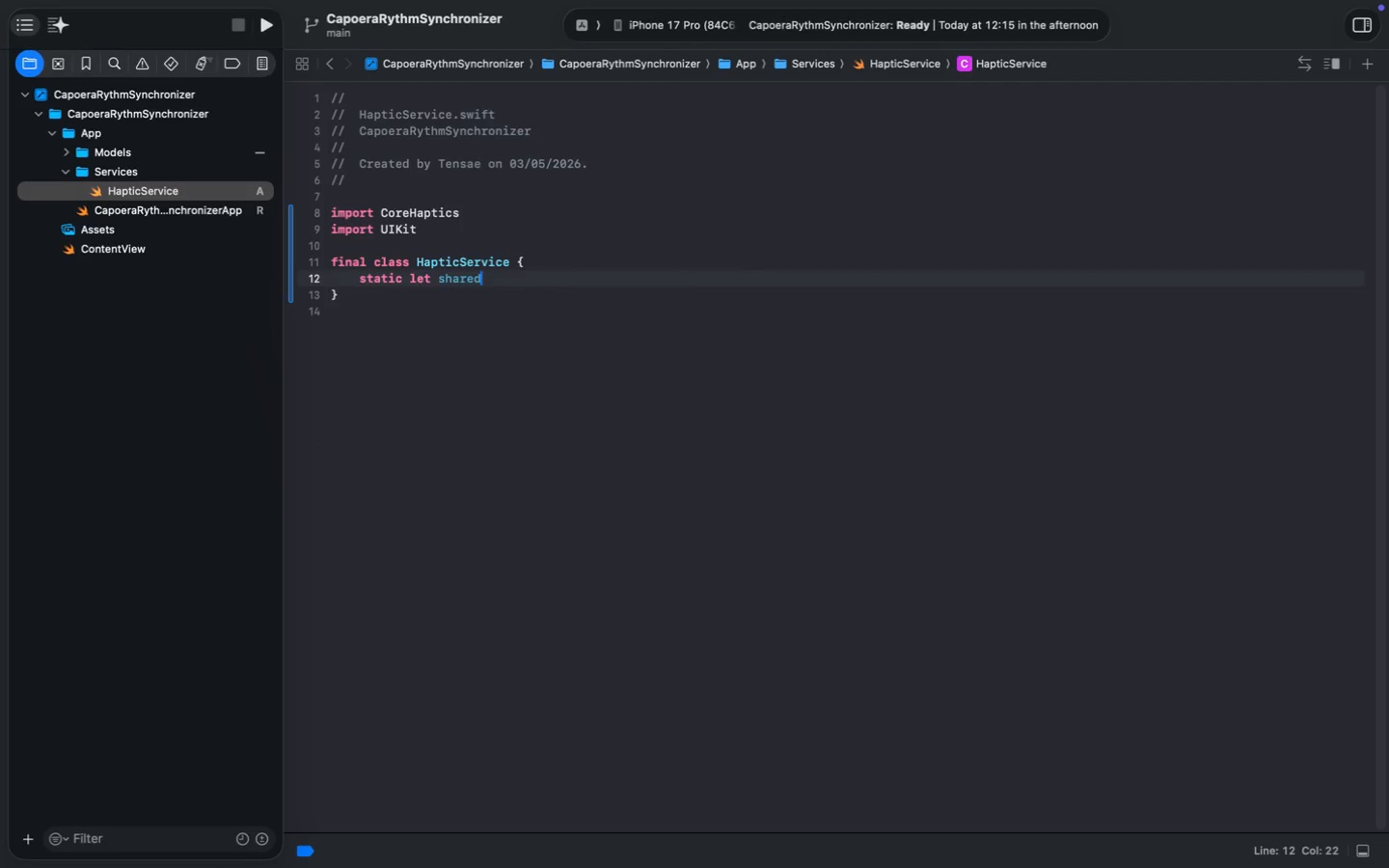 
key(Enter)
 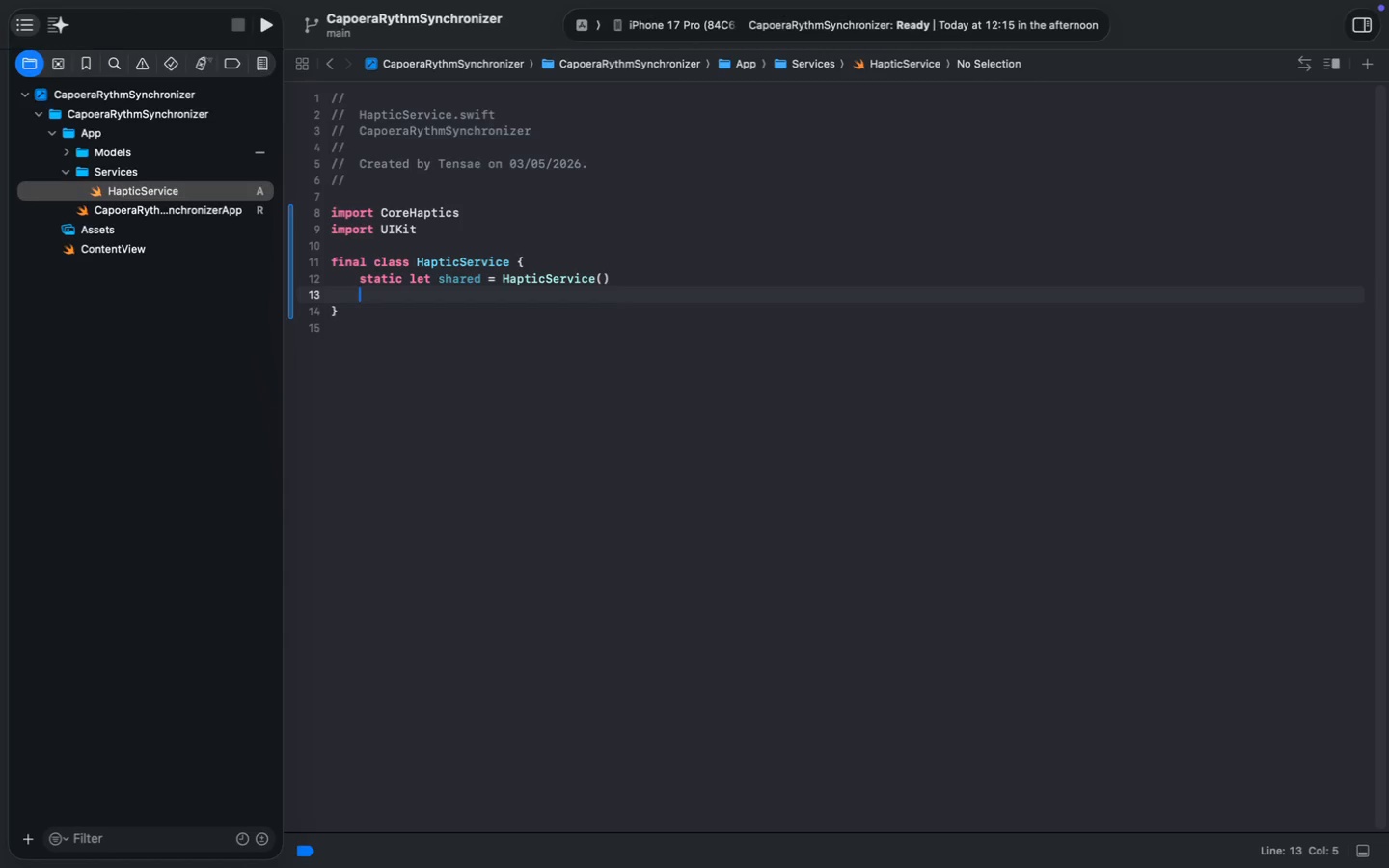 
key(Enter)
 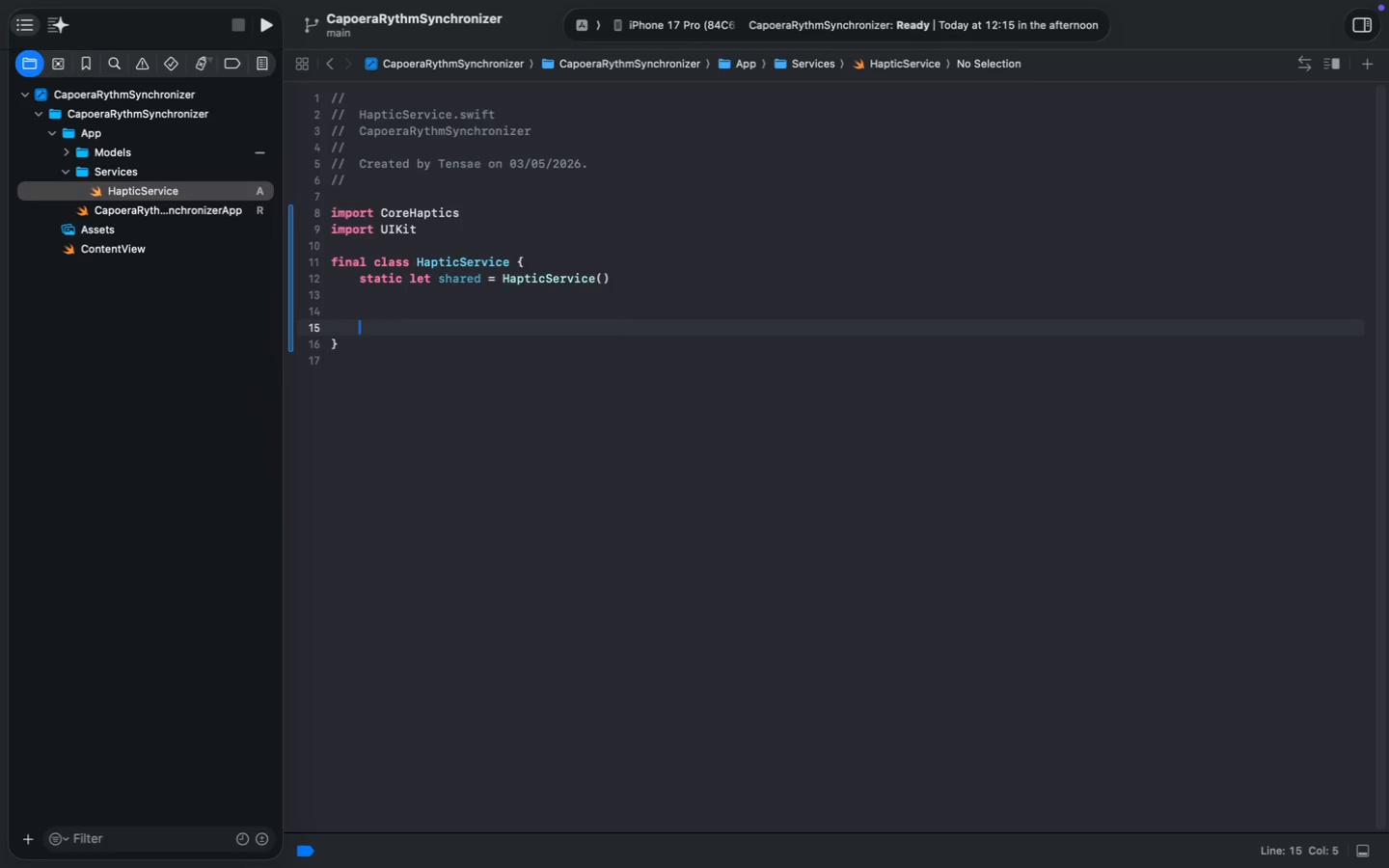 
key(Enter)
 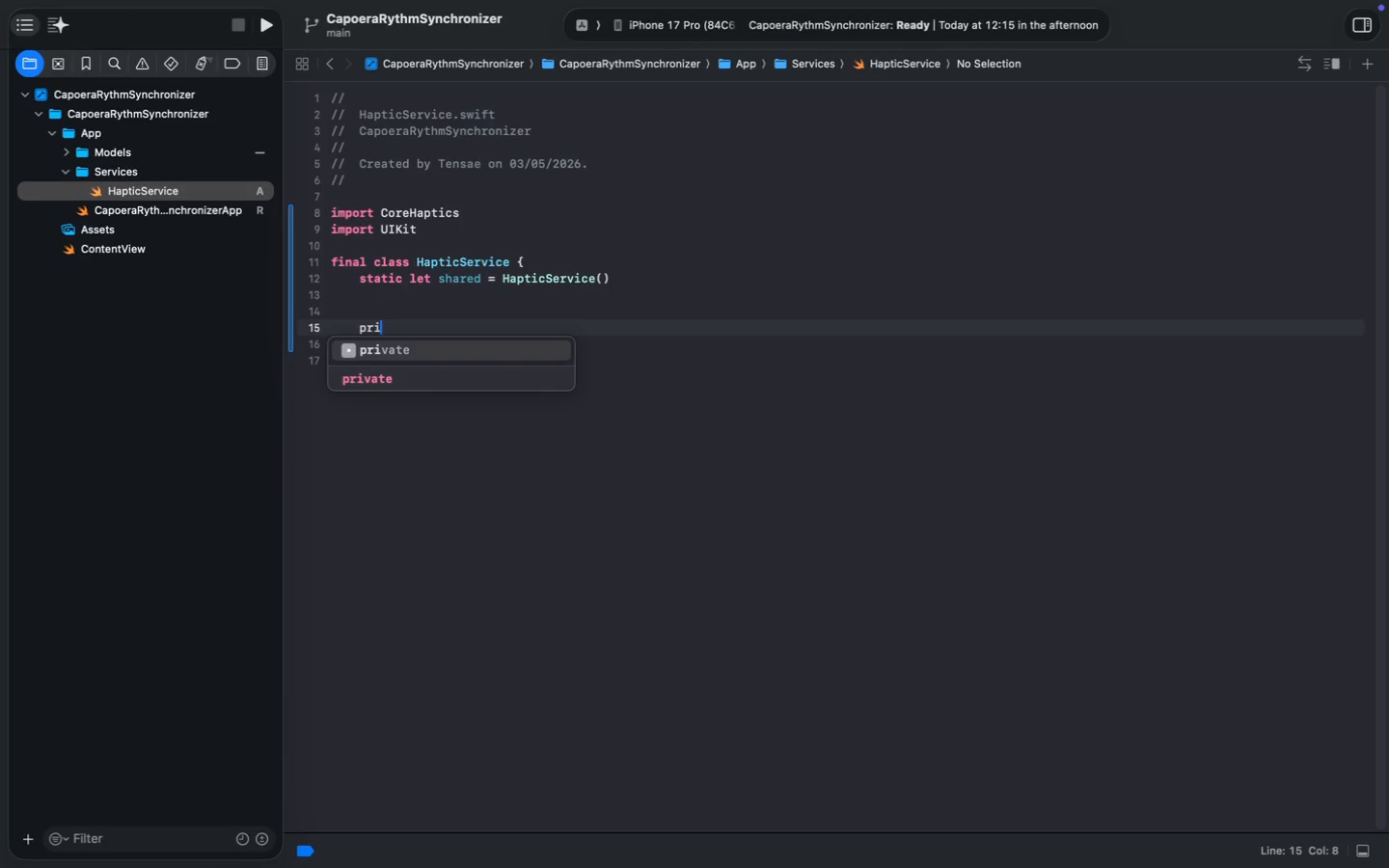 
type(private init )
key(Backspace)
type(() {)
 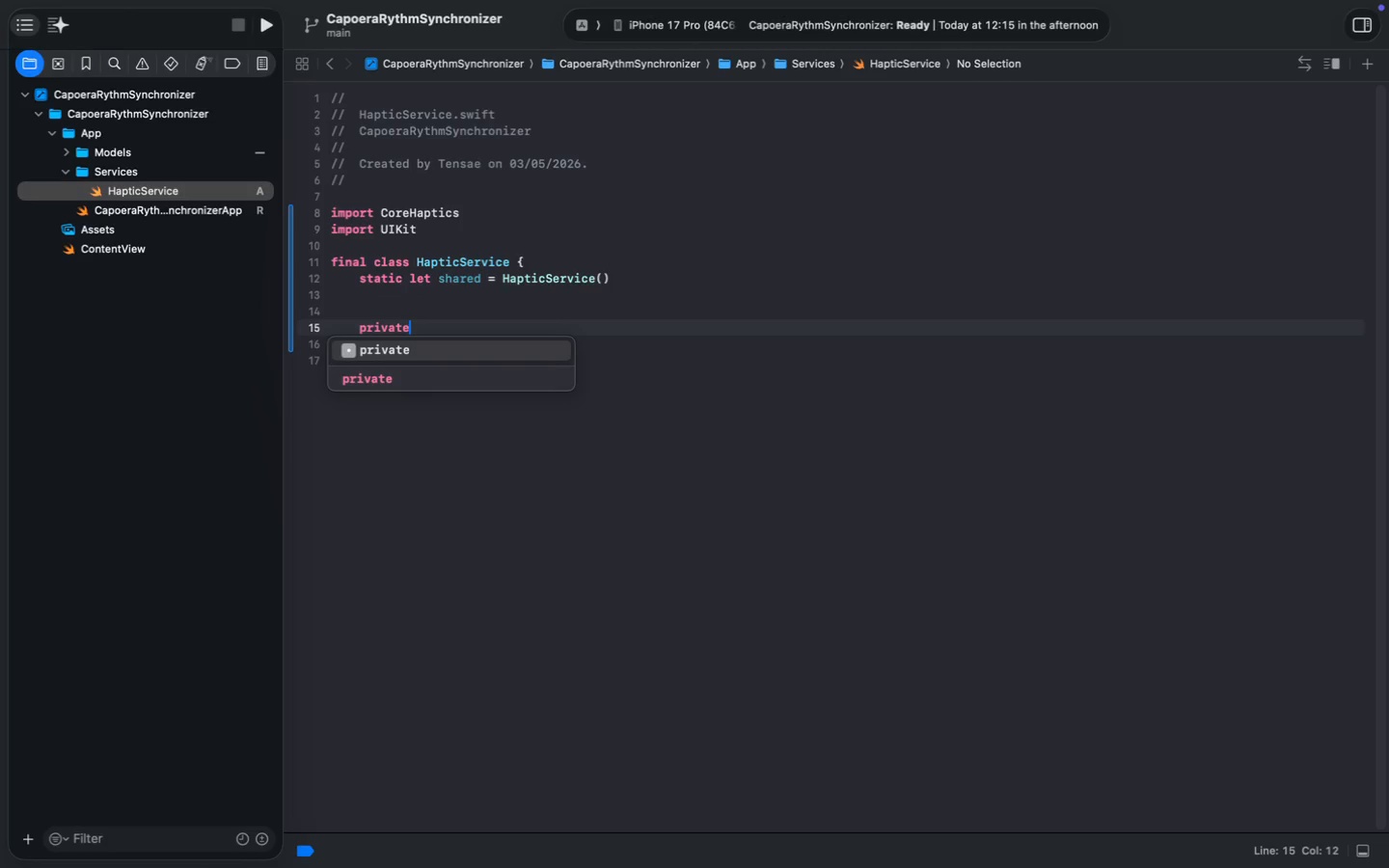 
key(ArrowRight)
 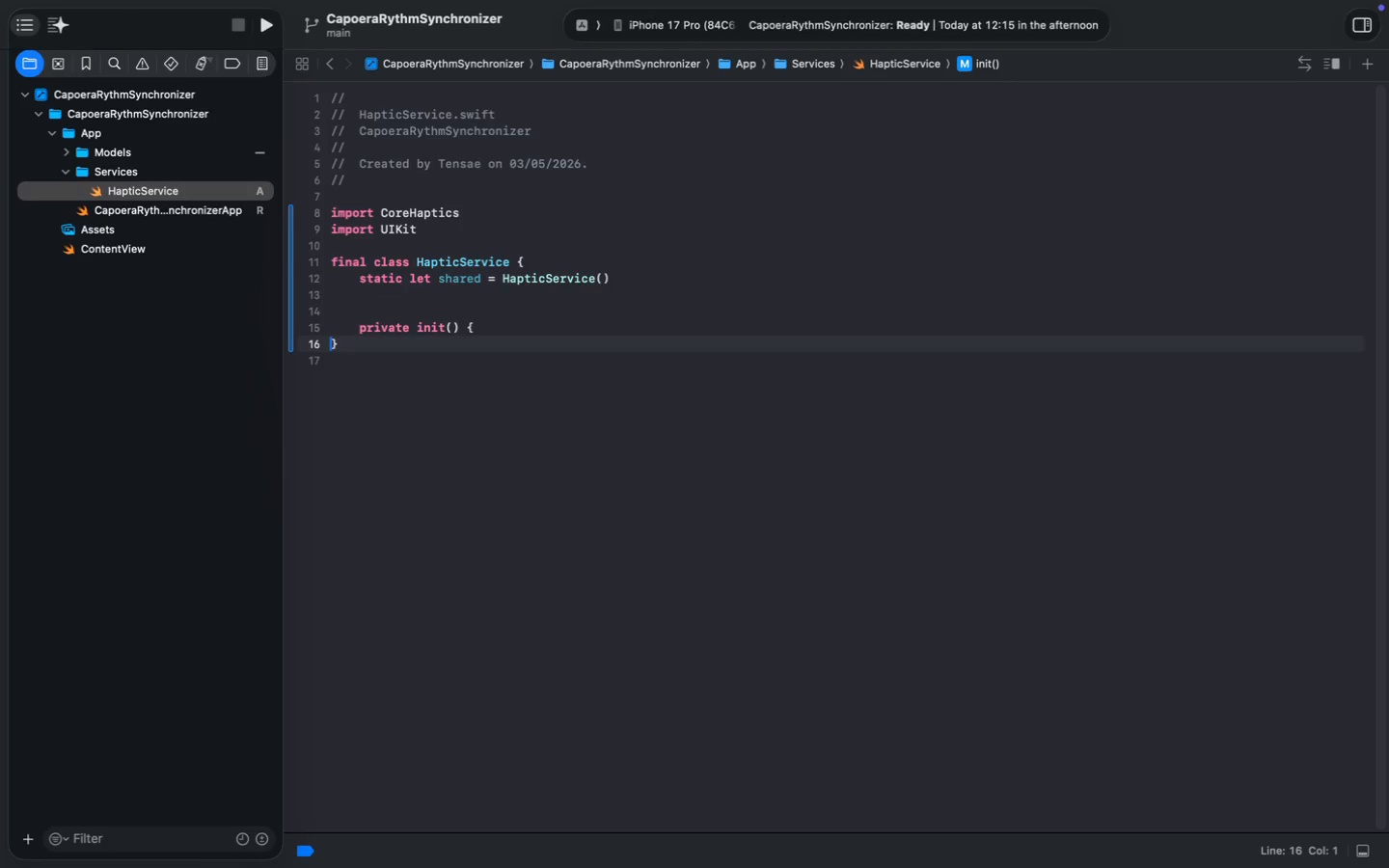 
key(ArrowLeft)
 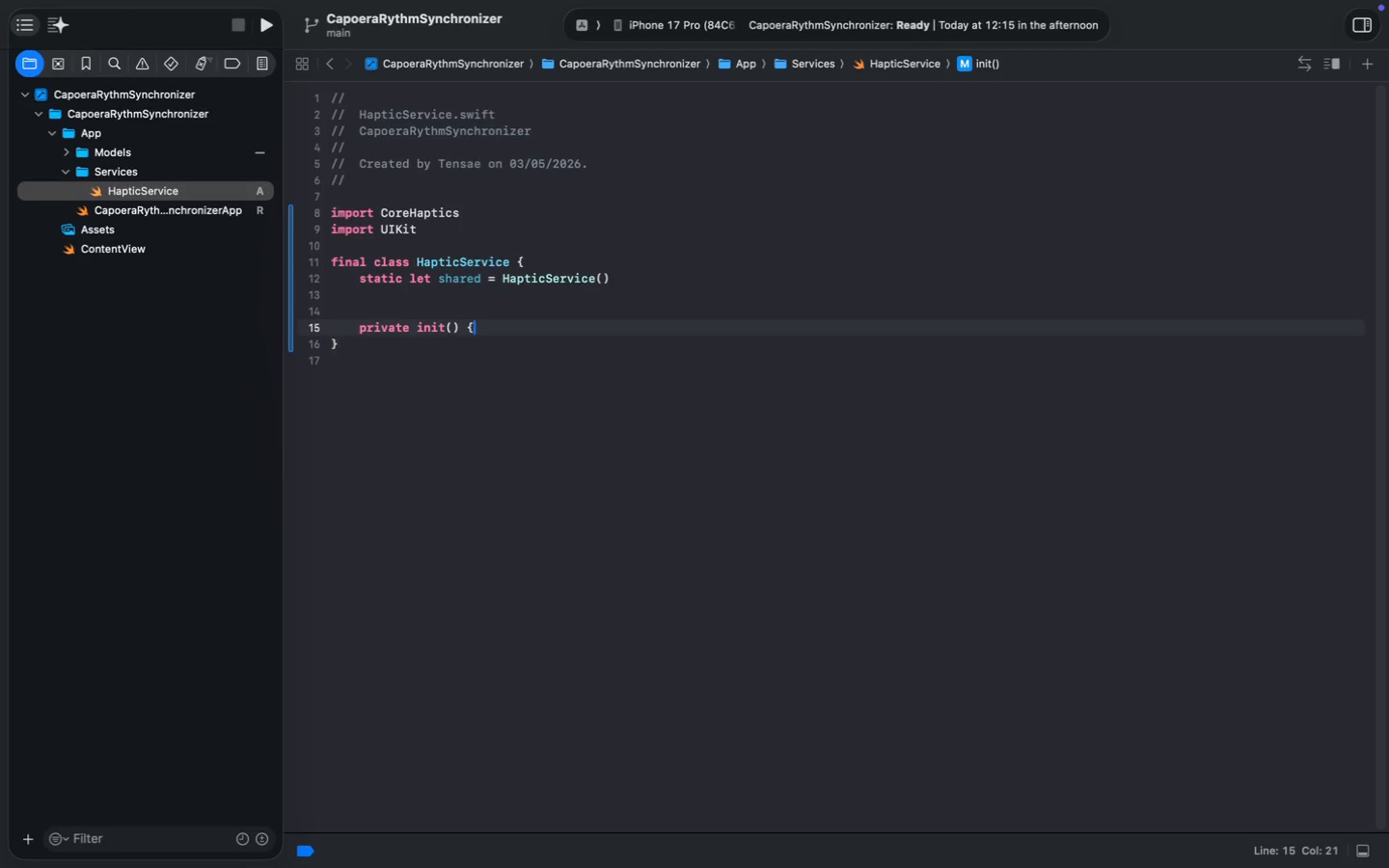 
key(Shift+BracketRight)
 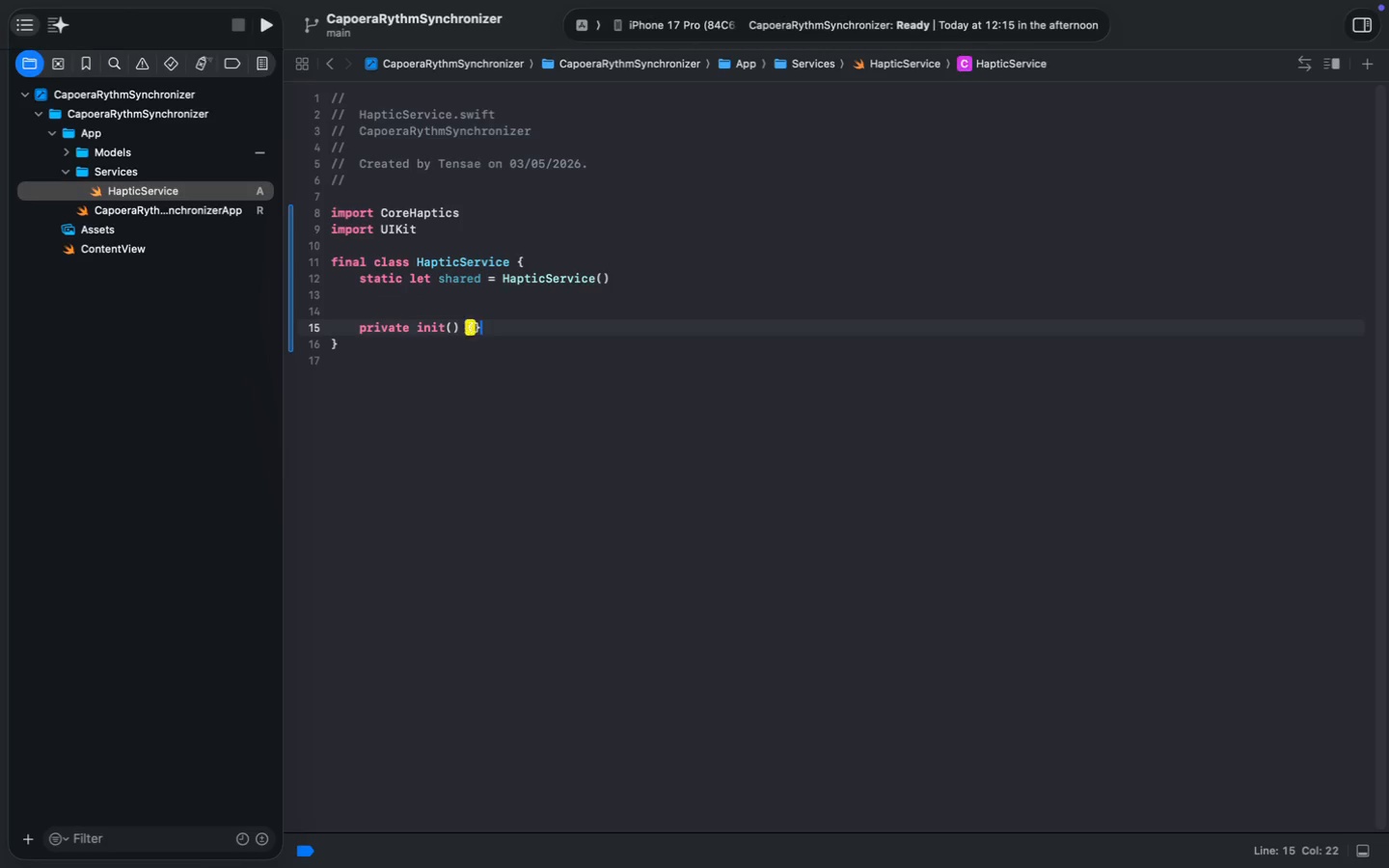 
key(Enter)
 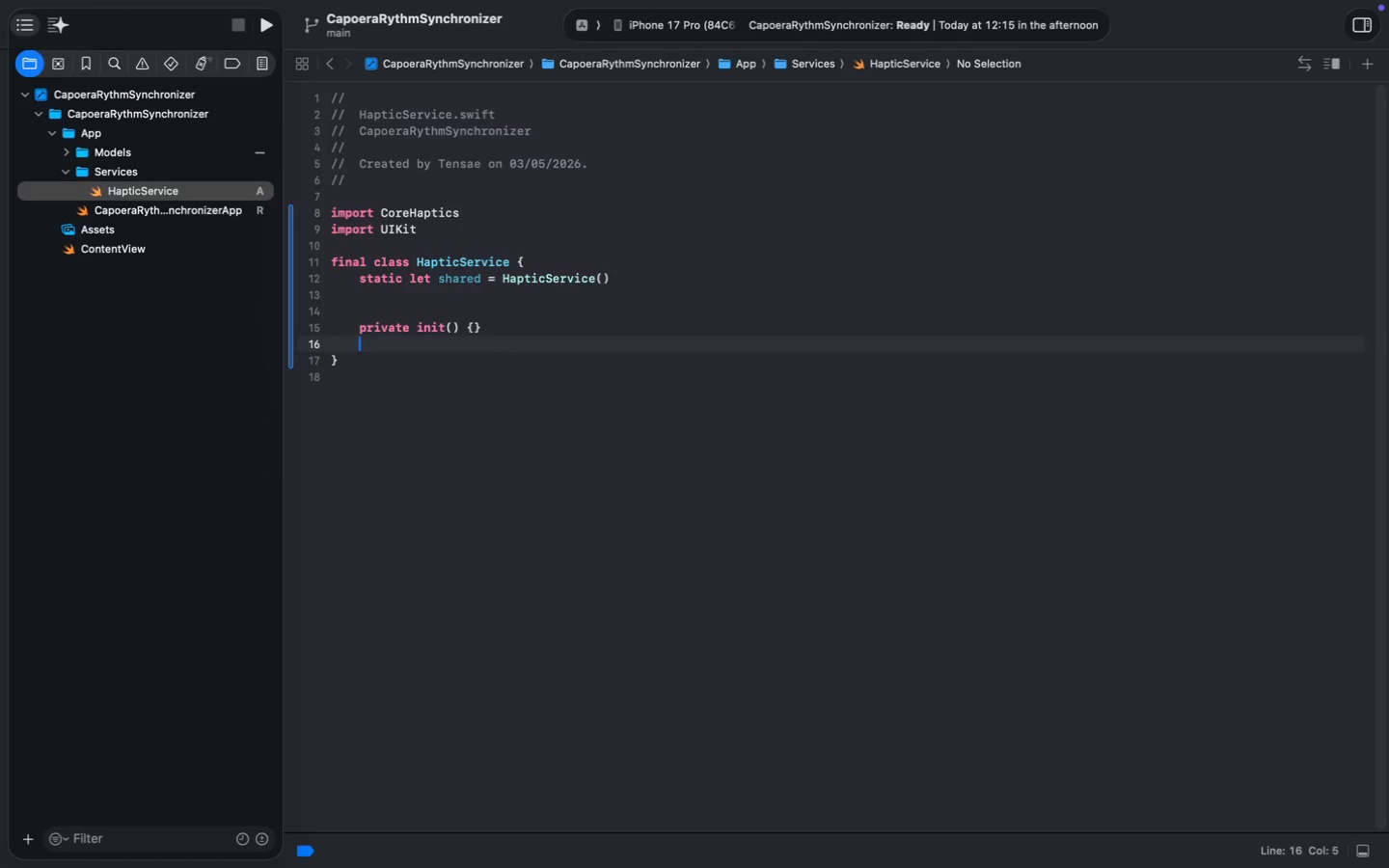 
key(Enter)
 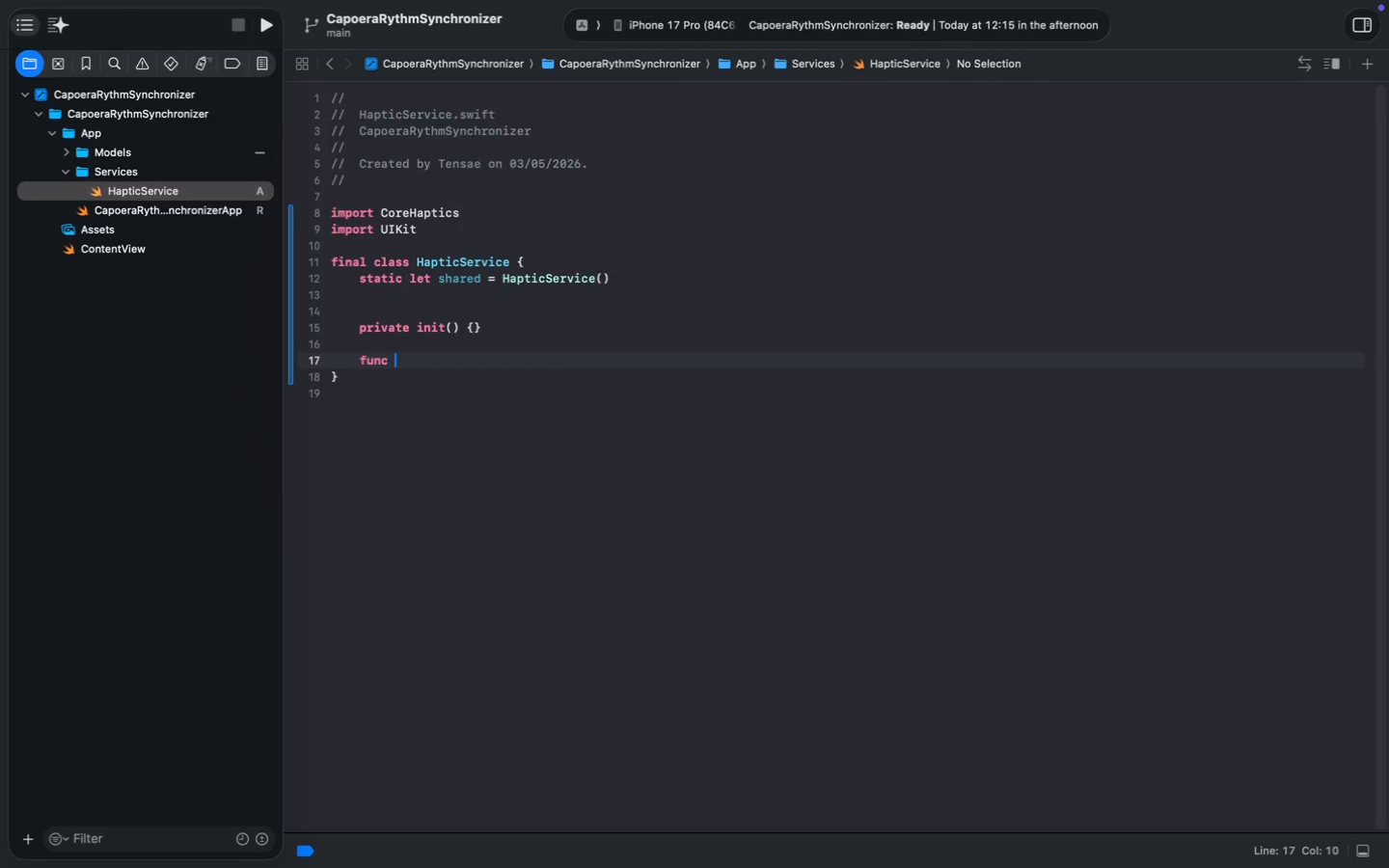 
type(func playAccentBeat() {)
 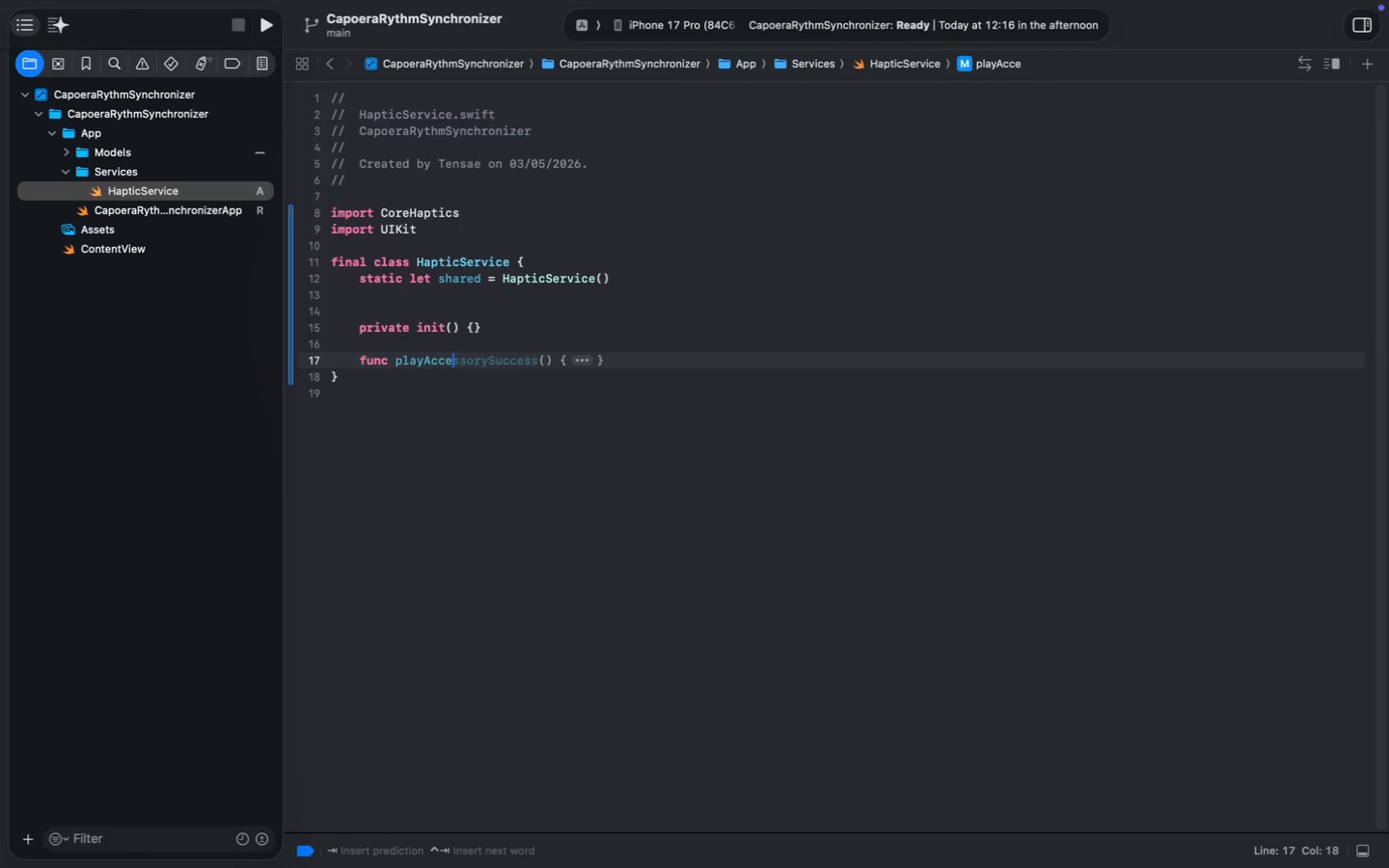 
 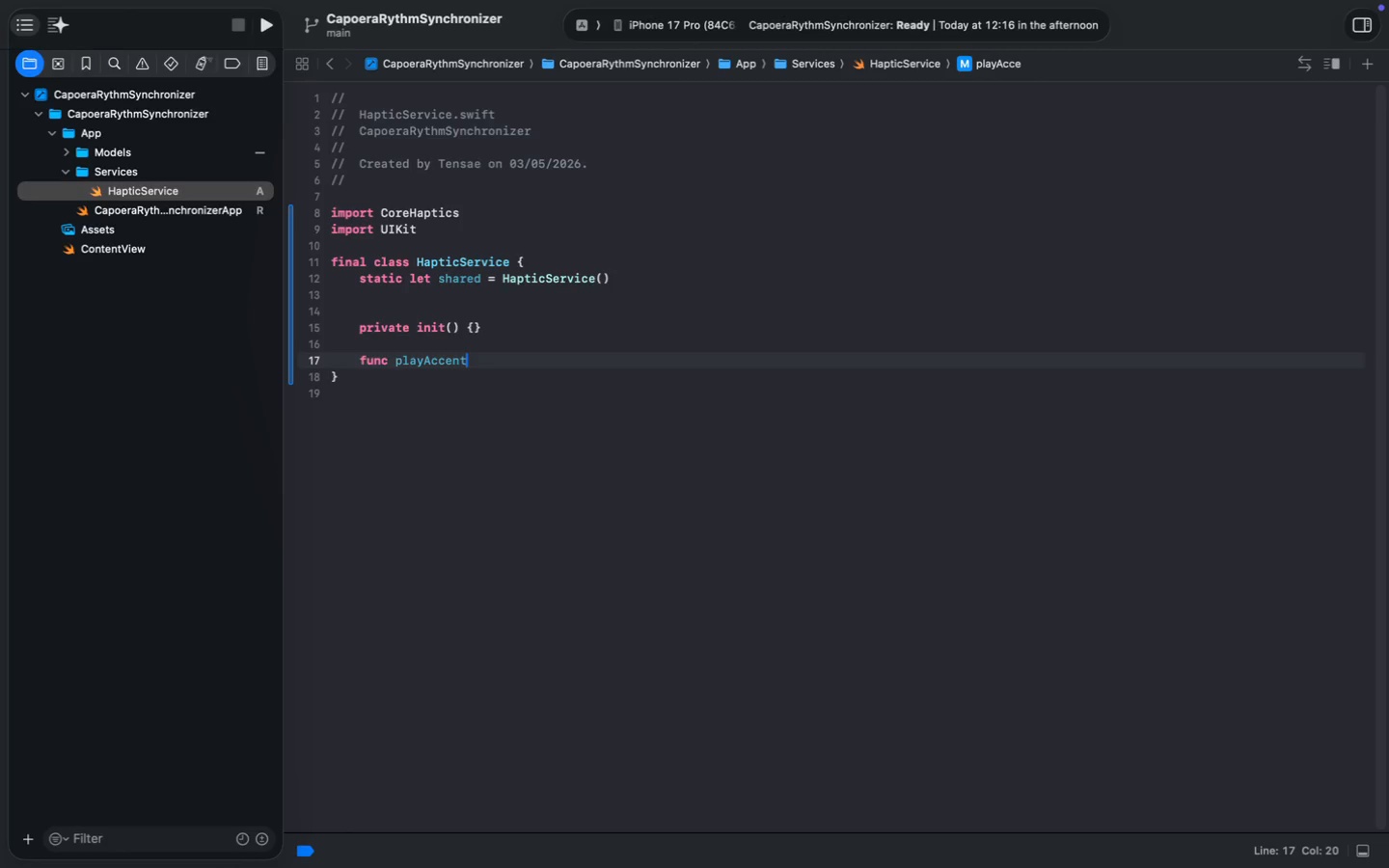 
key(Enter)
 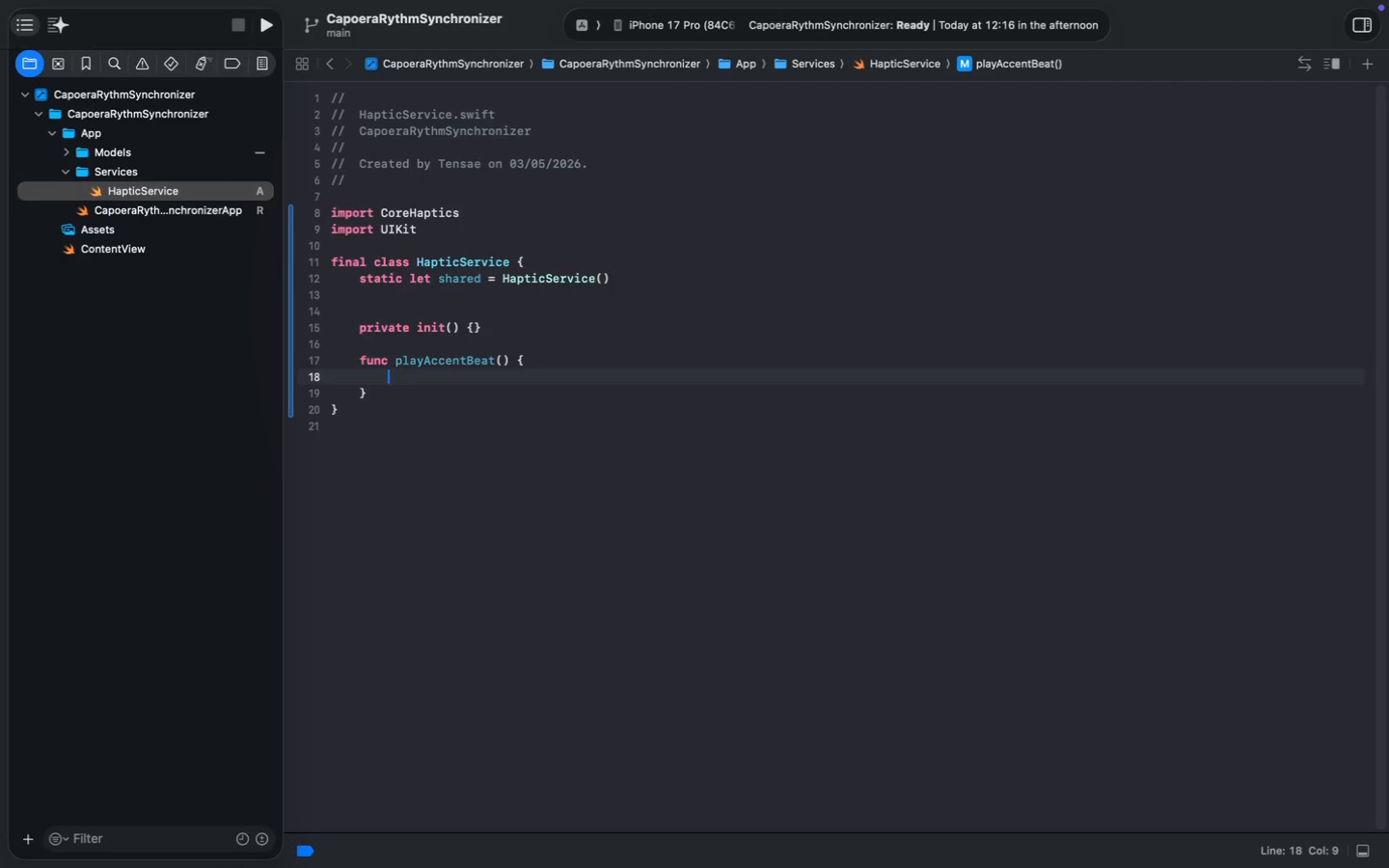 
type(let generator = UIImp)
key(Tab)
type((style: .rigid)
 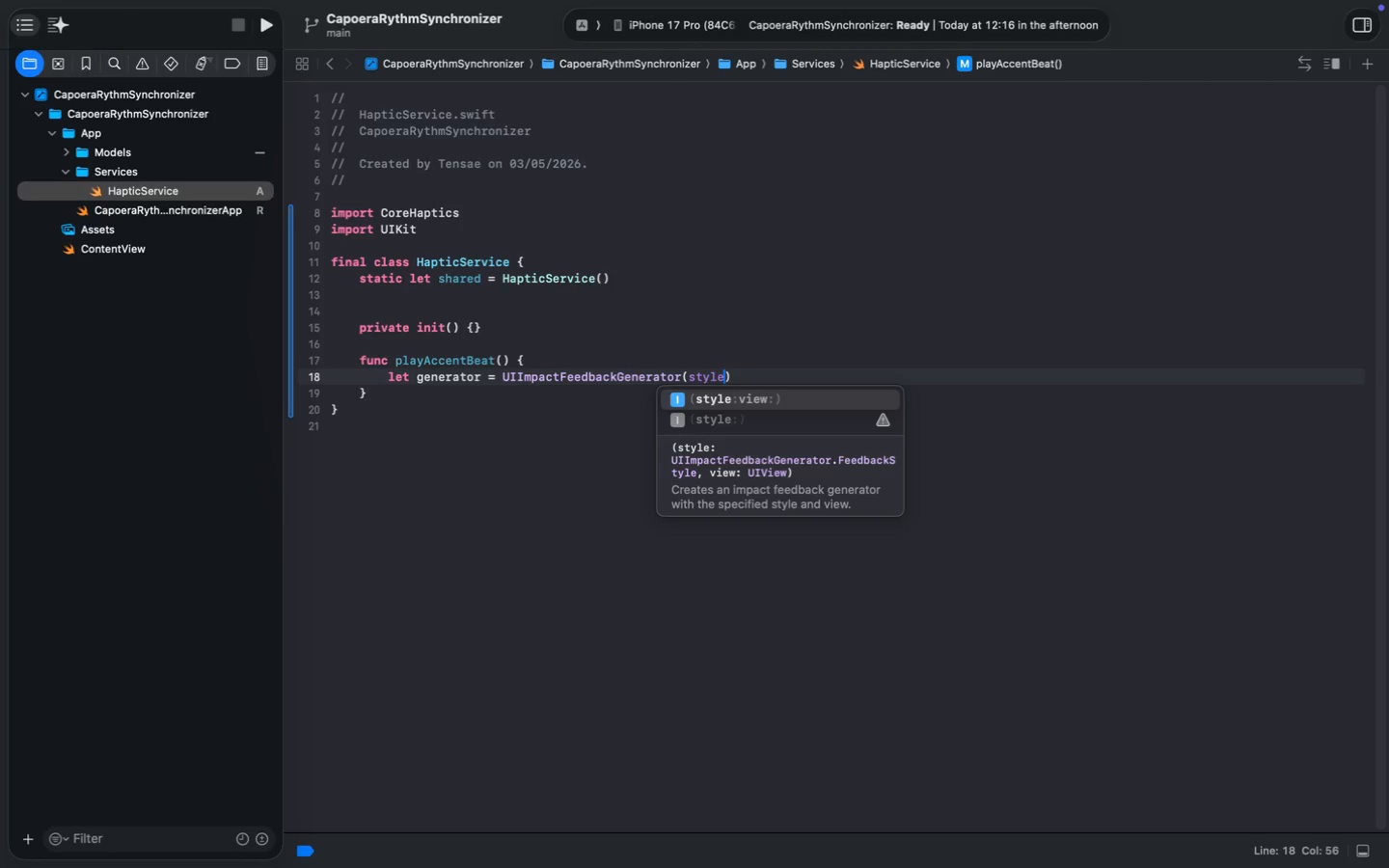 
key(Meta+ArrowRight)
 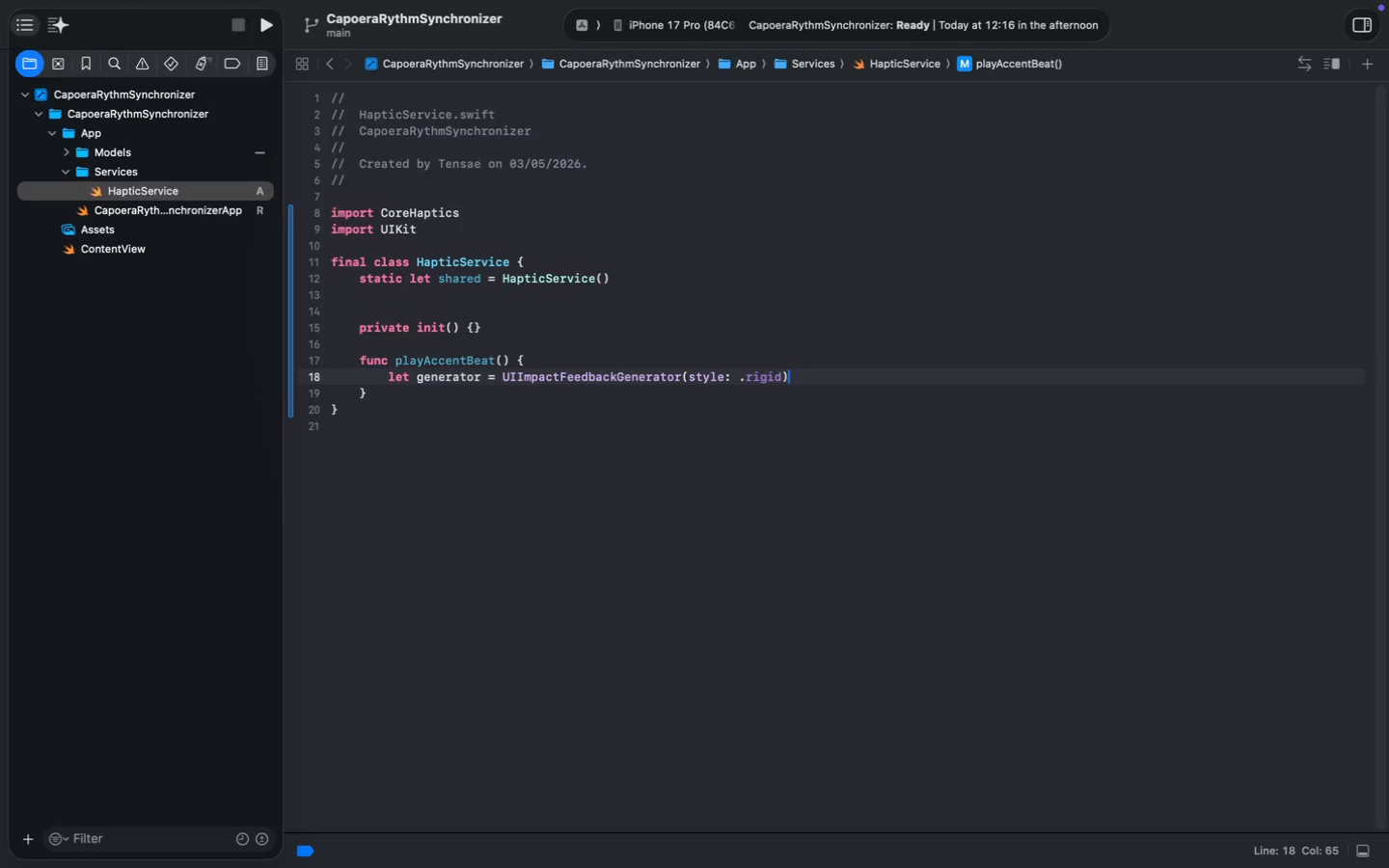 
key(Enter)
 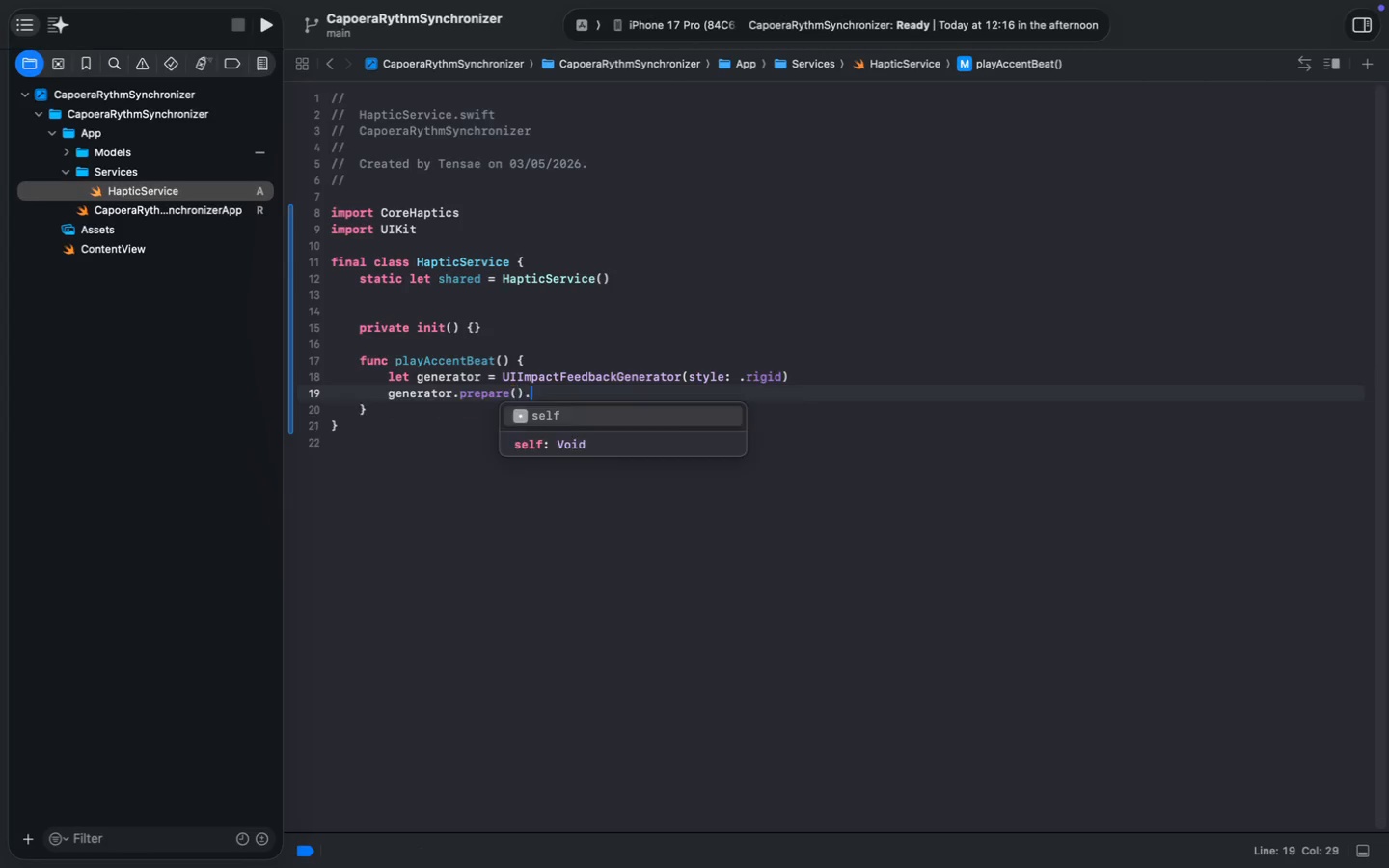 
type(genera)
key(Tab)
type(.)
key(Backspace)
key(Backspace)
key(Backspace)
key(Backspace)
key(Backspace)
key(Backspace)
key(Backspace)
key(Backspace)
key(Backspace)
key(Backspace)
type(im)
key(Tab)
 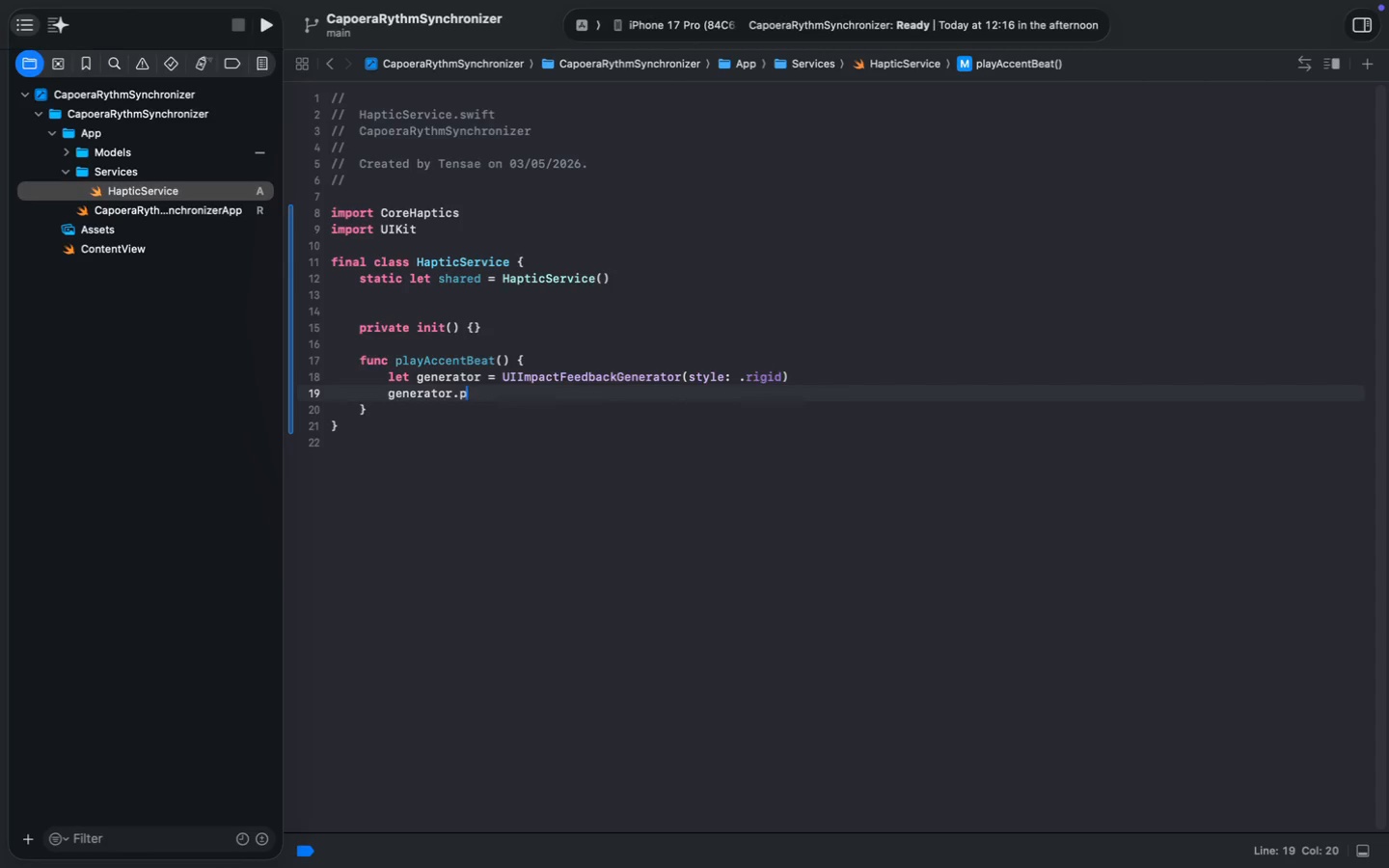 
key(ArrowLeft)
 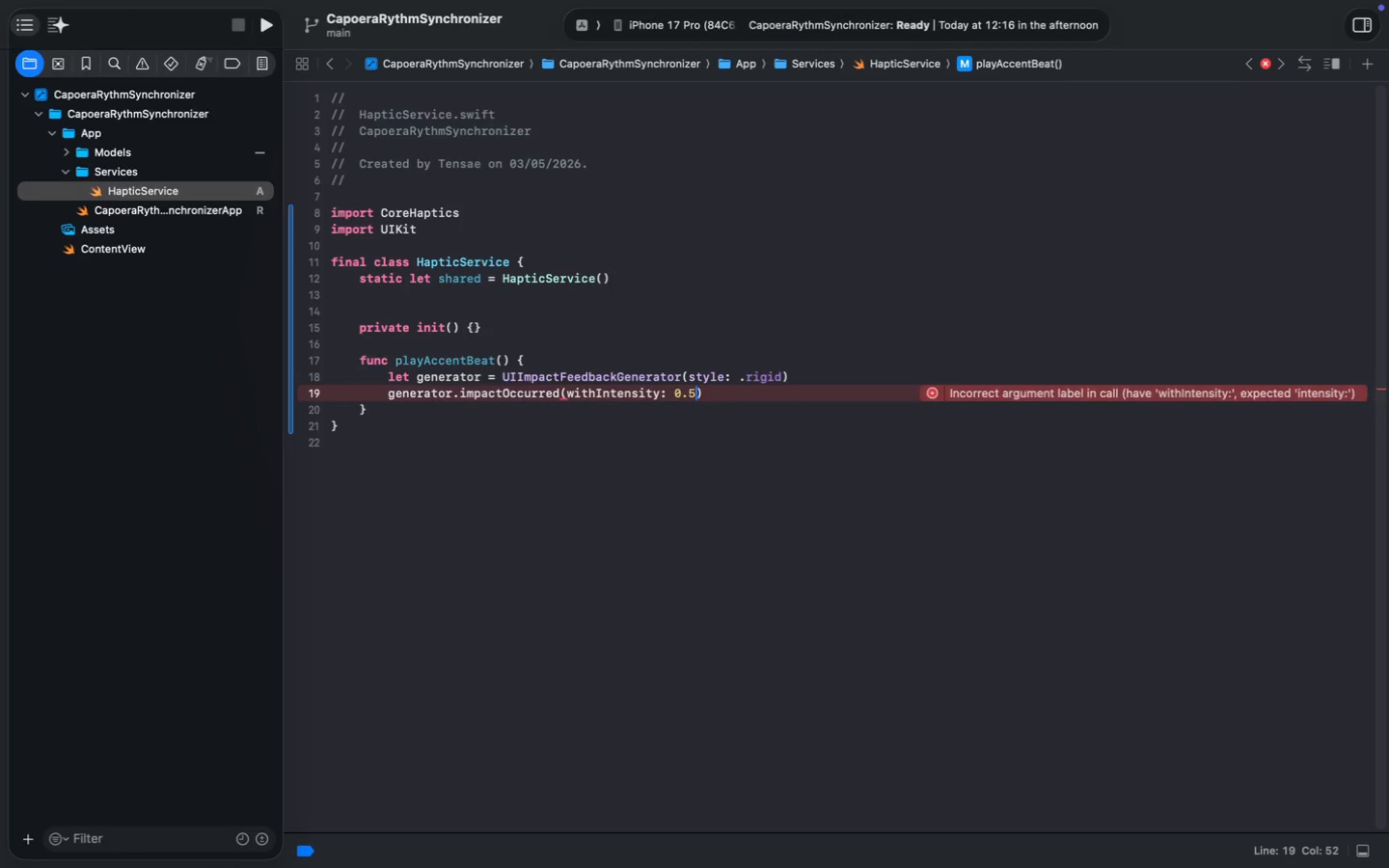 
key(Alt+Shift+ArrowLeft)
 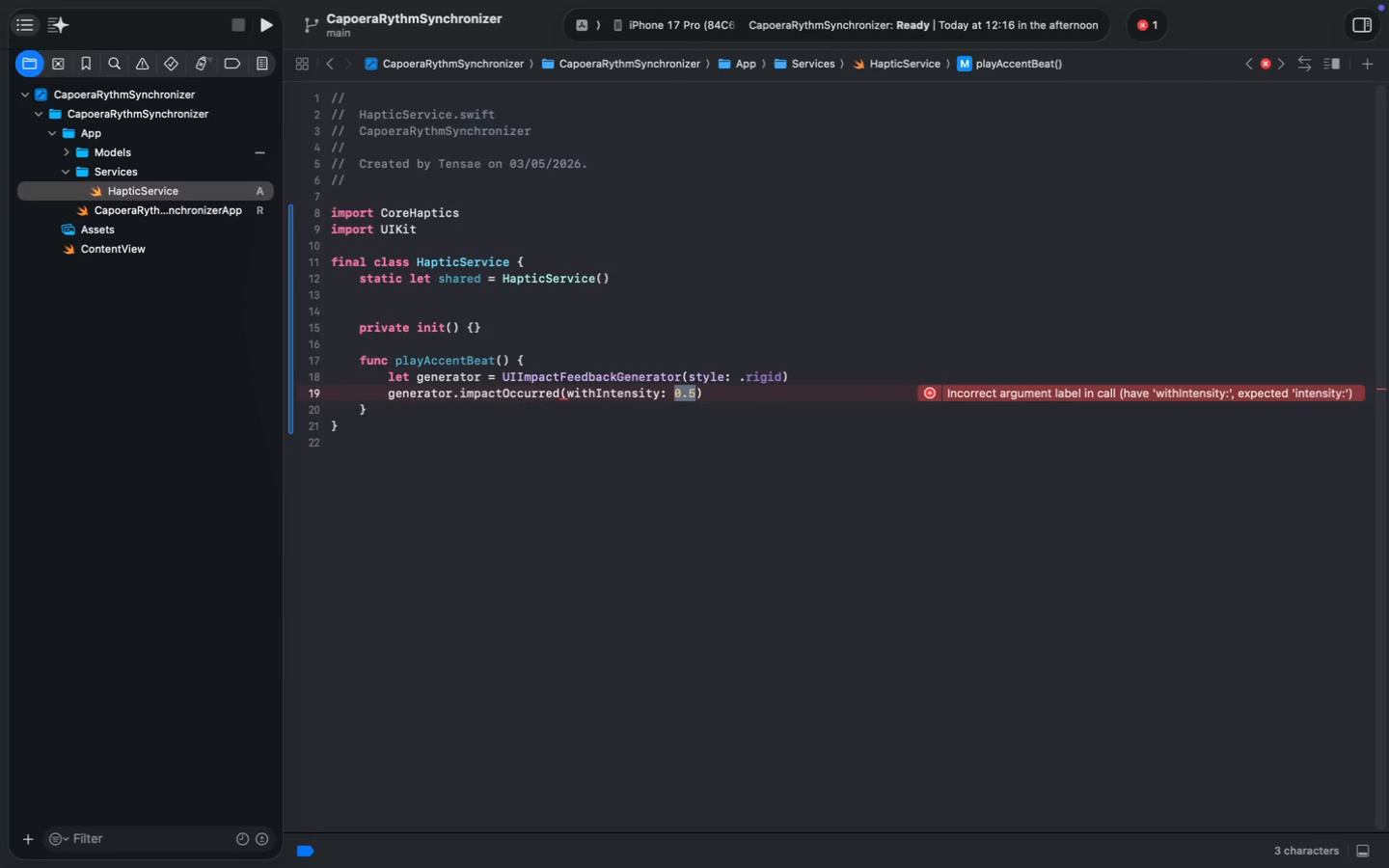 
key(Alt+Shift+ArrowLeft)
 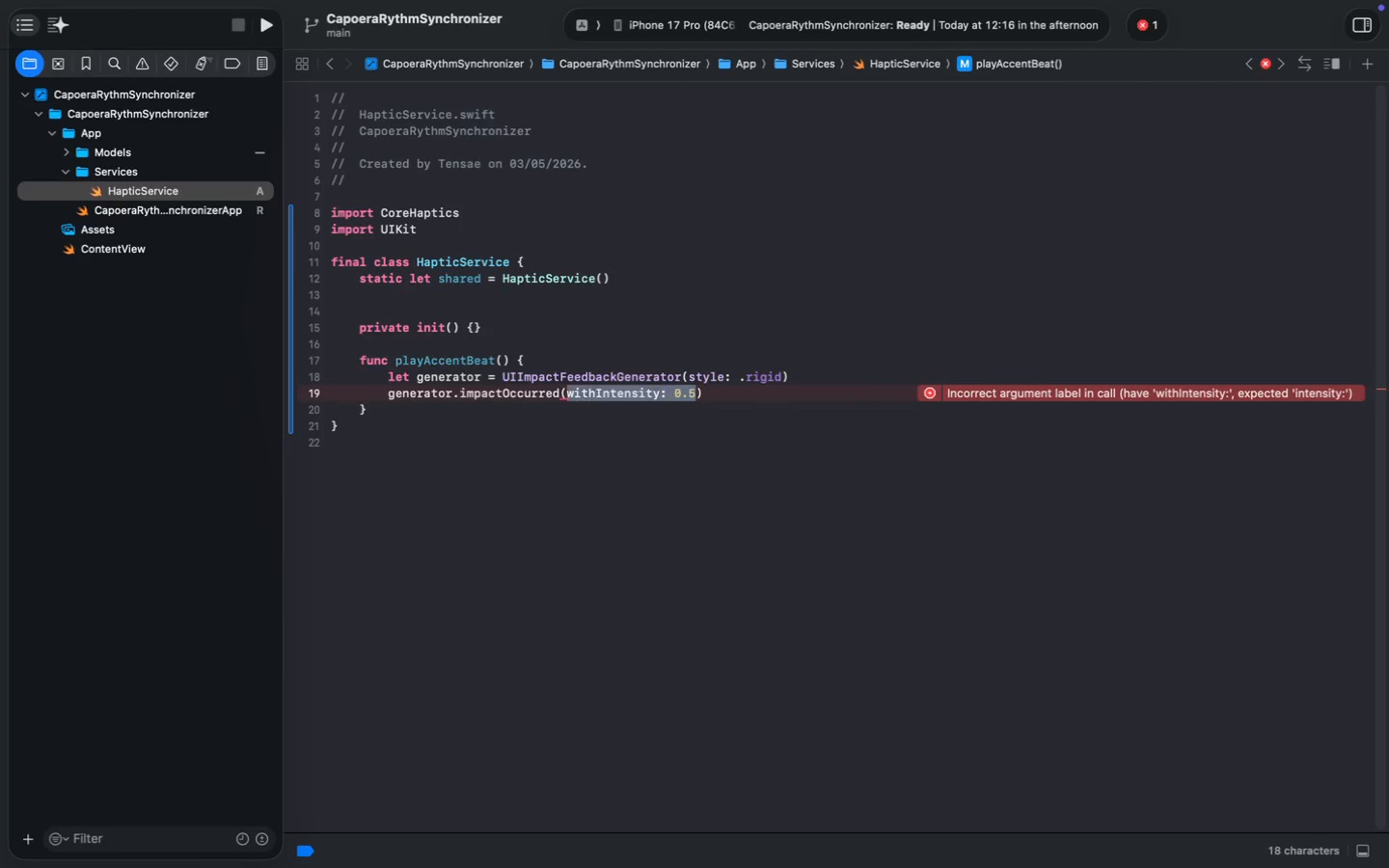 
key(Alt+Shift+ArrowLeft)
 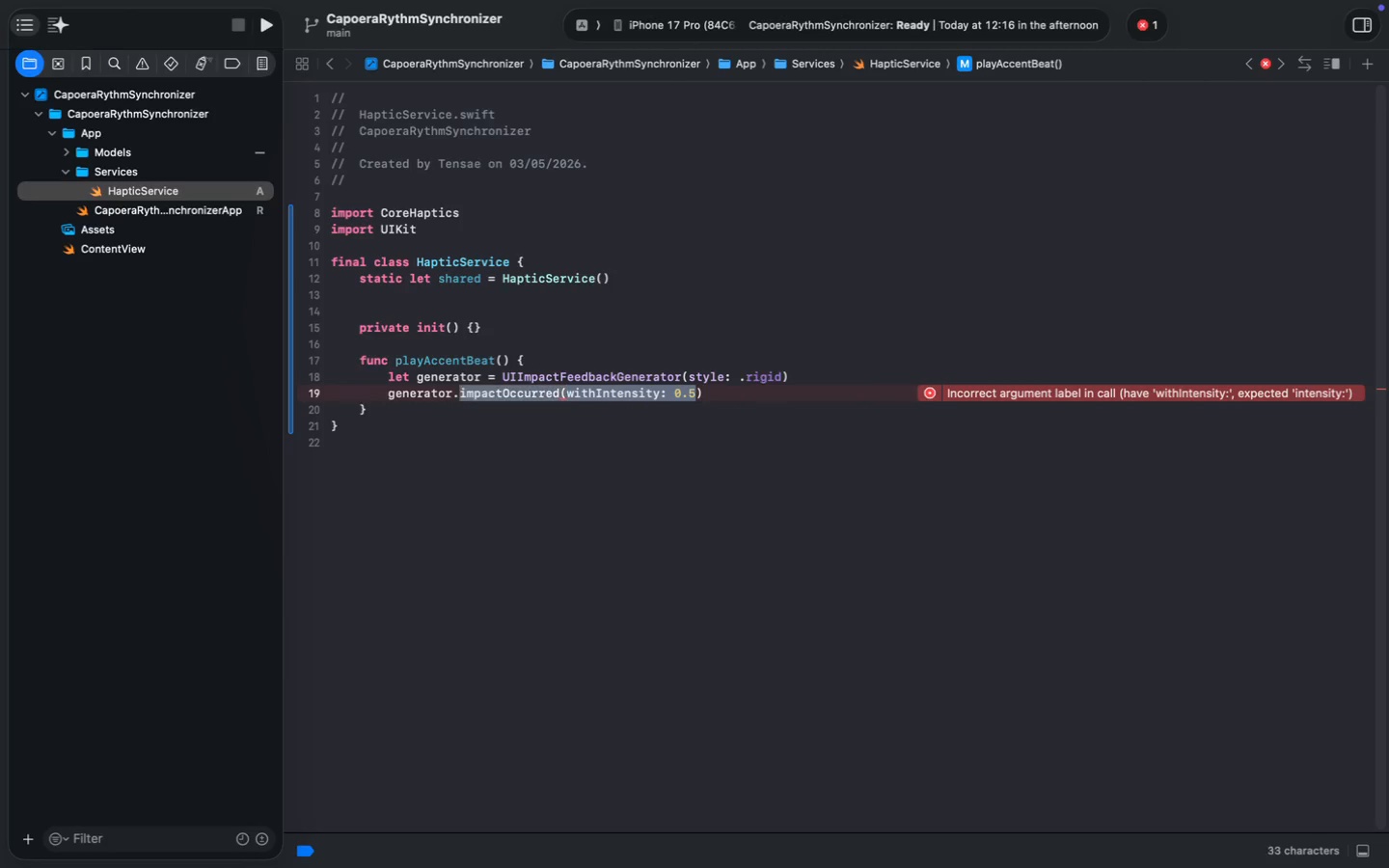 
key(Alt+Shift+ArrowLeft)
 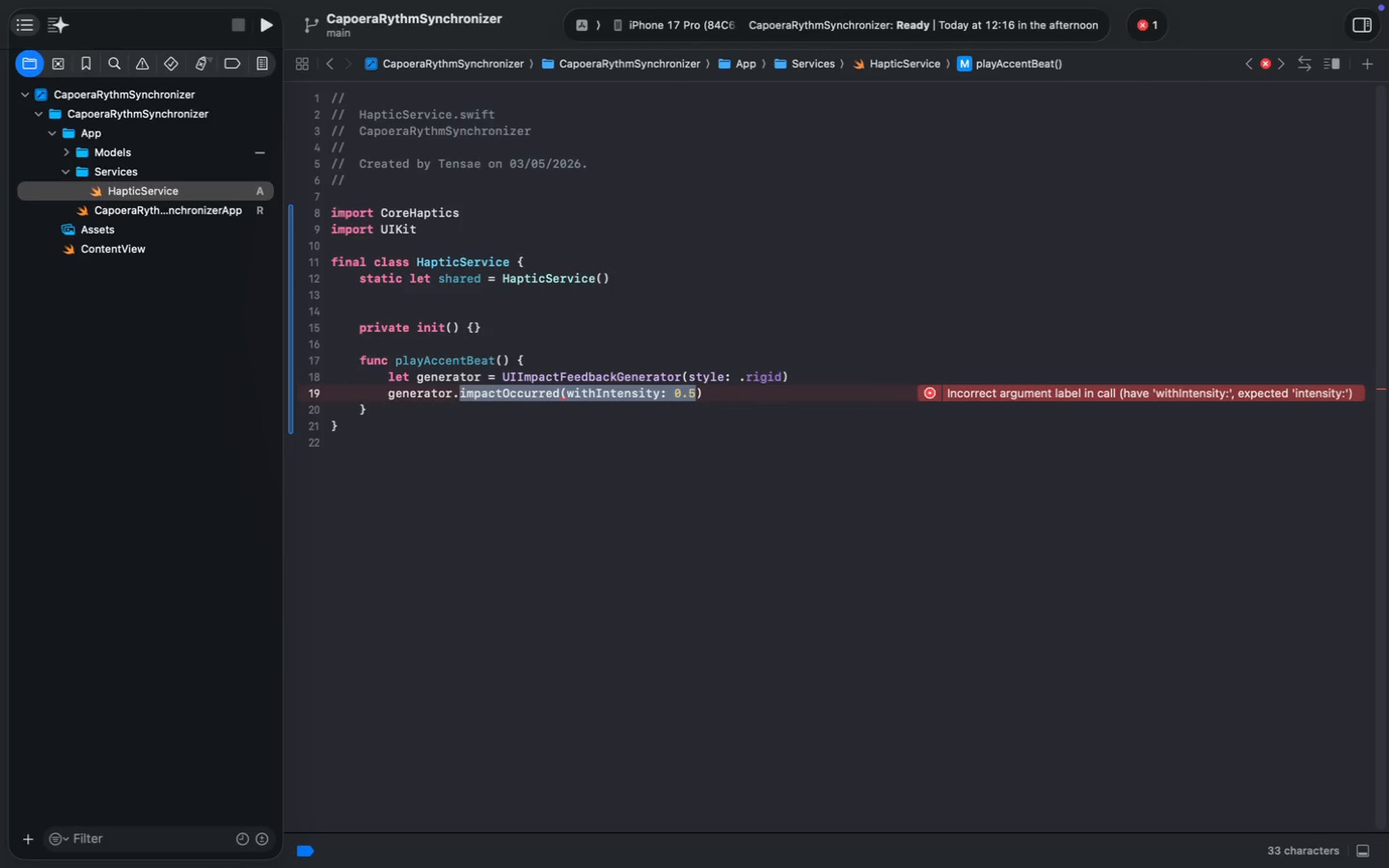 
key(Alt+Shift+ArrowRight)
 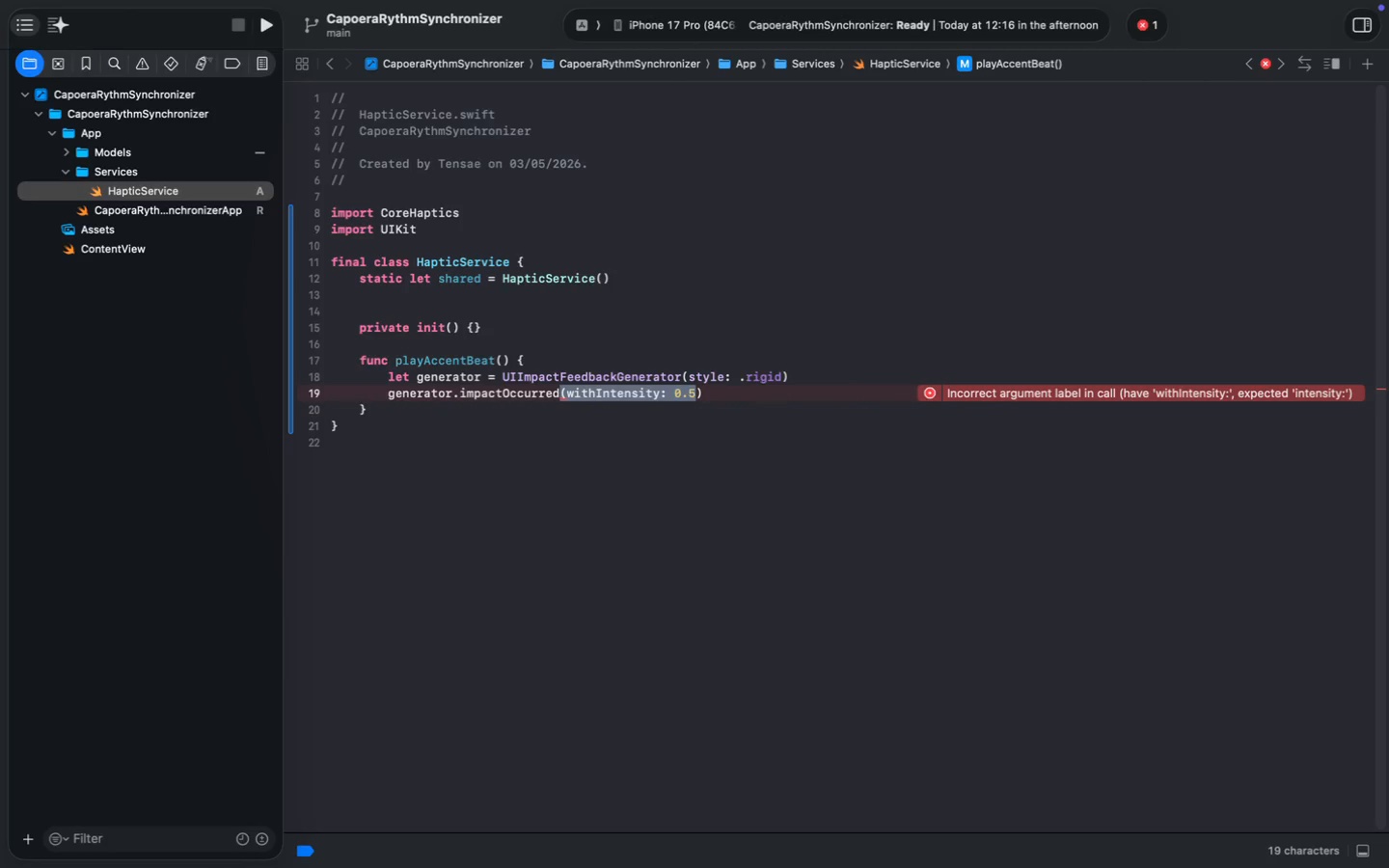 
key(Backspace)
 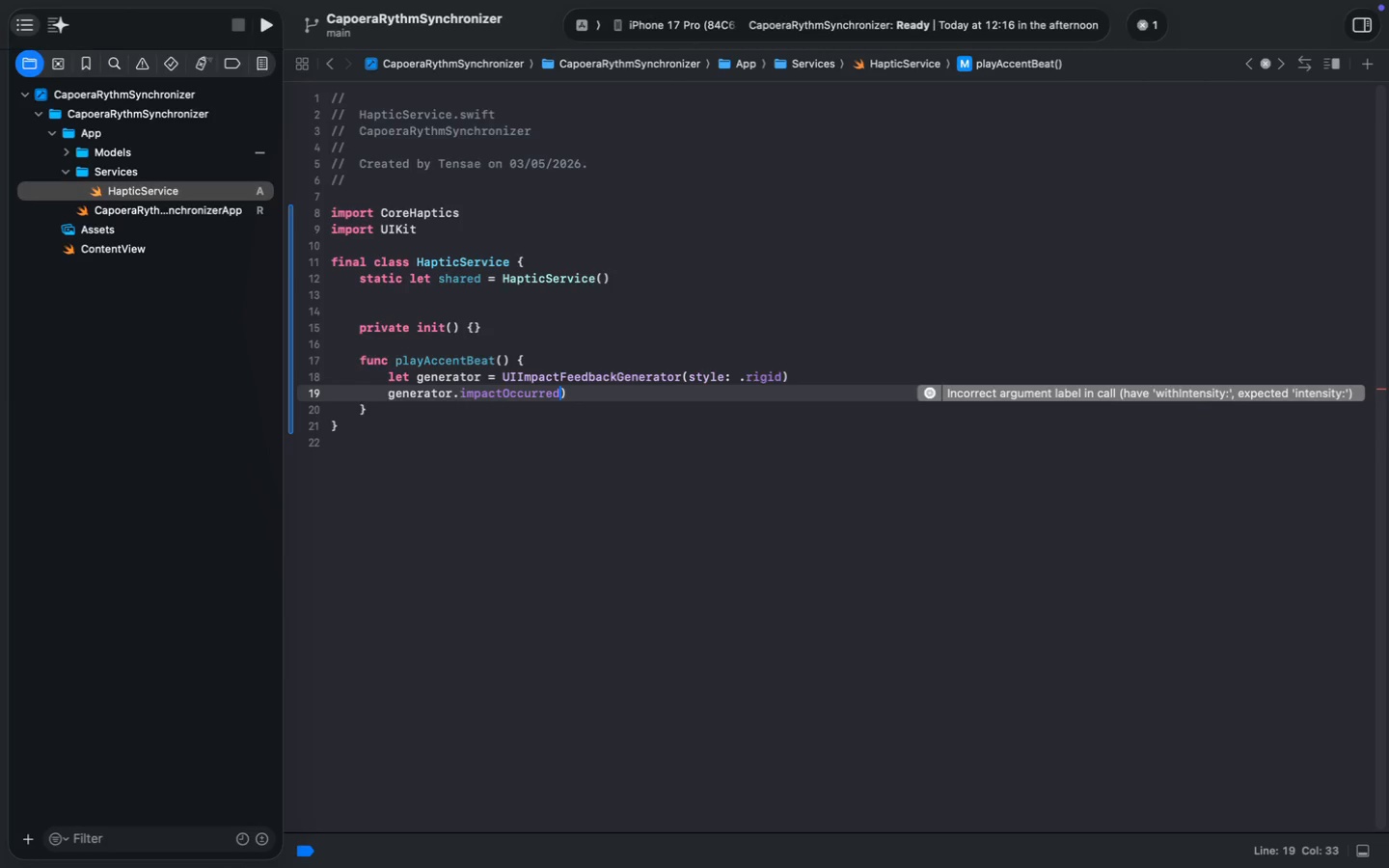 
key(Shift+9)
 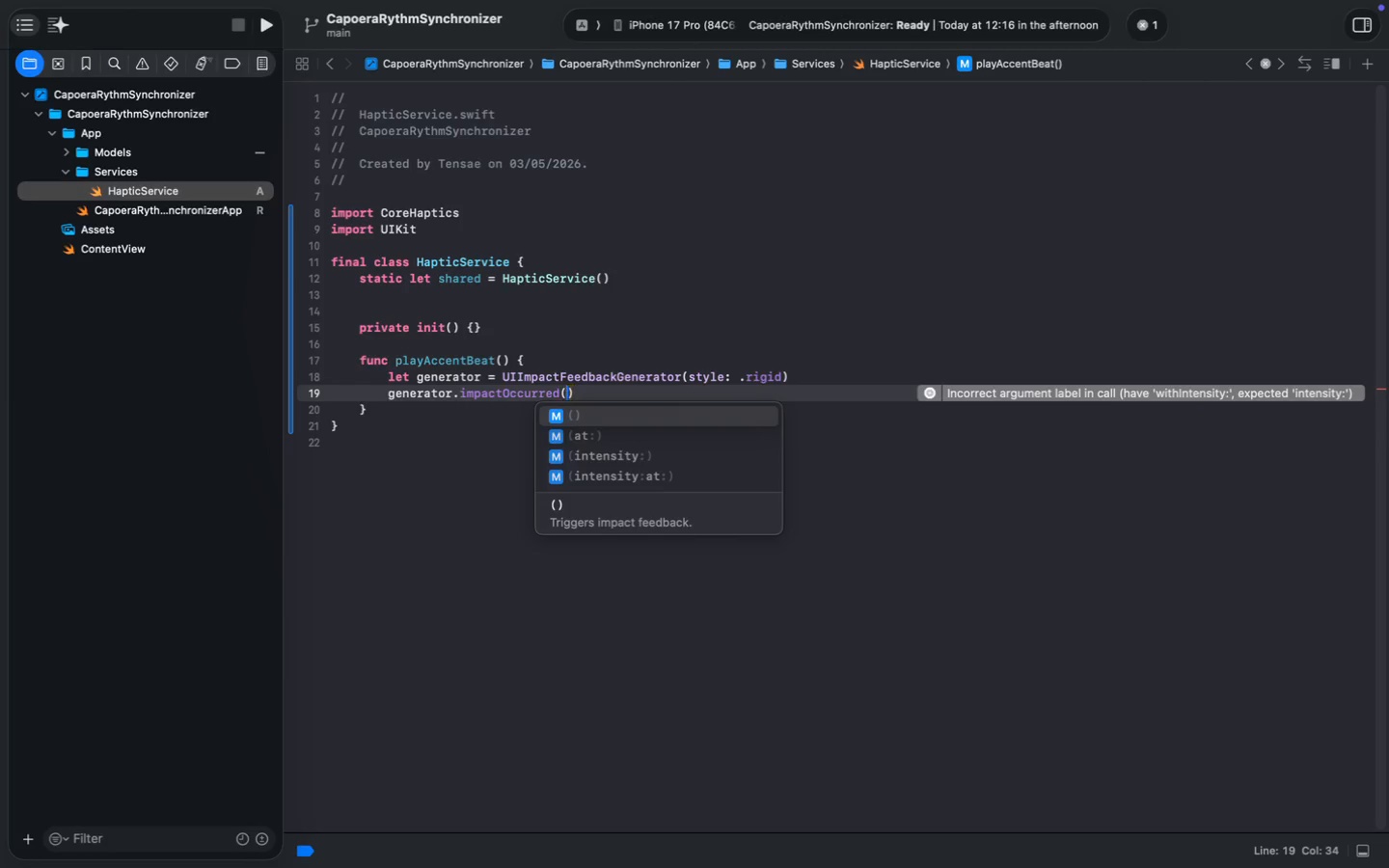 
key(Escape)
 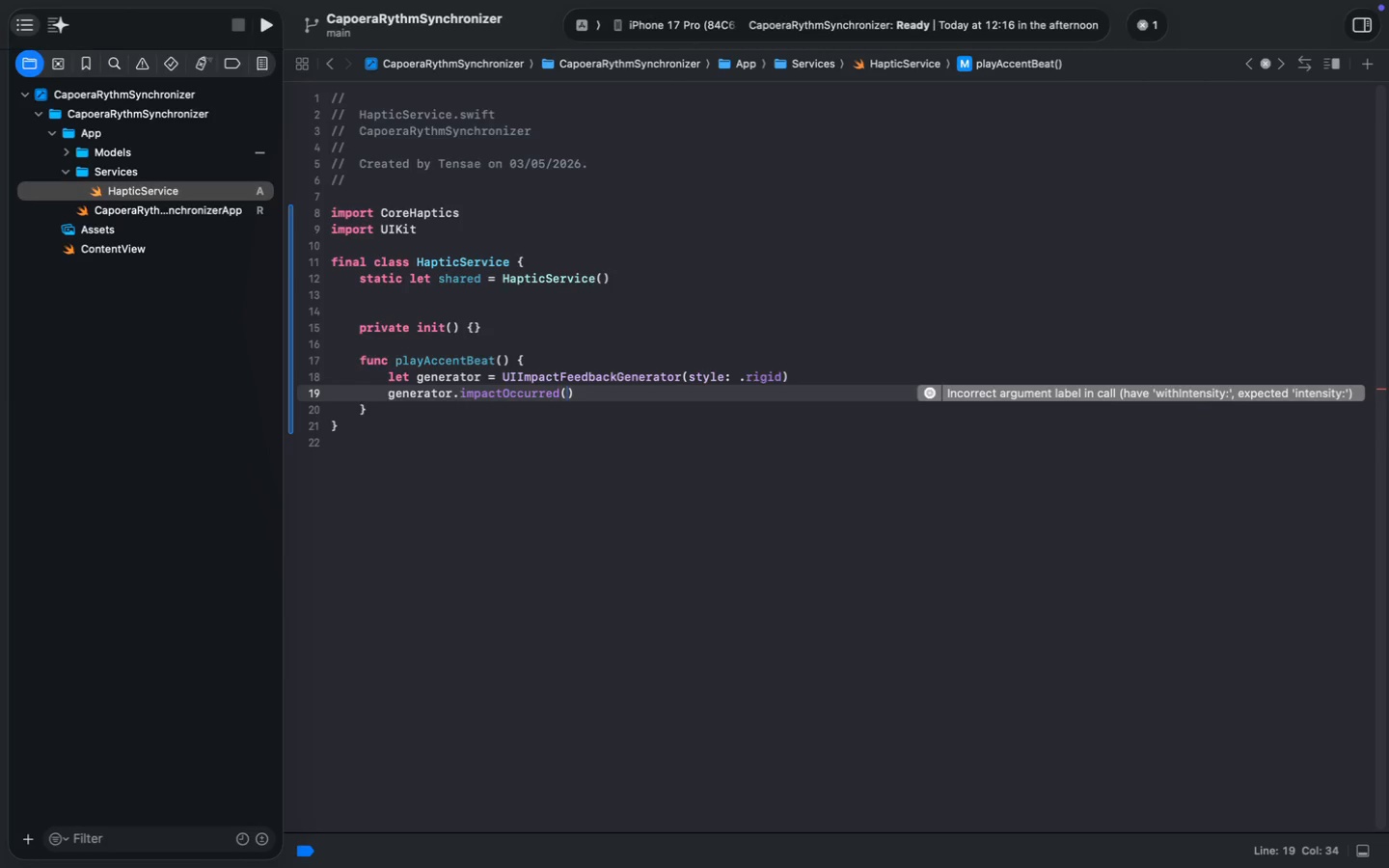 
key(Meta+S)
 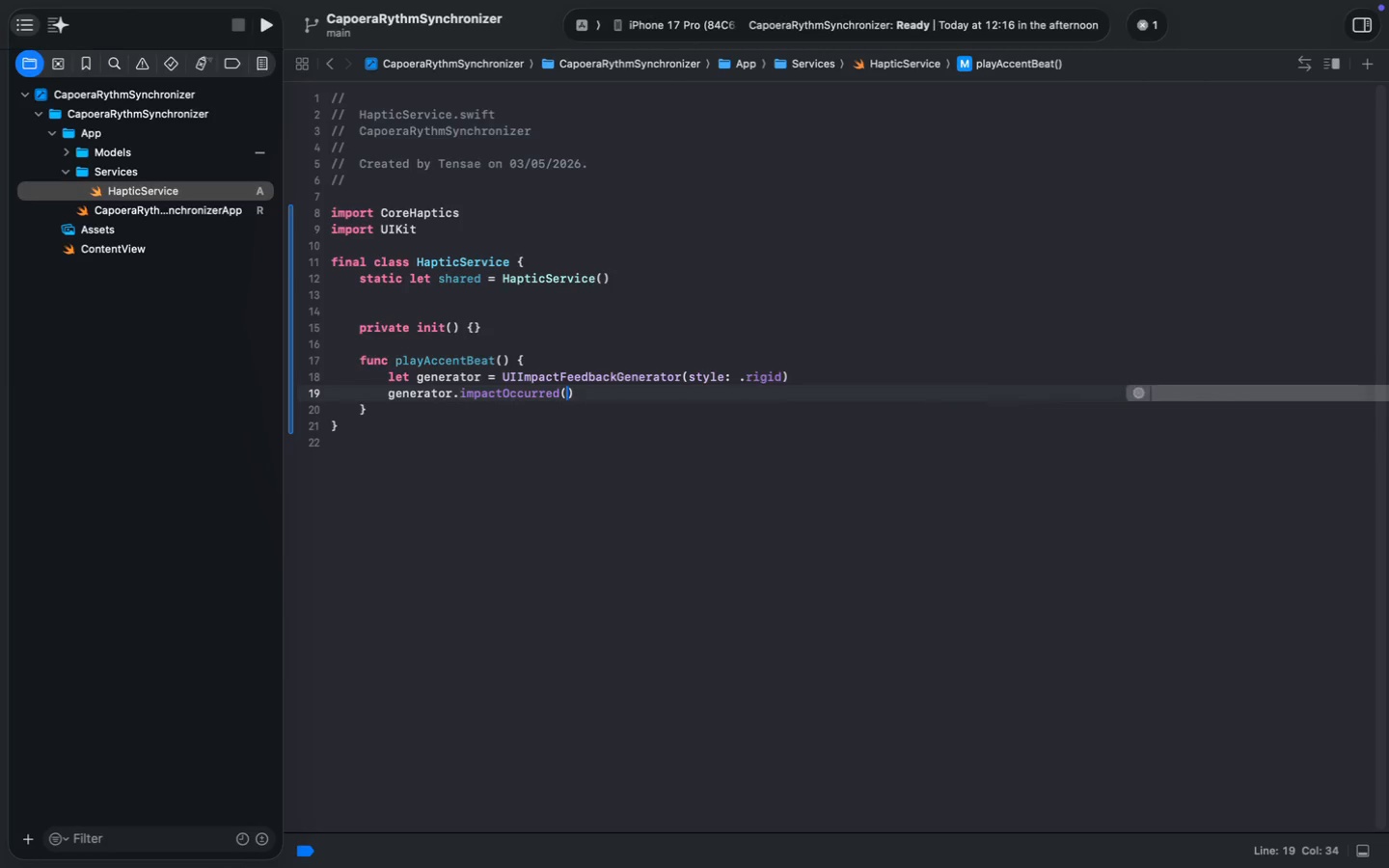 
key(Meta+S)
 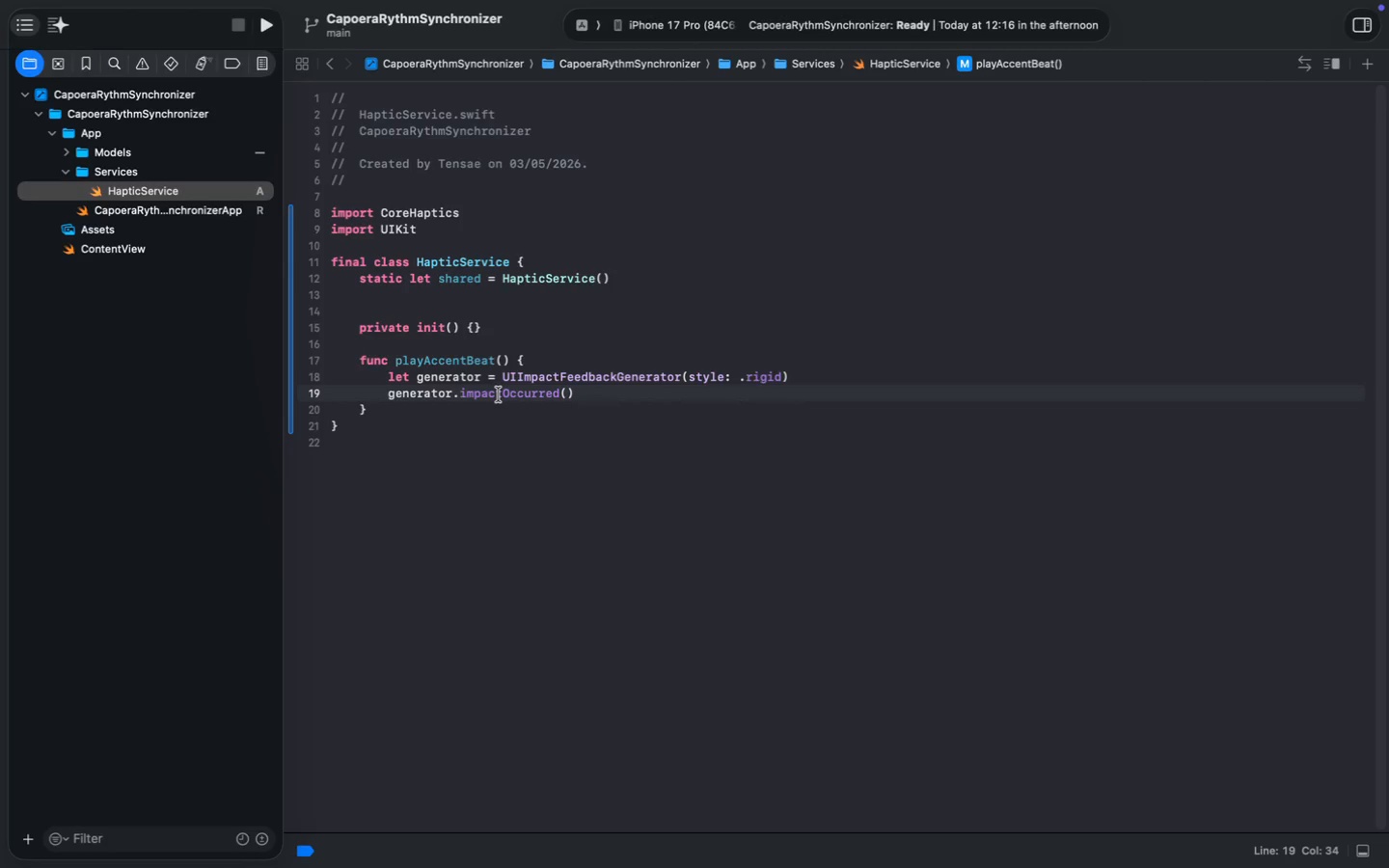 
wait(11.86)
 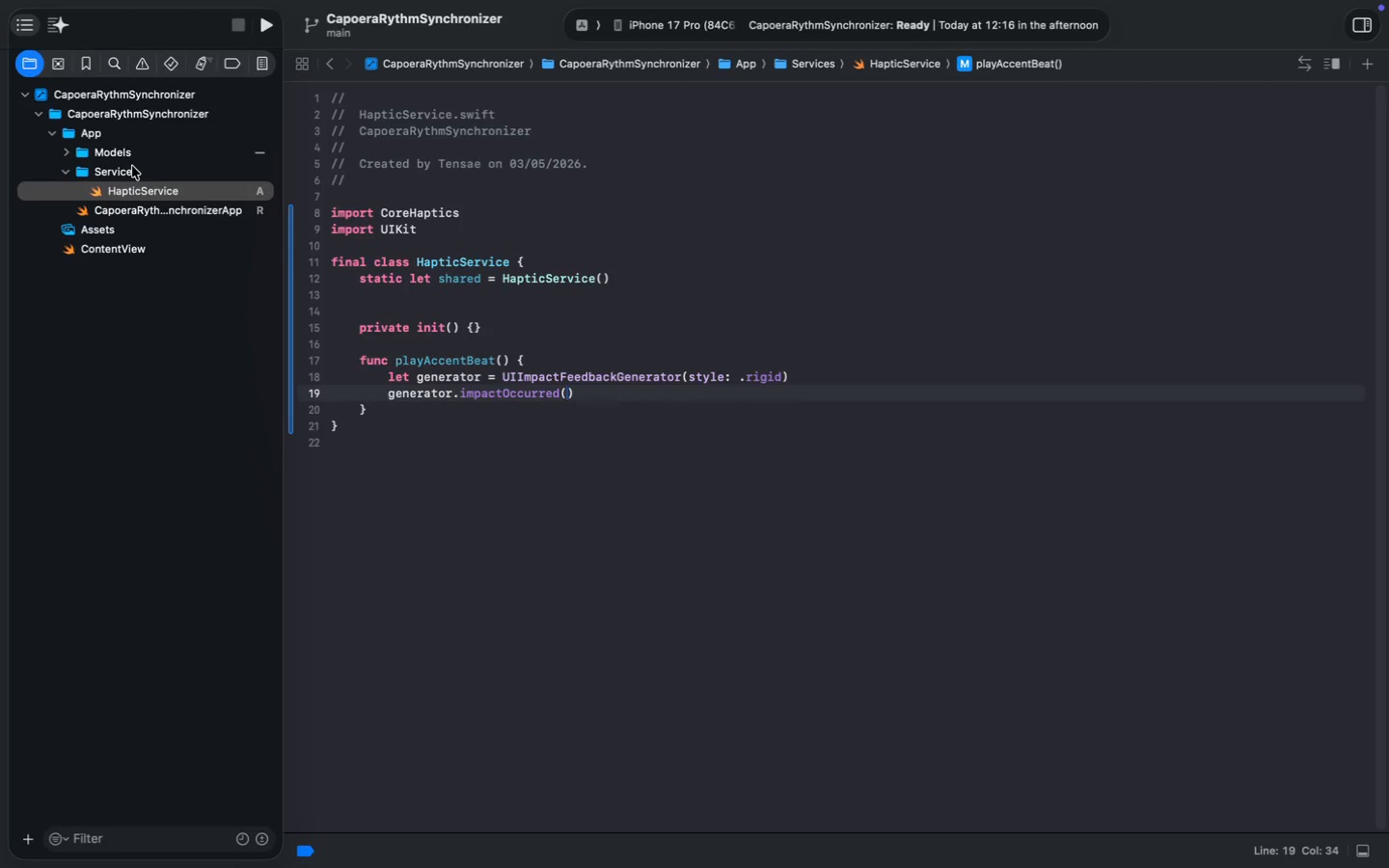 
right_click([131, 174])
 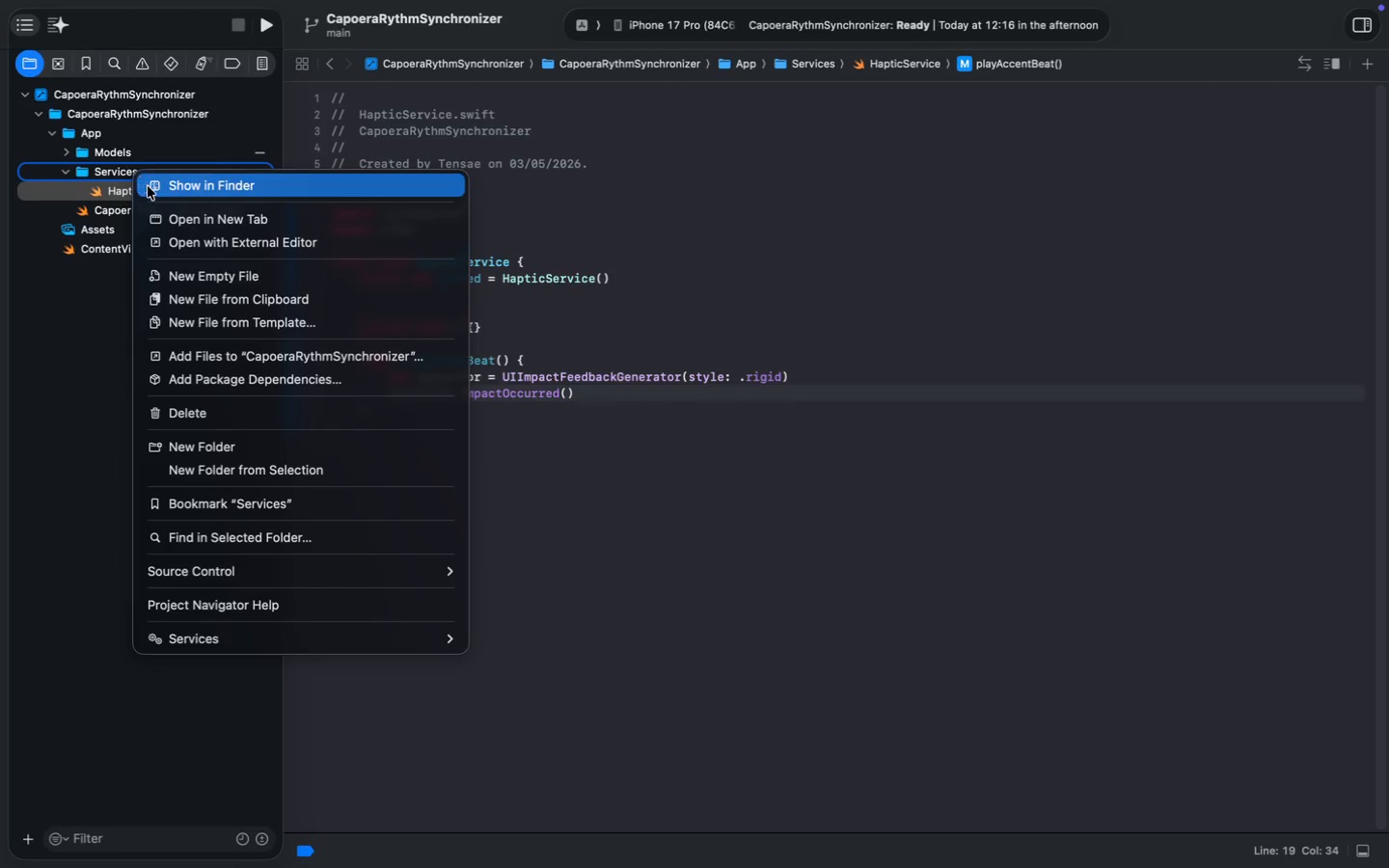 
left_click([123, 176])
 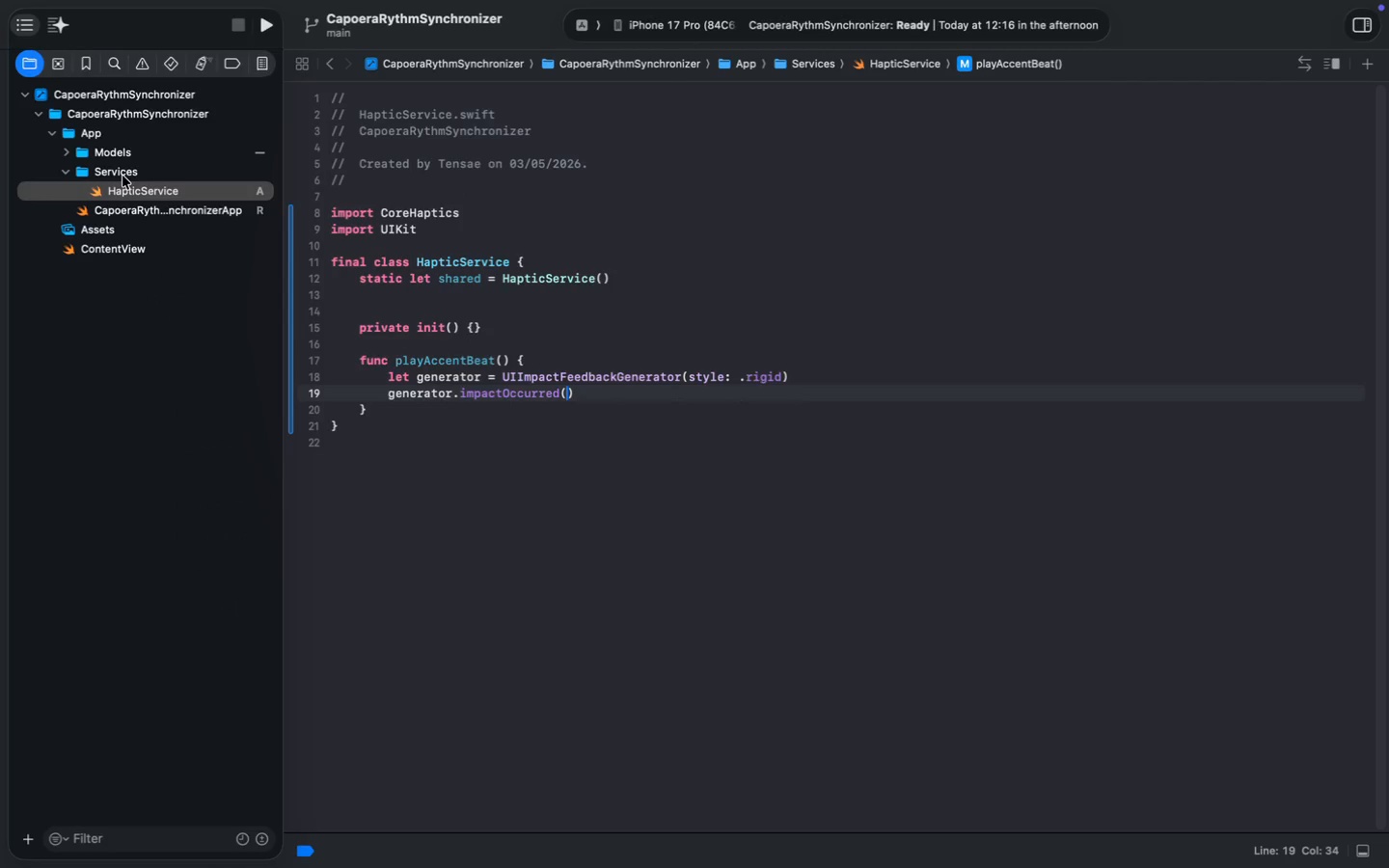 
key(Meta+N)
 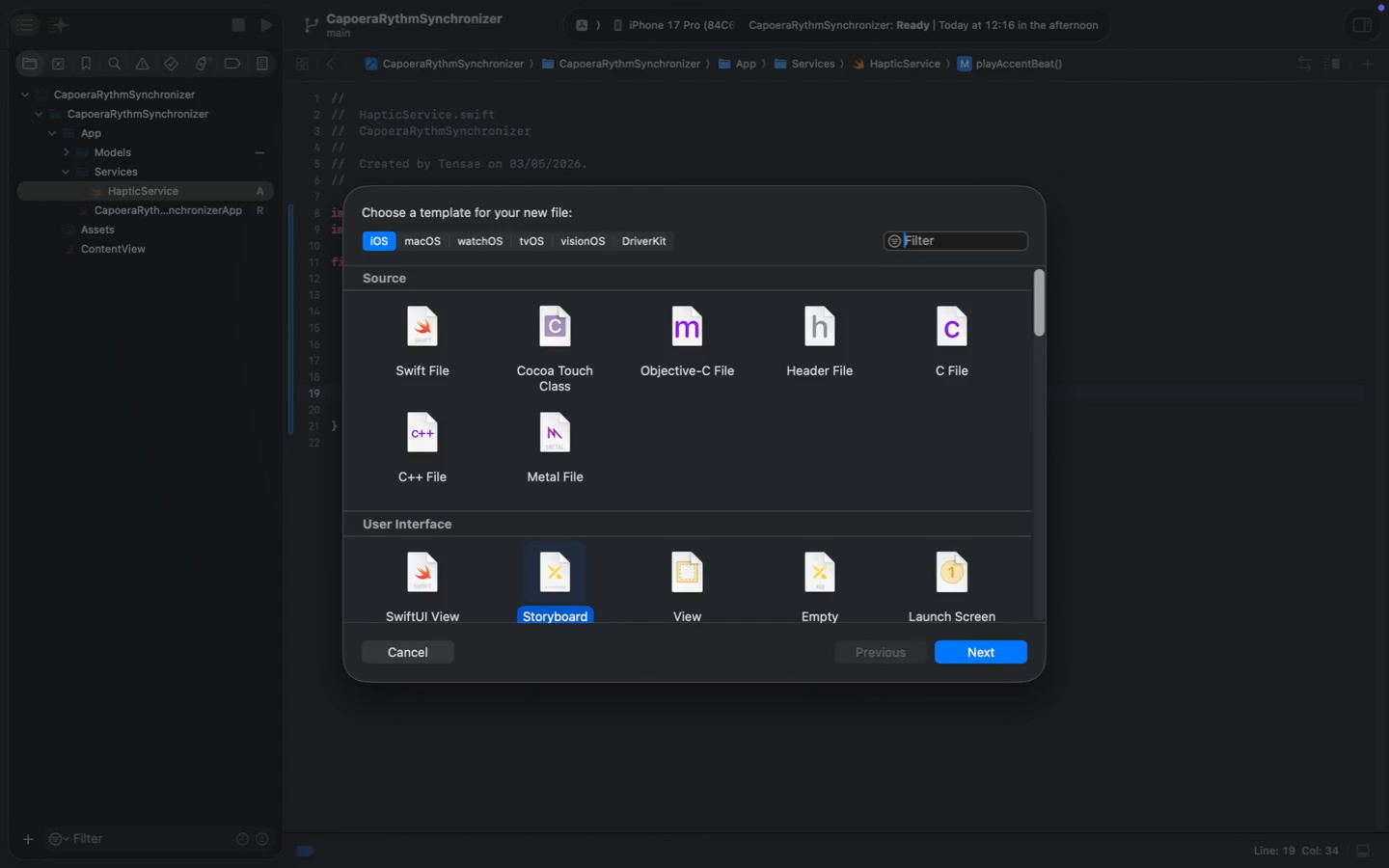 
type(Ry)
key(Backspace)
key(Backspace)
key(Backspace)
 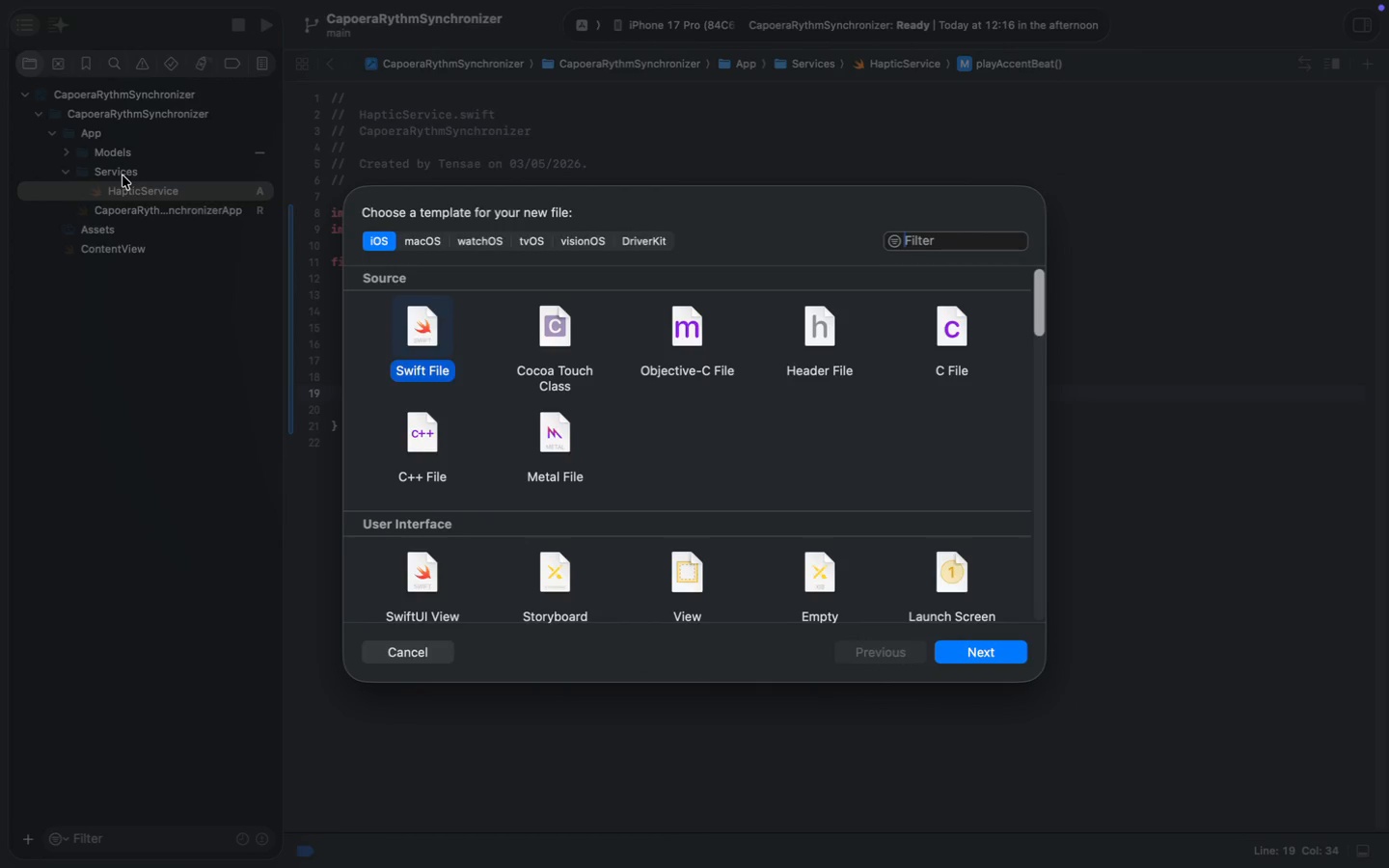 
left_click([423, 340])
 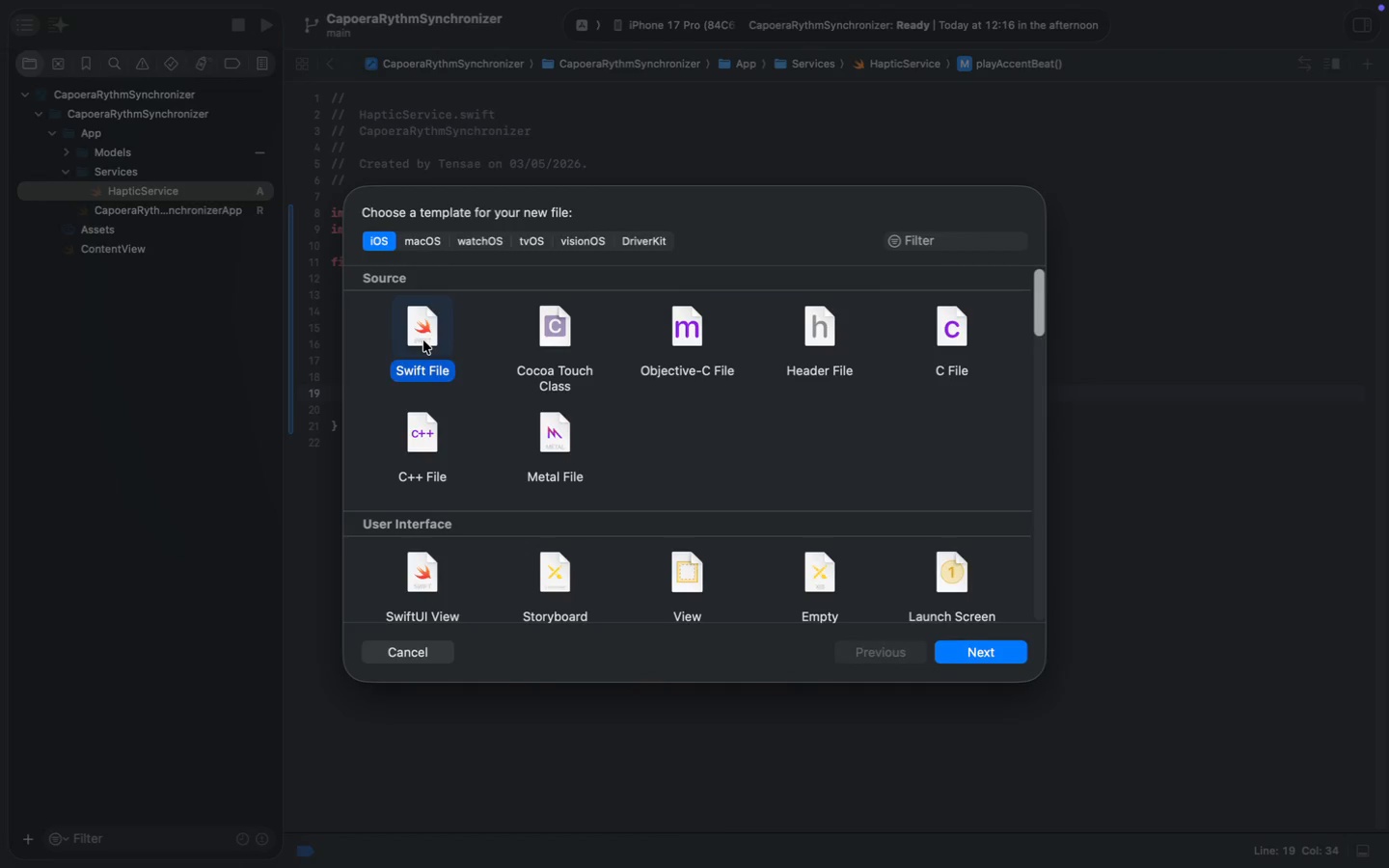 
key(Enter)
 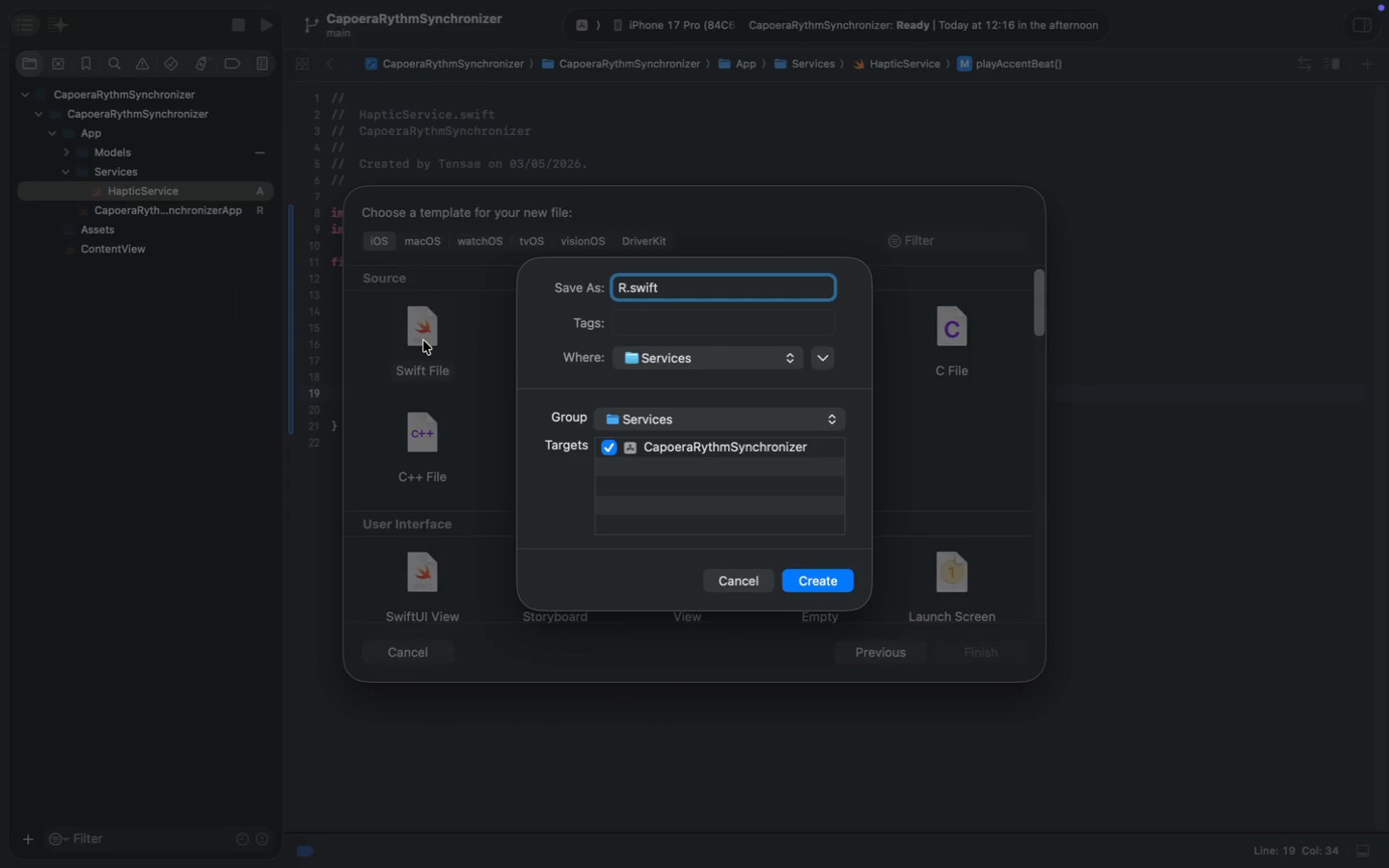 
type(Ry)
key(Backspace)
type(hythmEngine)
 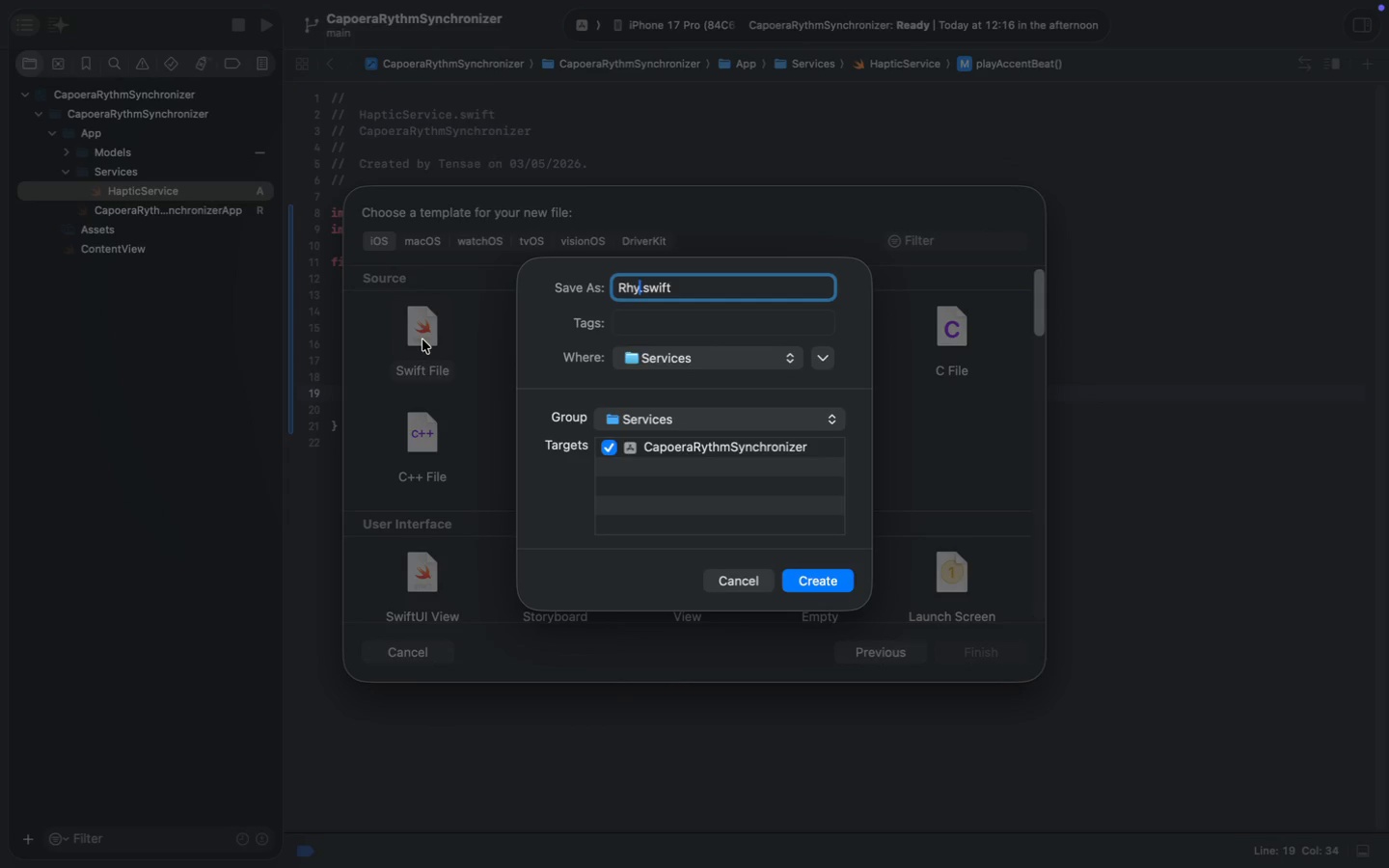 
wait(5.85)
 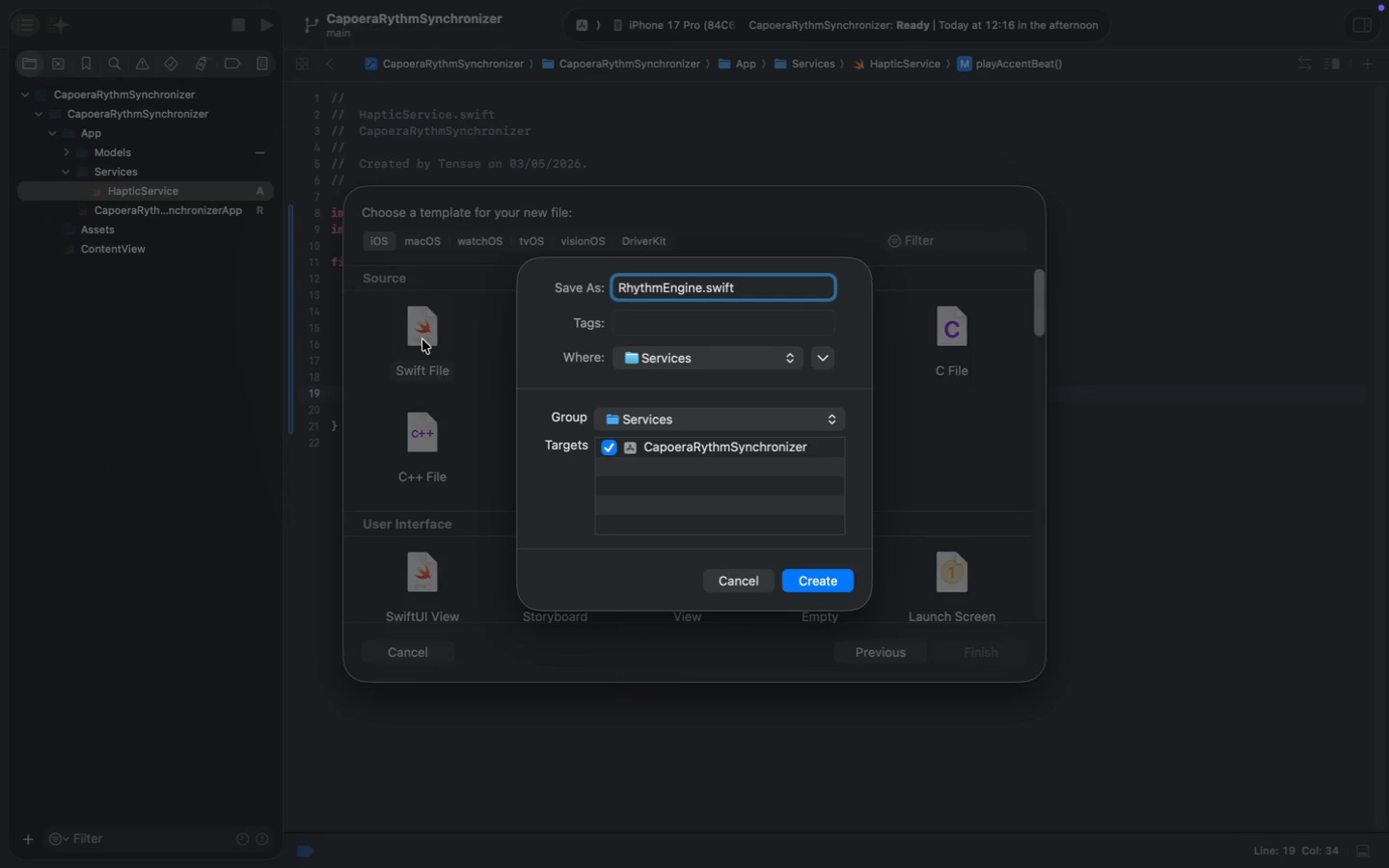 
key(Enter)
 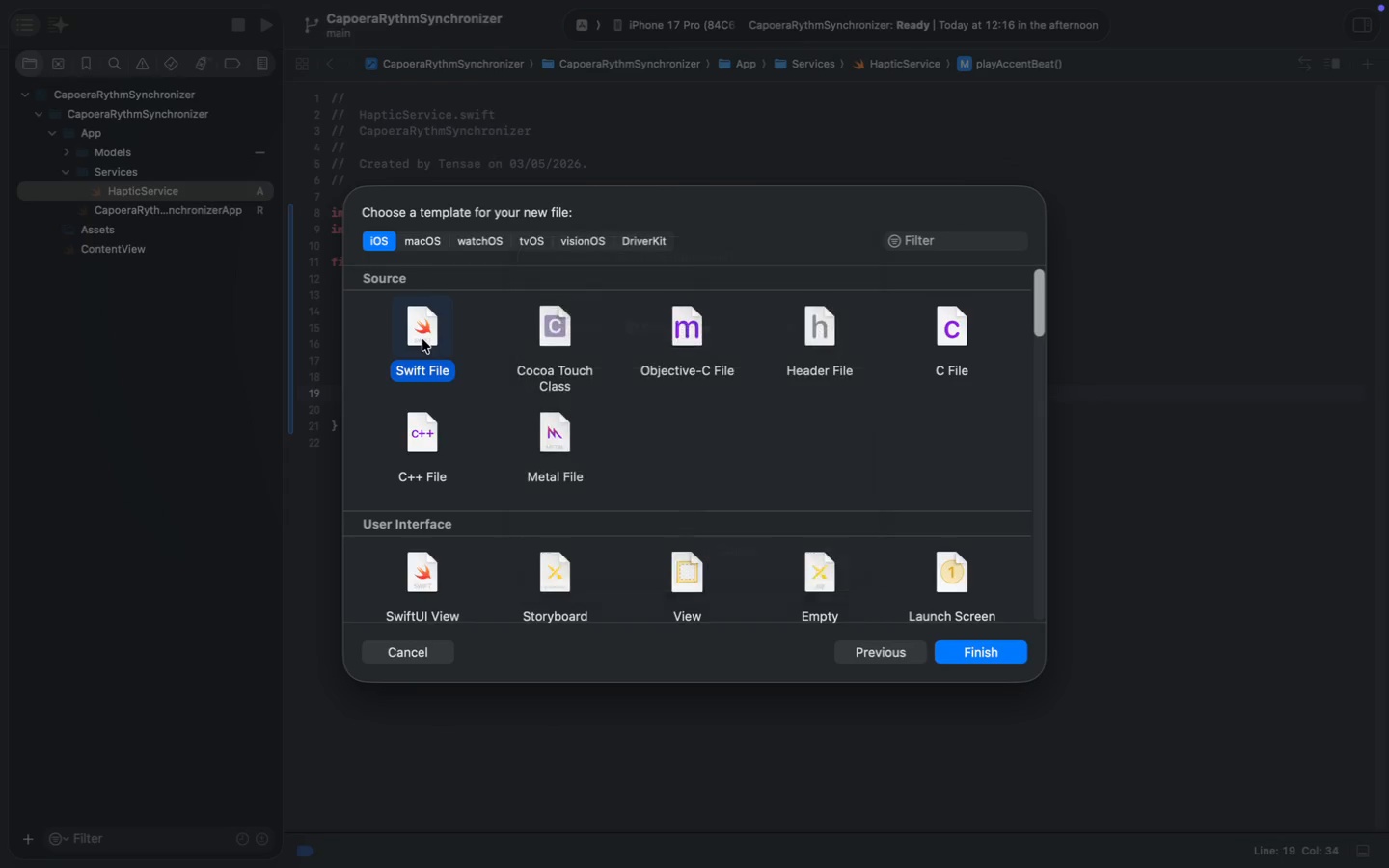 
type(impor c)
key(Backspace)
key(Backspace)
type(t Combine)
key(Tab)
 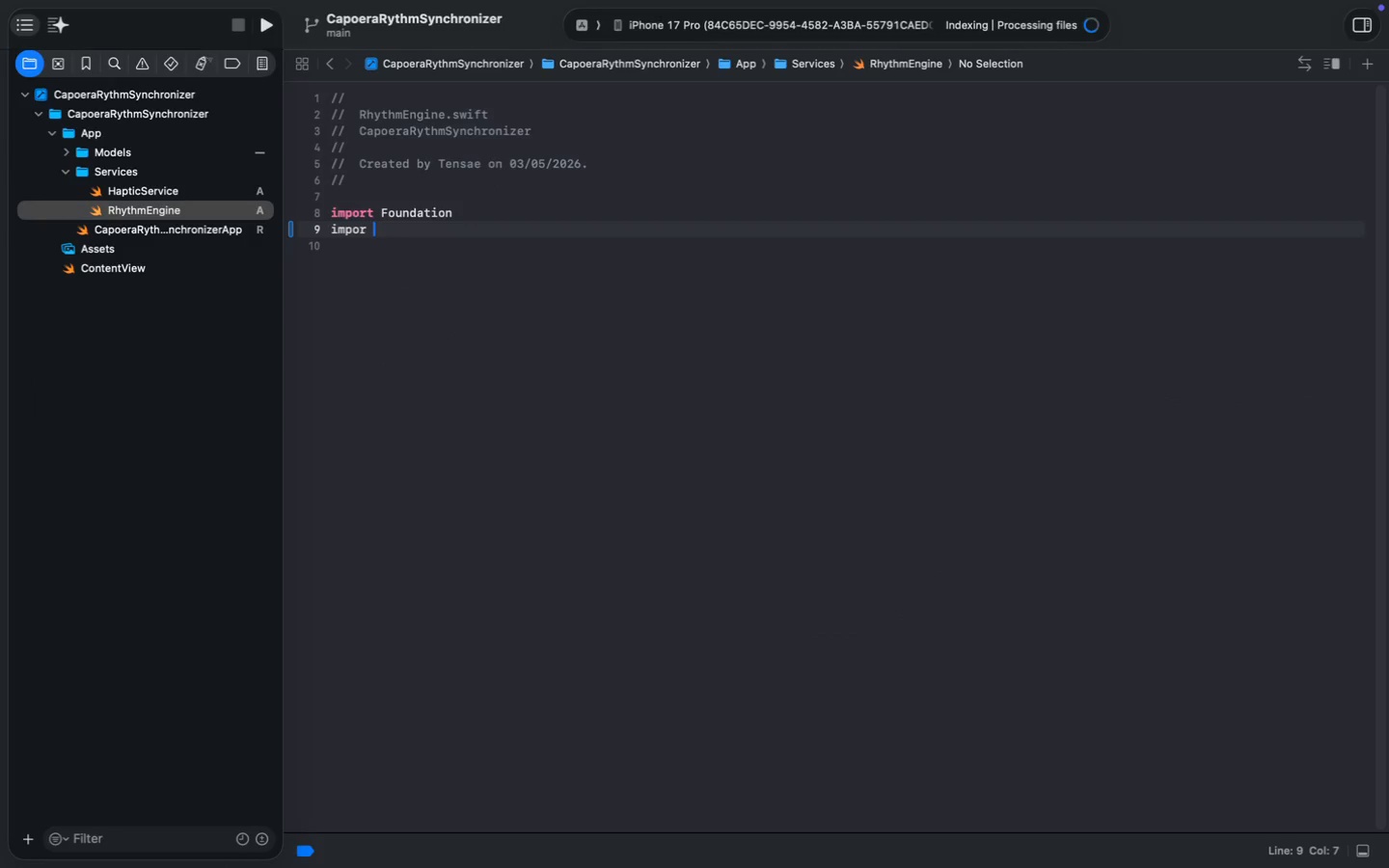 
key(Enter)
 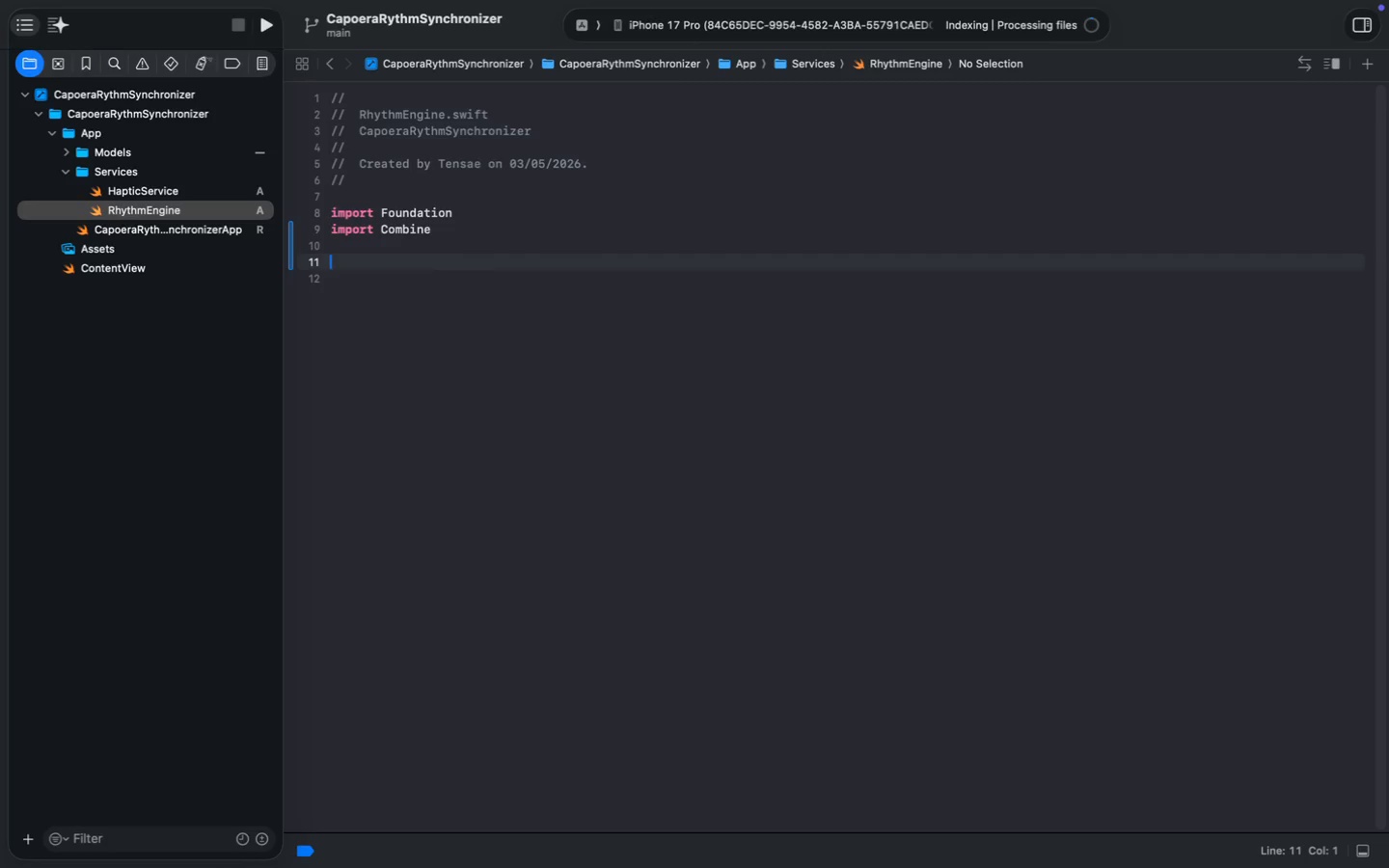 
key(Enter)
 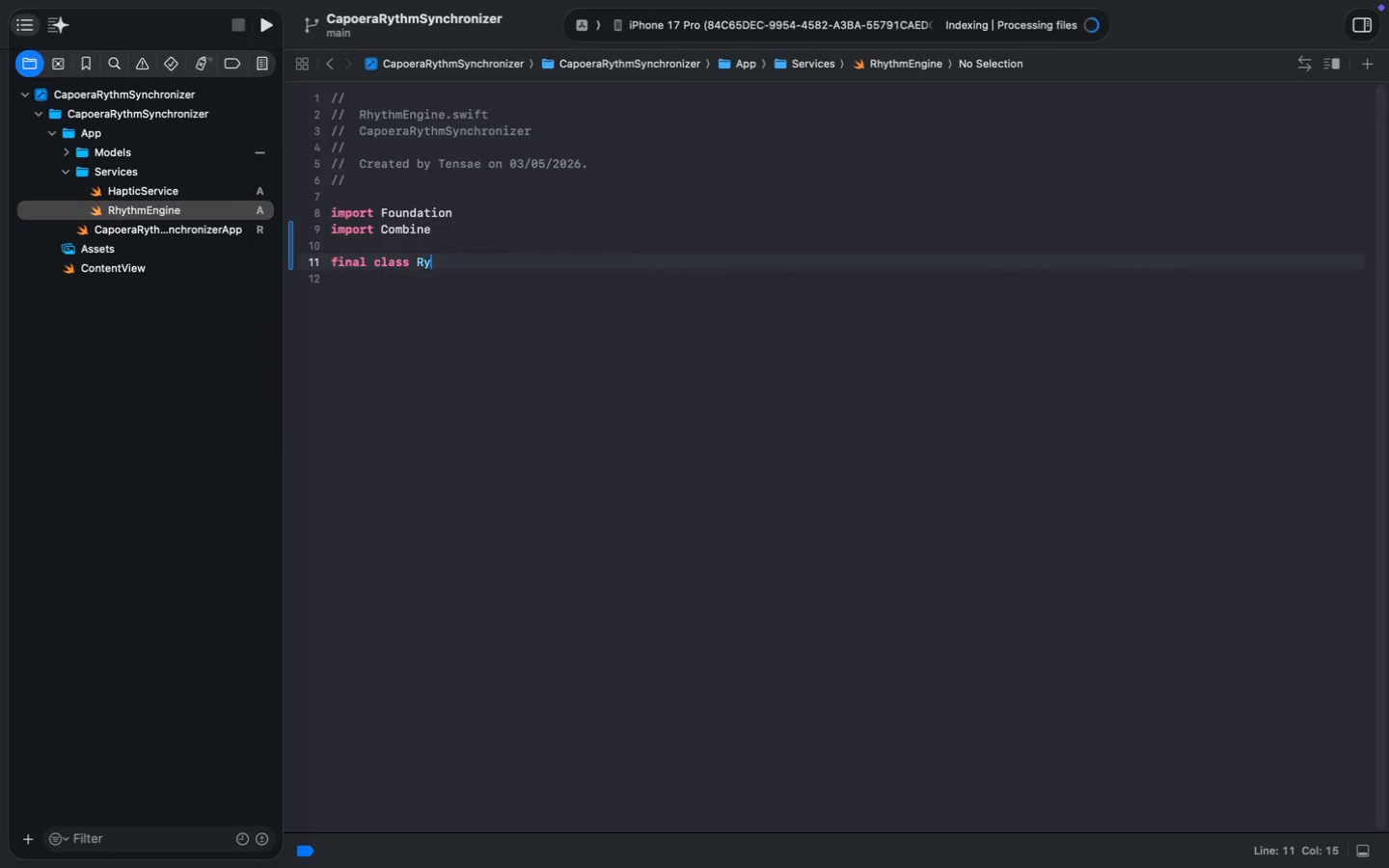 
type(final class Rythm)
 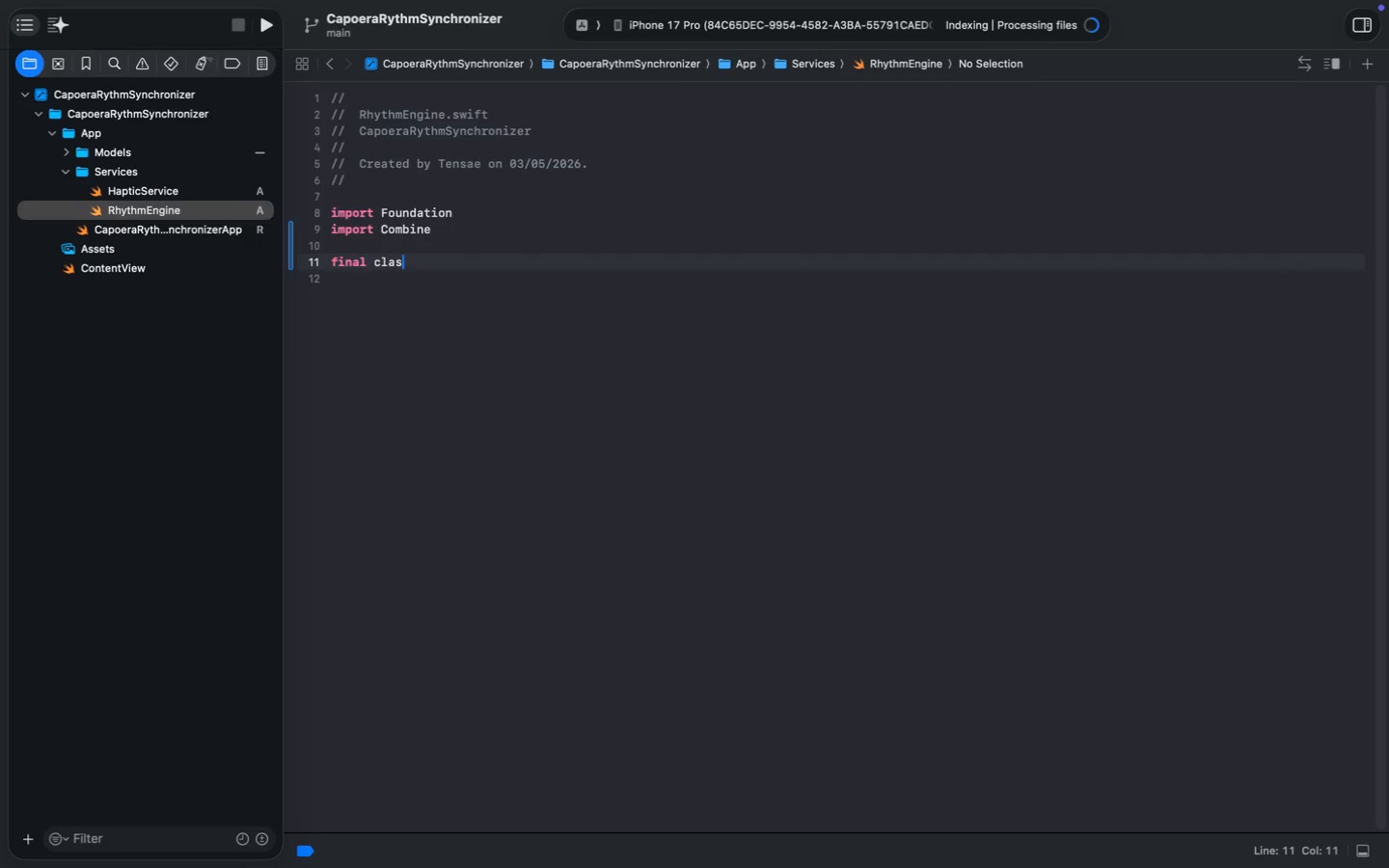 
key(ArrowLeft)
 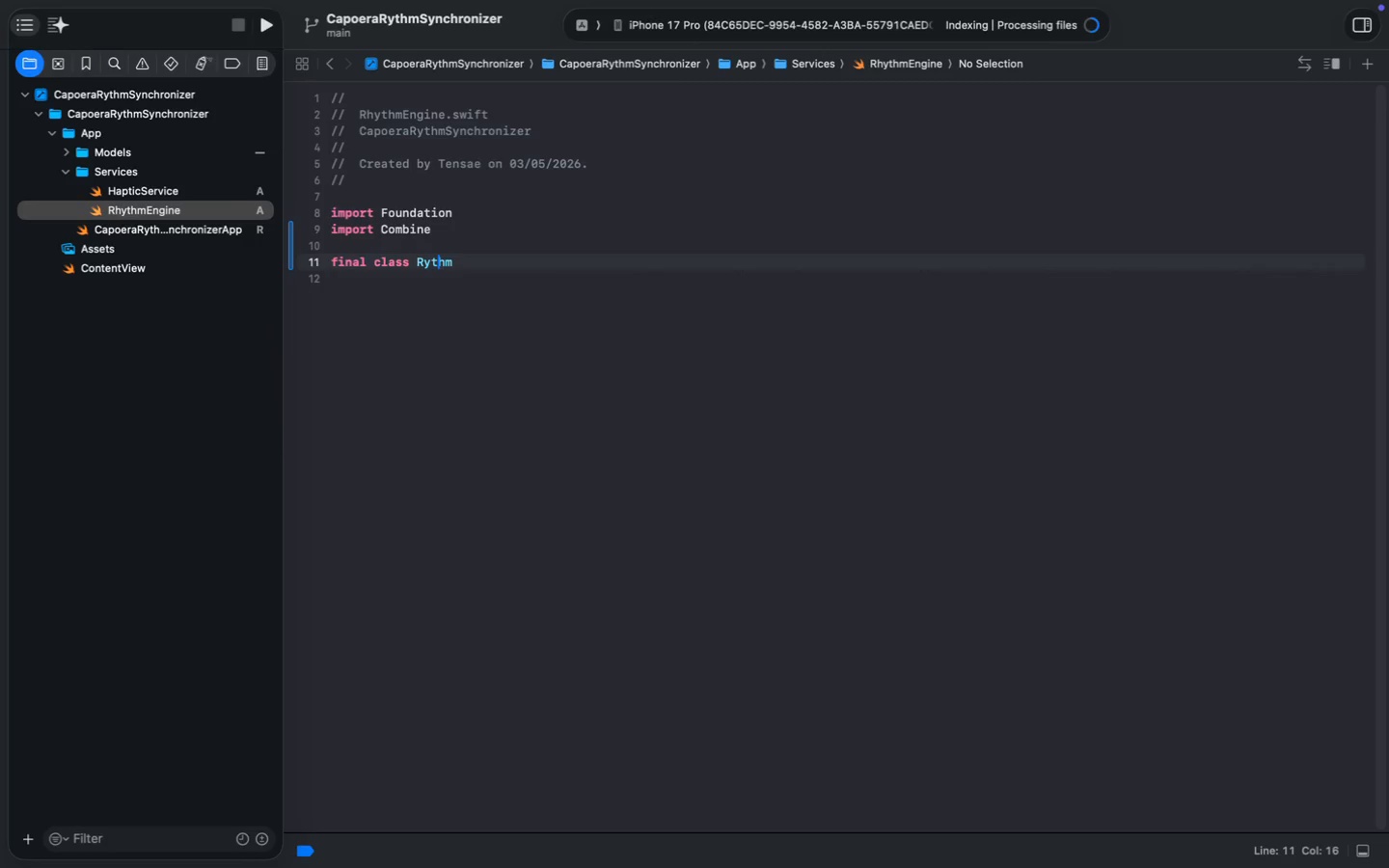 
key(ArrowLeft)
 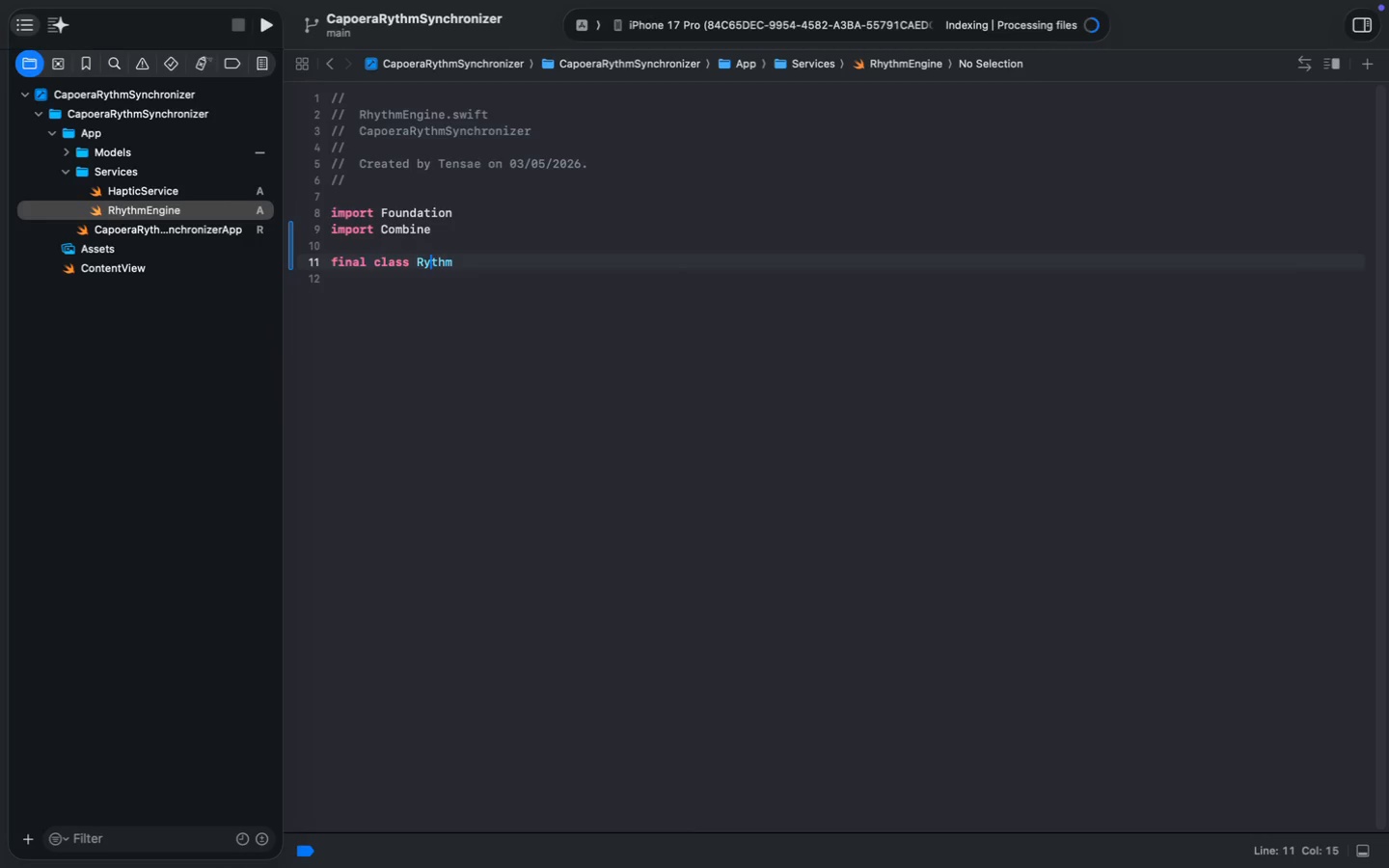 
key(ArrowLeft)
 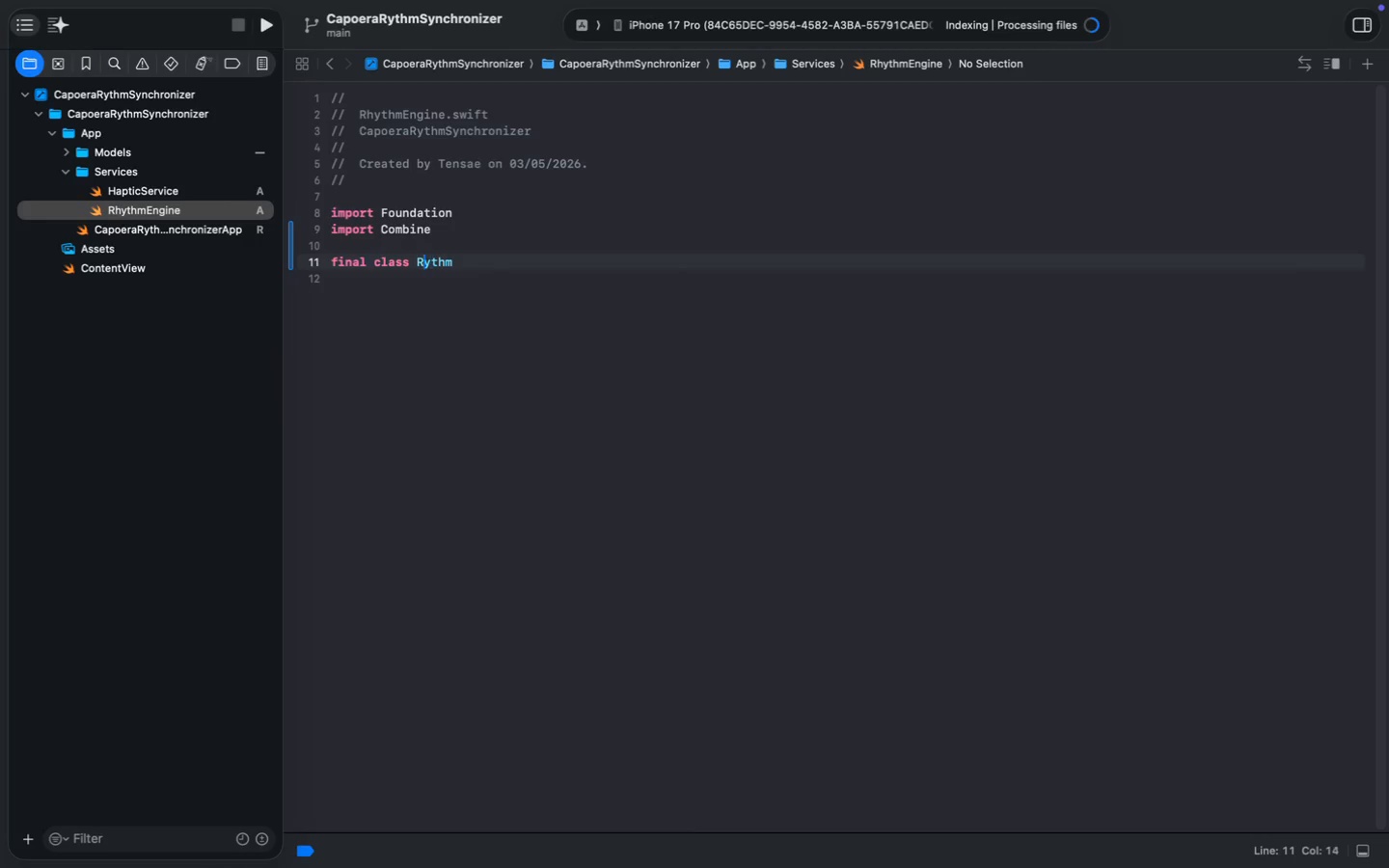 
key(ArrowLeft)
 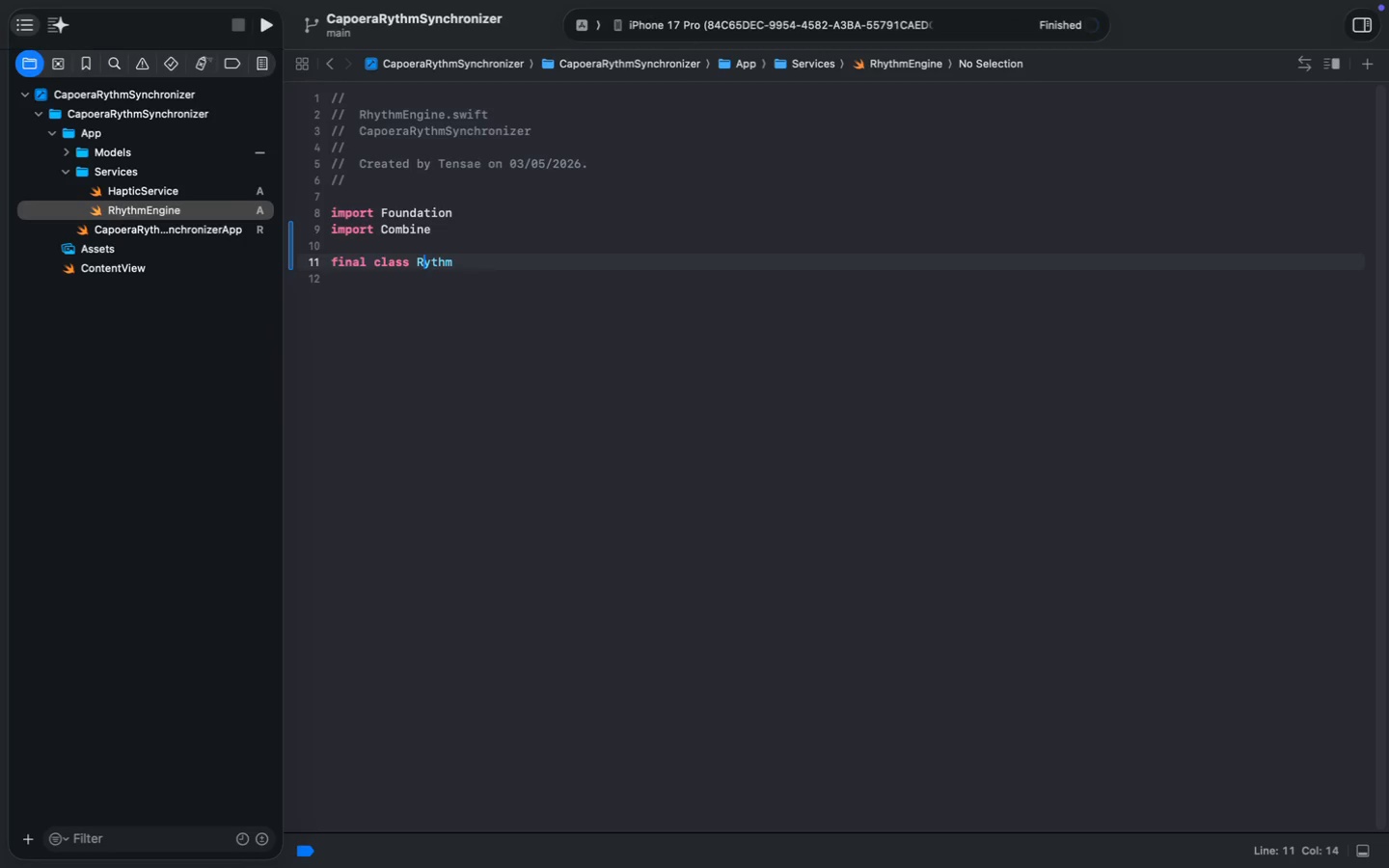 
key(H)
 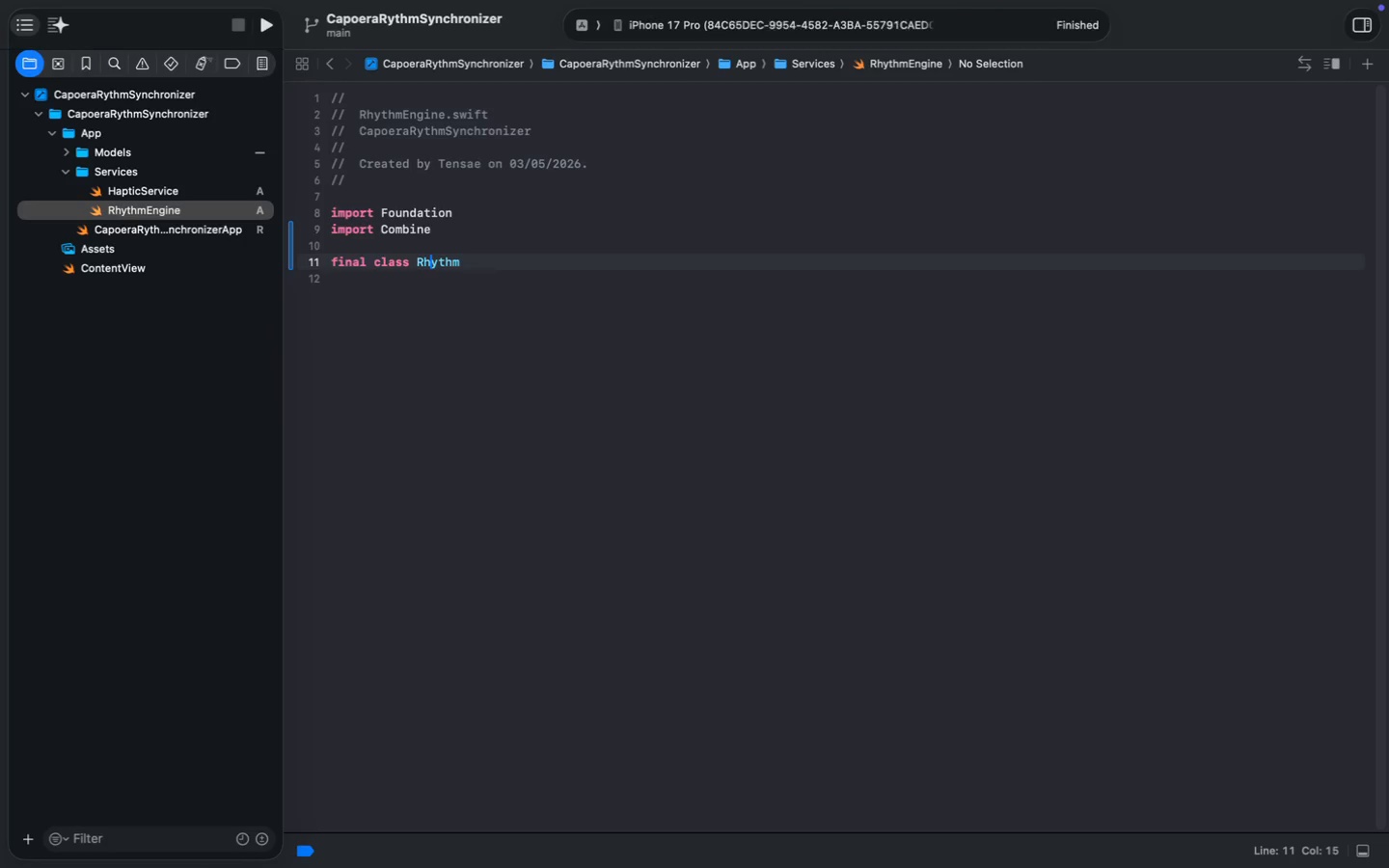 
key(Meta+ArrowRight)
 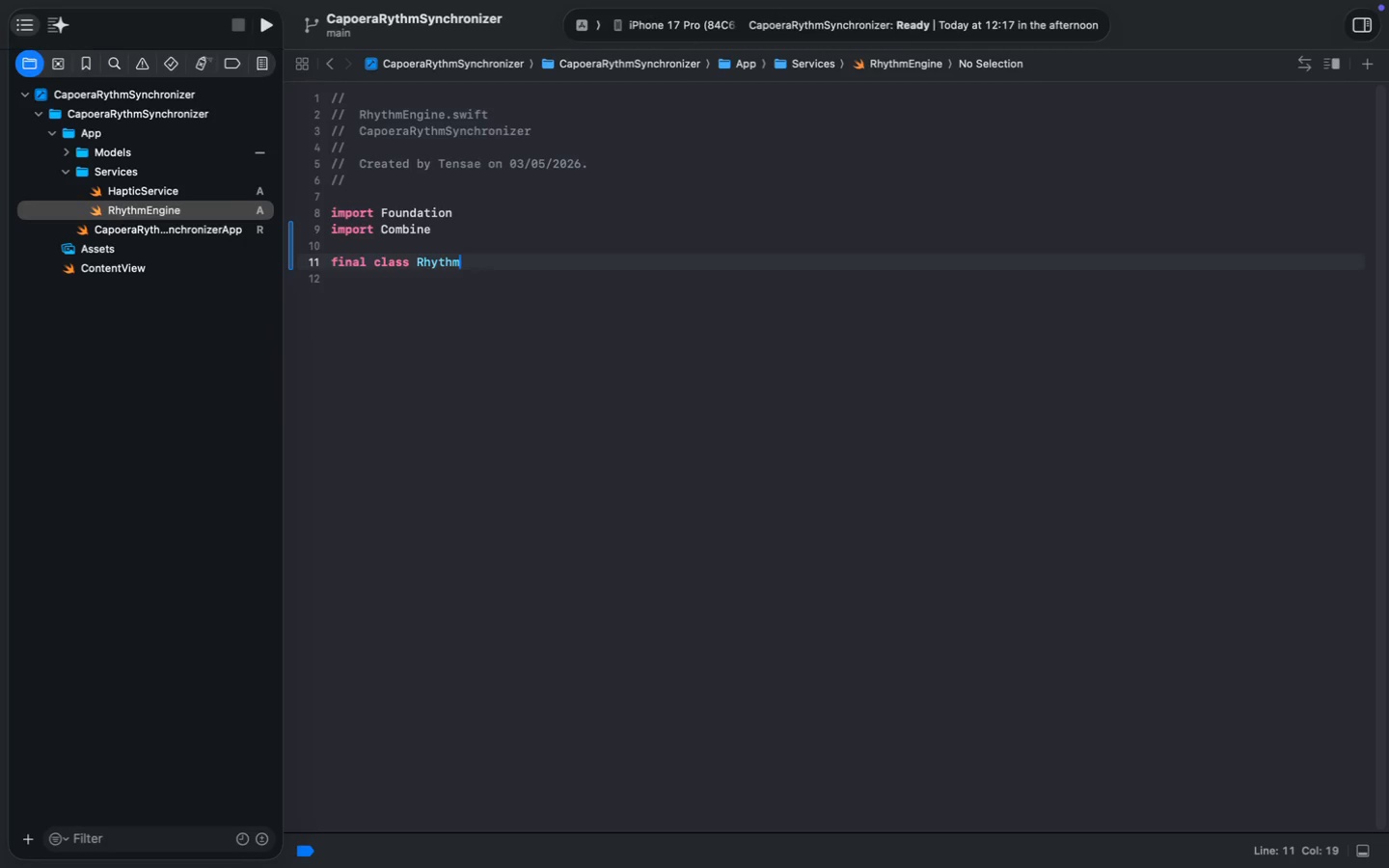 
type(Engine )
key(Backspace)
type(")
key(Backspace)
type(: Obser)
key(Tab)
type(@Publ)
key(Tab)
key(Tab)
key(Backspace)
type(var beatCount: Int = 0)
 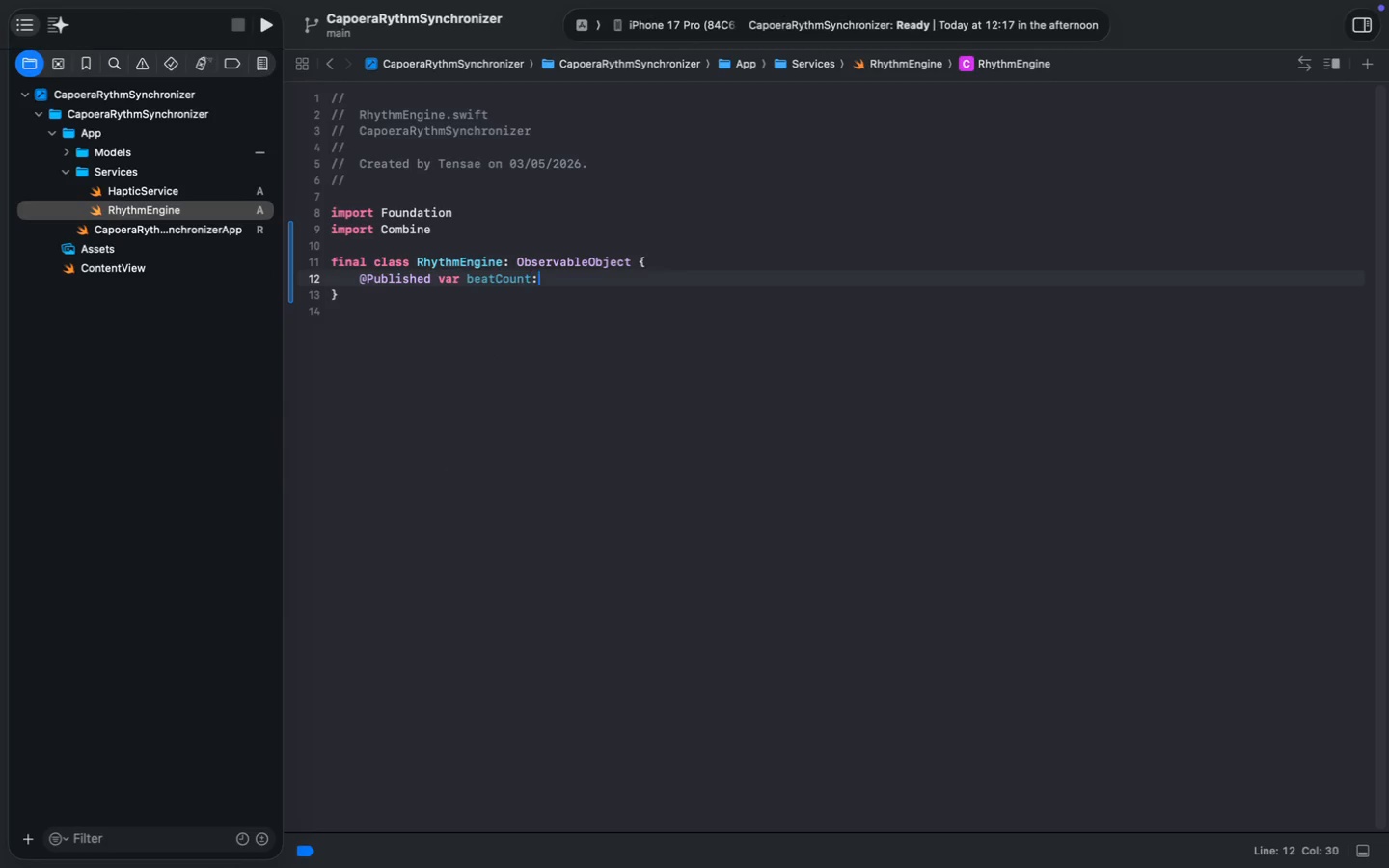 
 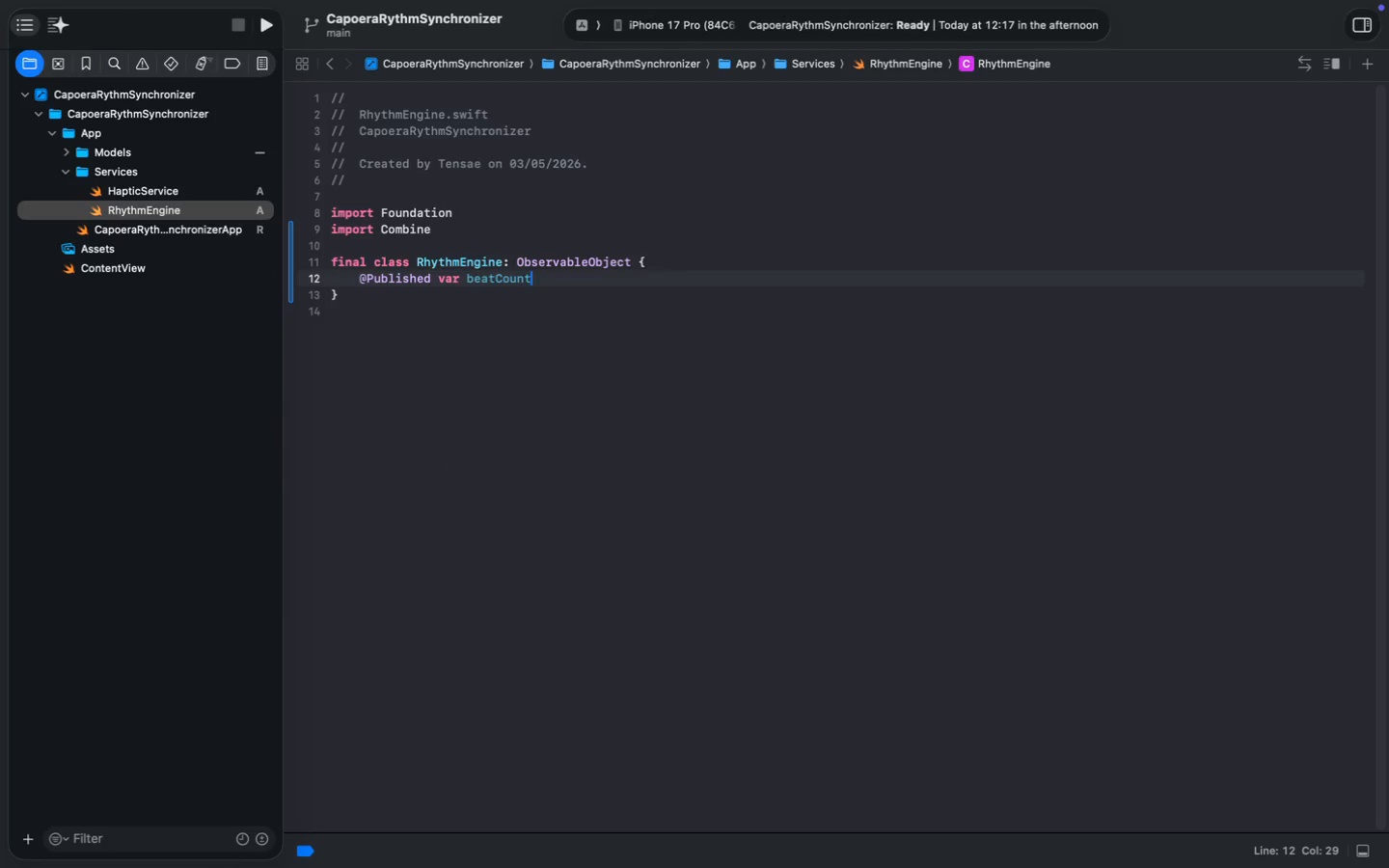 
key(Enter)
 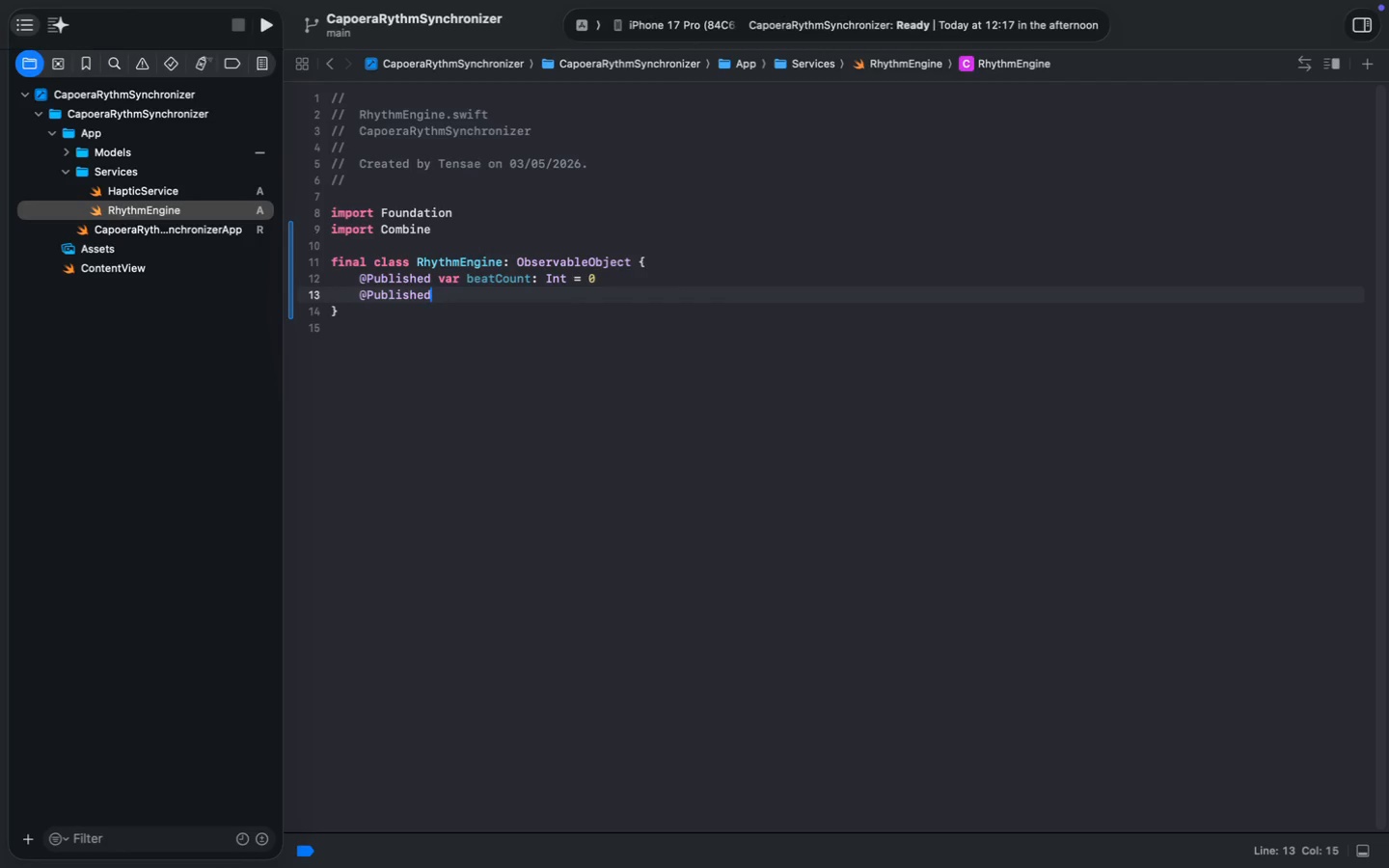 
type(@Pub)
key(Tab)
type( var progress: Dp)
key(Backspace)
type(ouble = 0)
 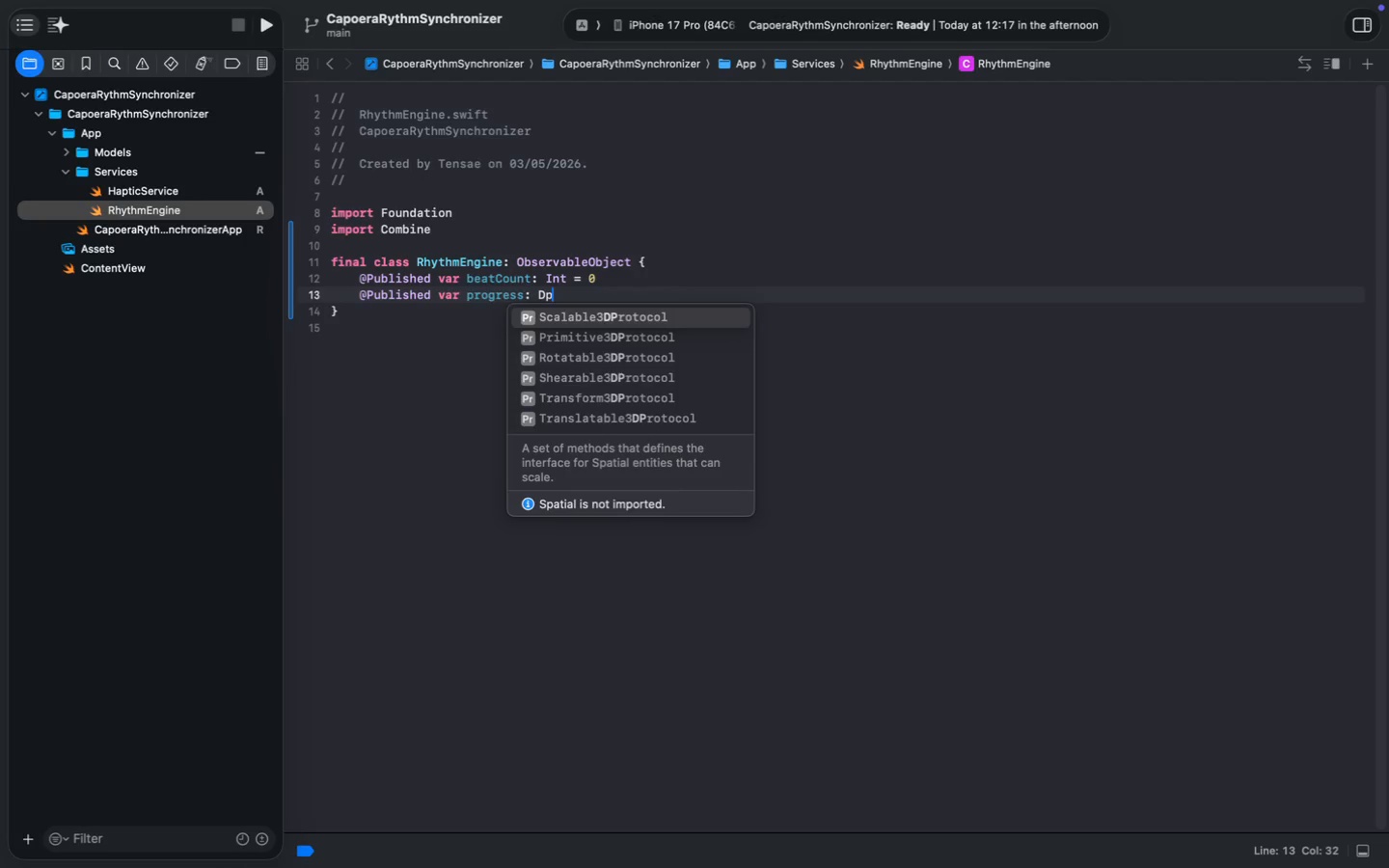 
key(Enter)
 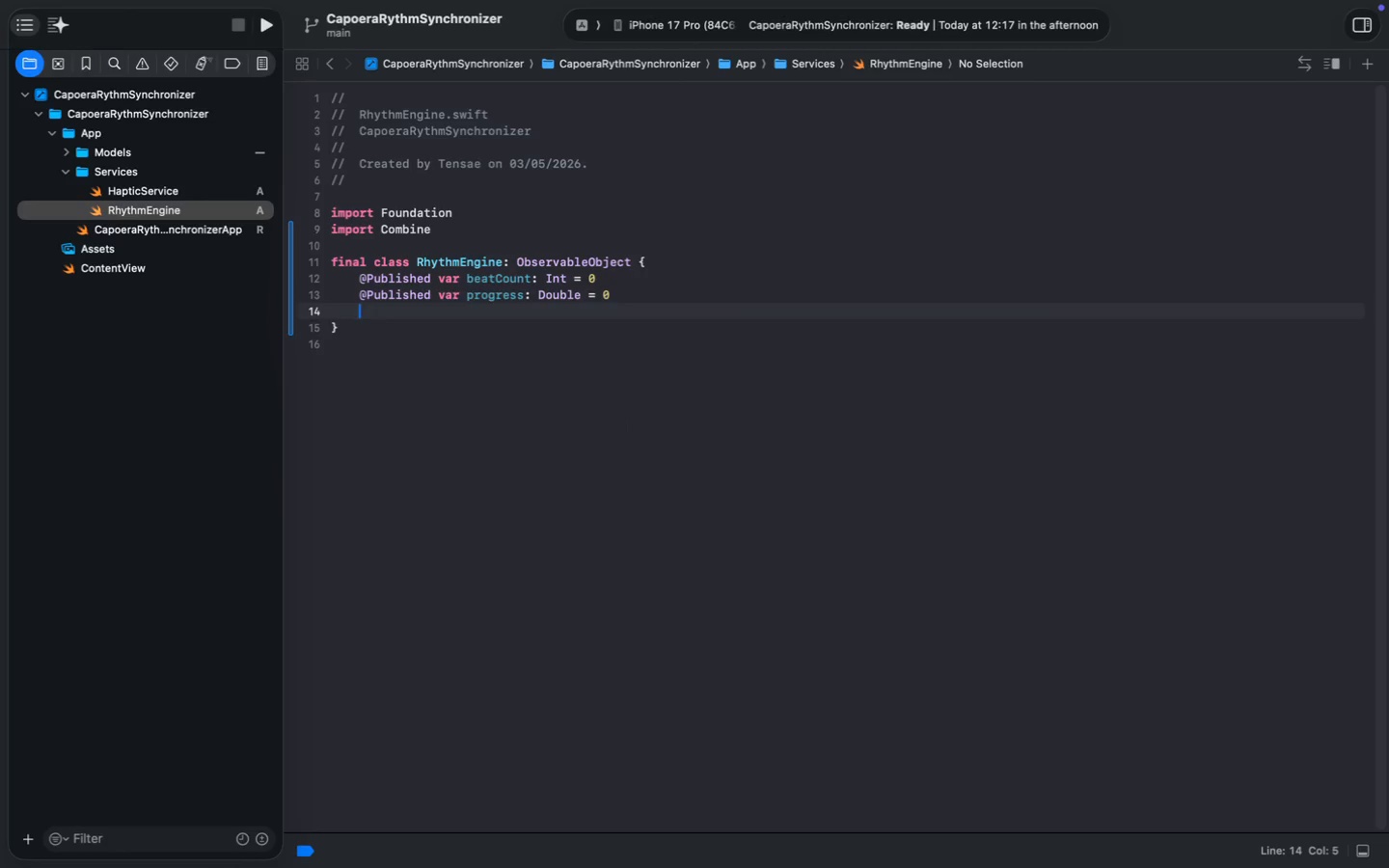 
key(Enter)
 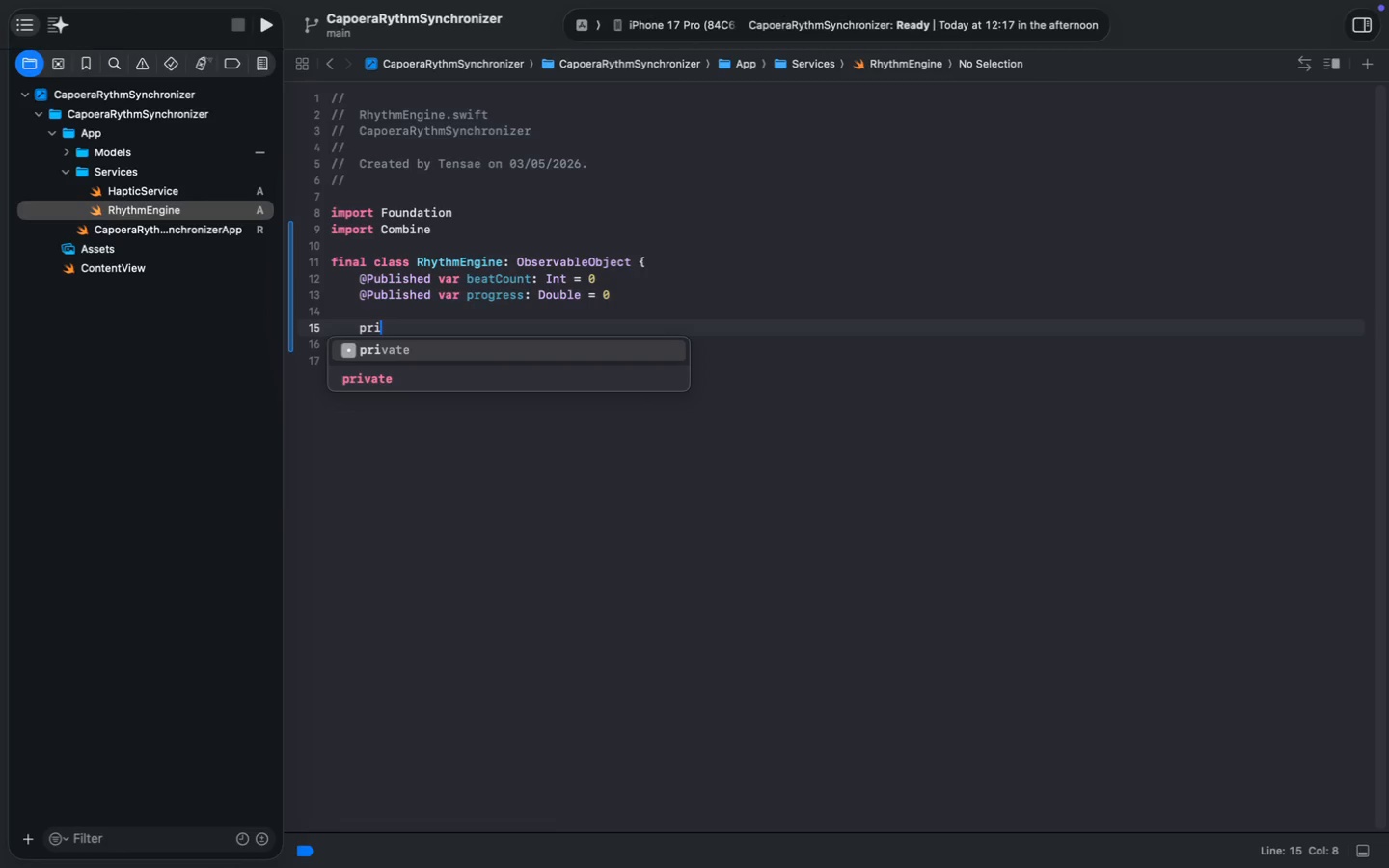 
type(private var timer: Timer?)
 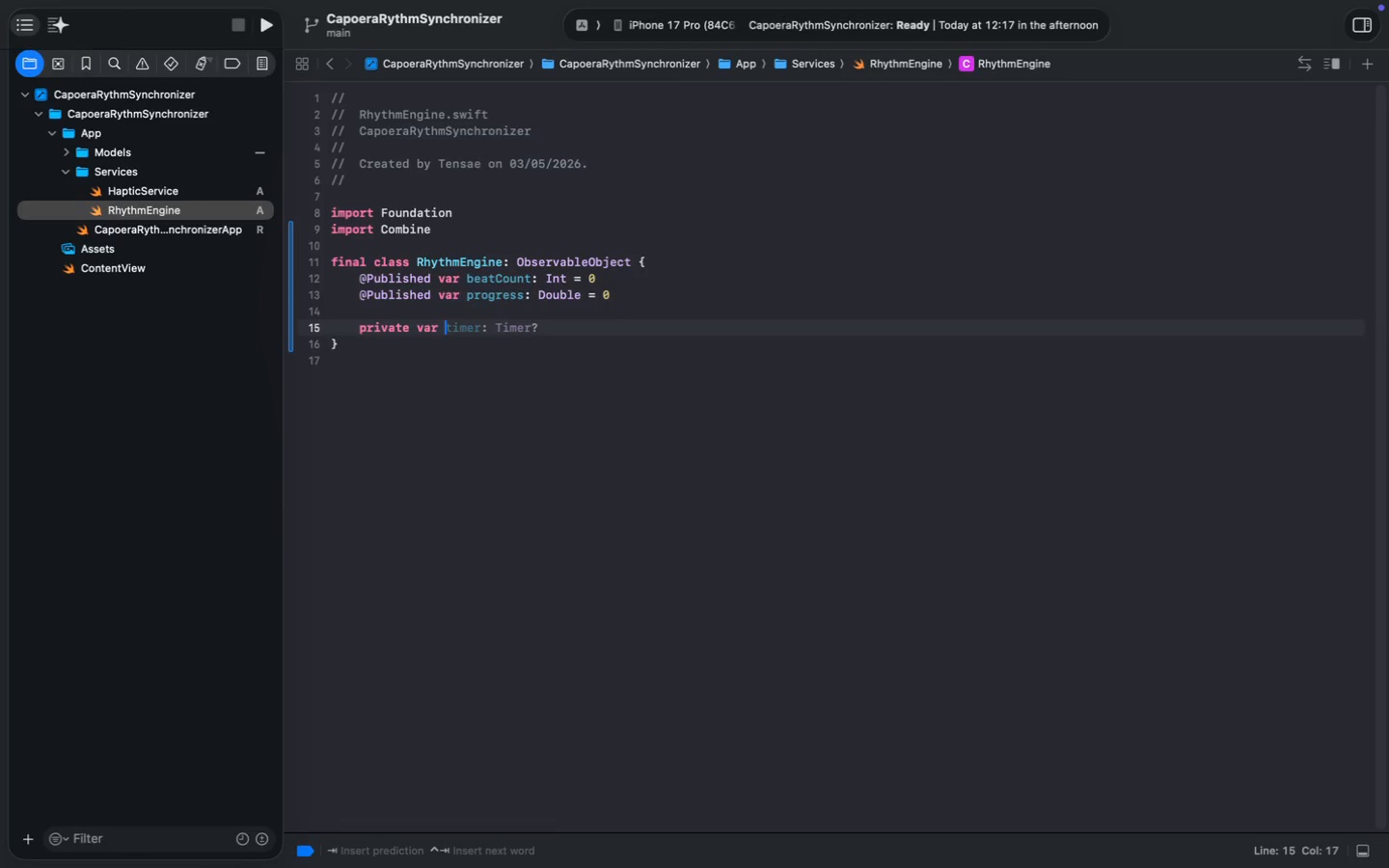 
 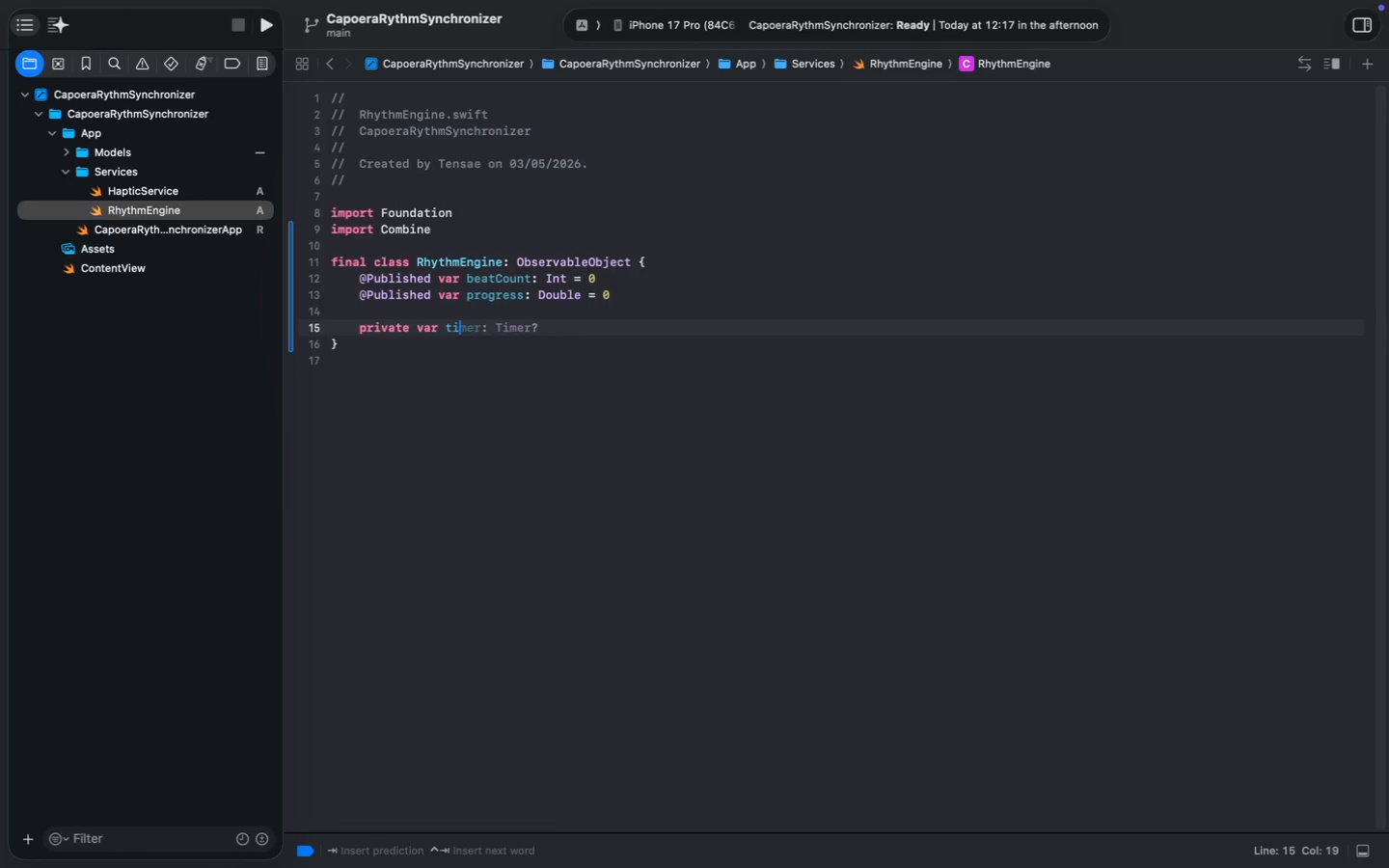 
key(Enter)
 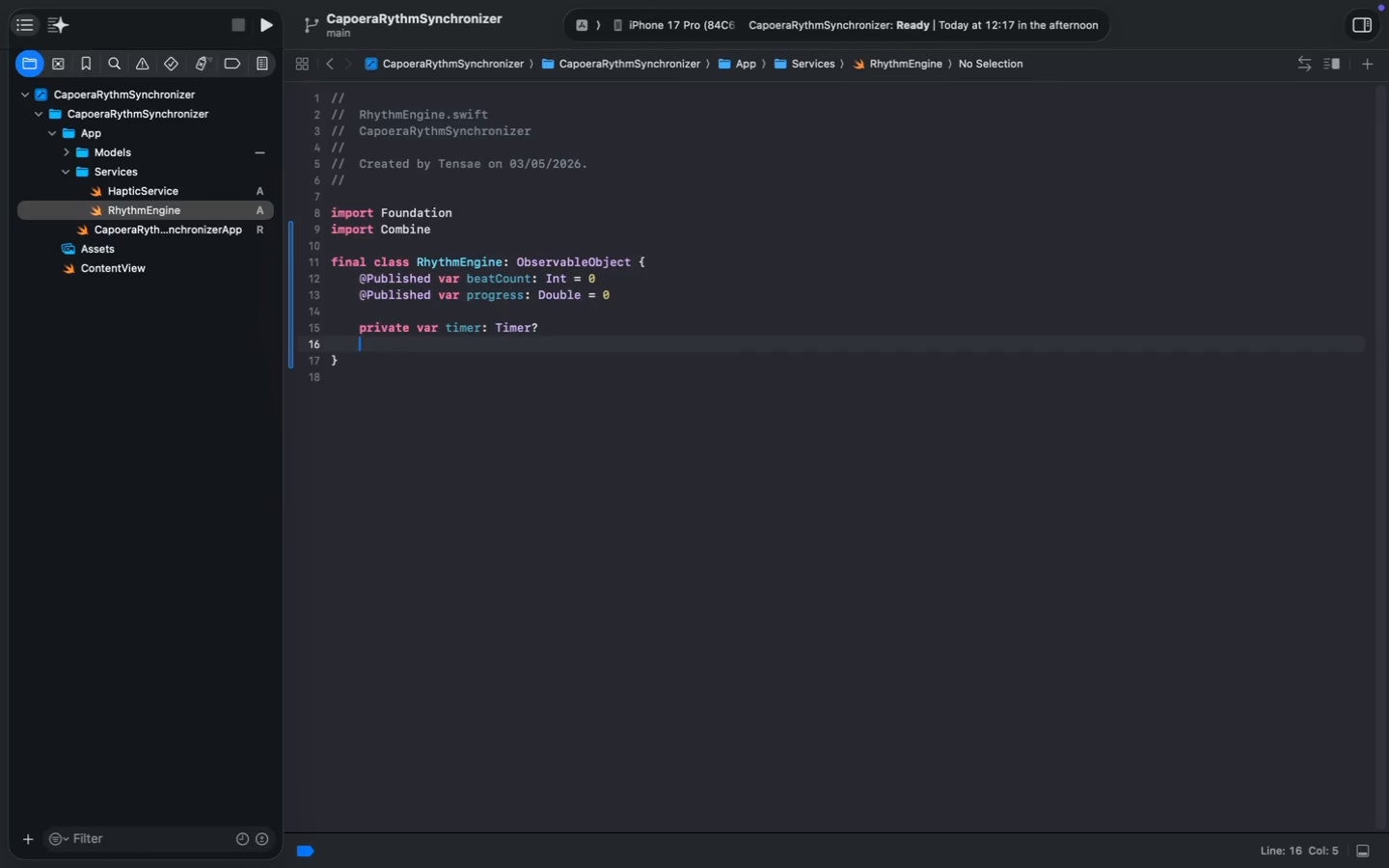 
key(Enter)
 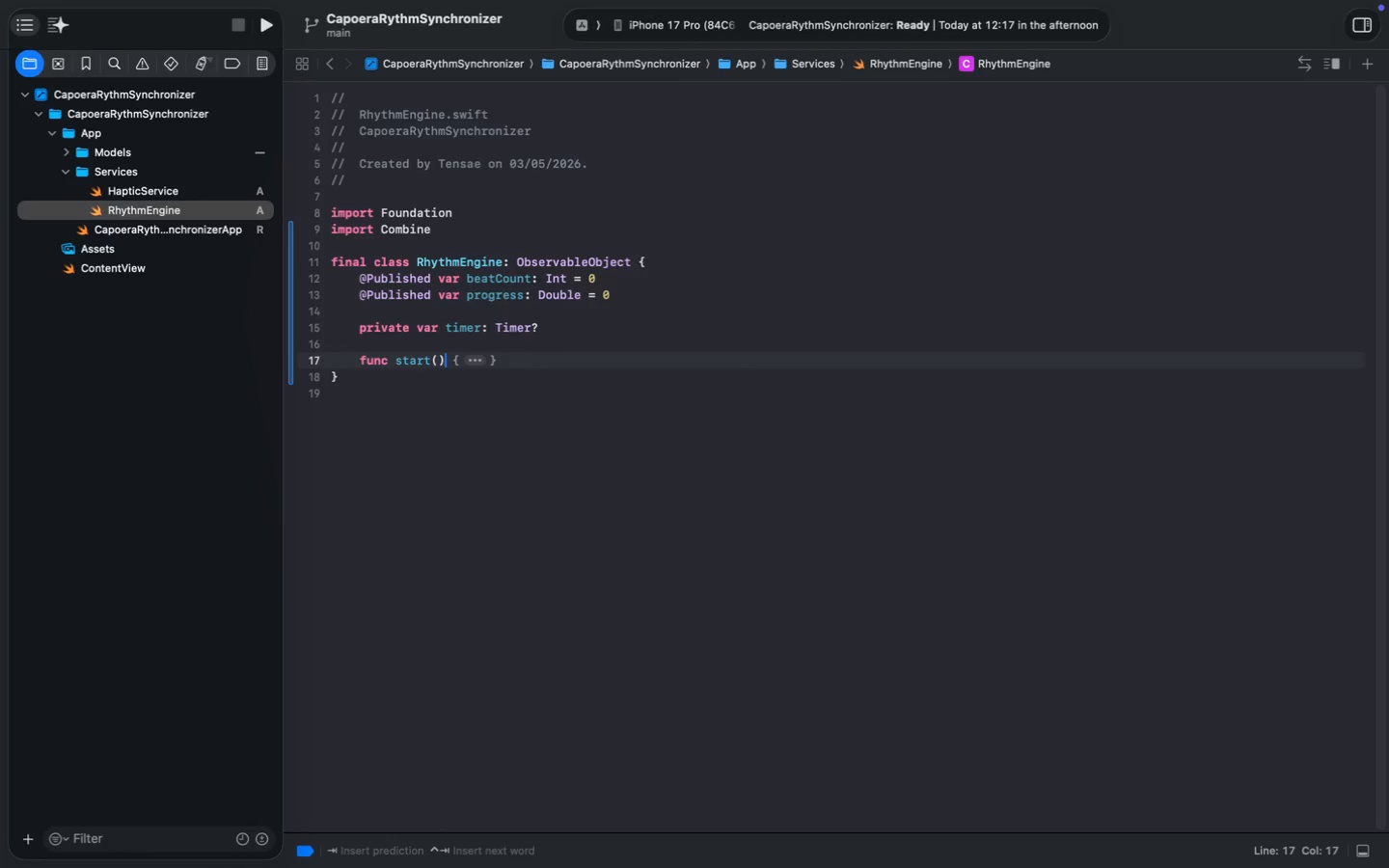 
type(func S)
key(Backspace)
type(start())
 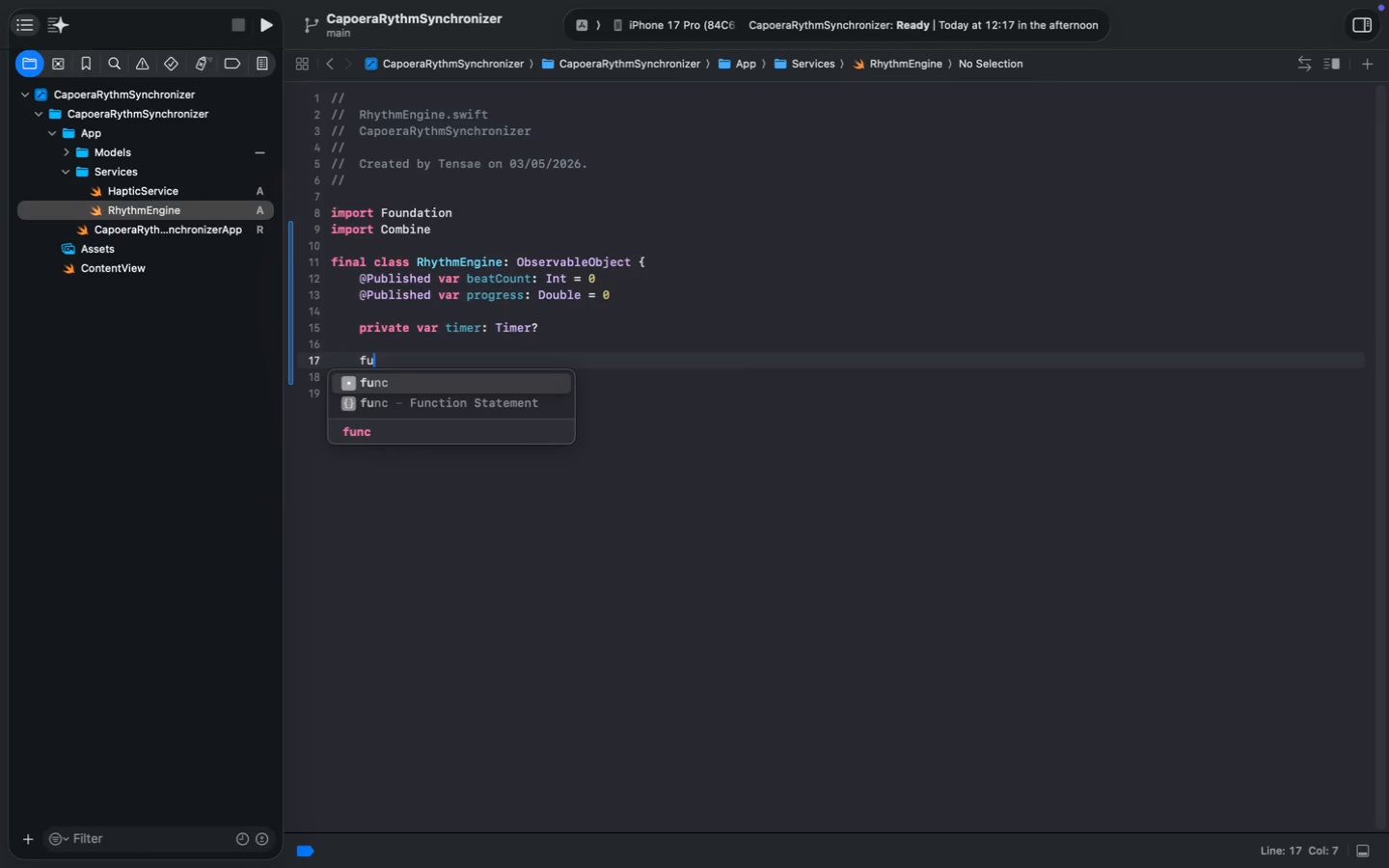 
wait(5.8)
 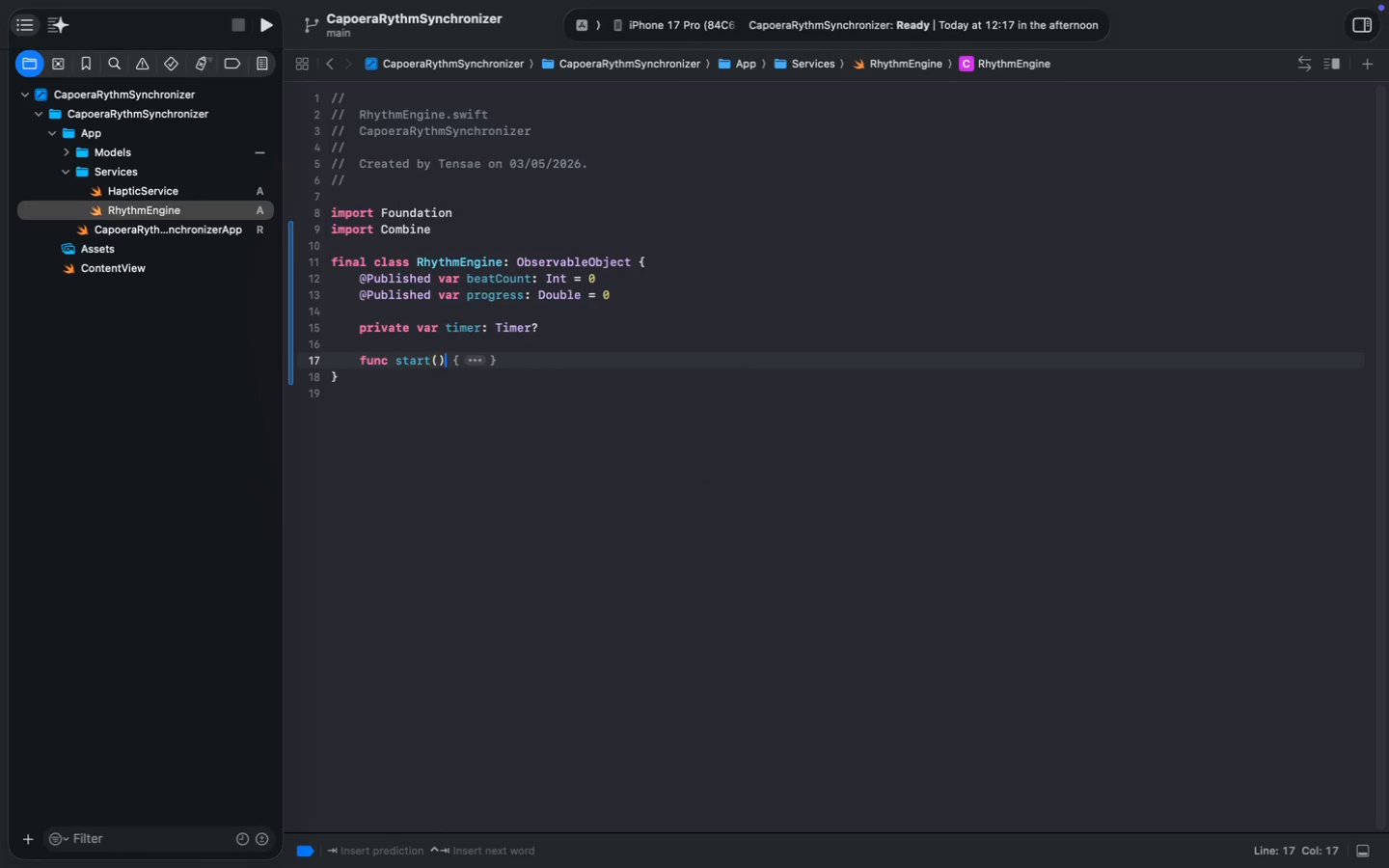 
key(ArrowLeft)
 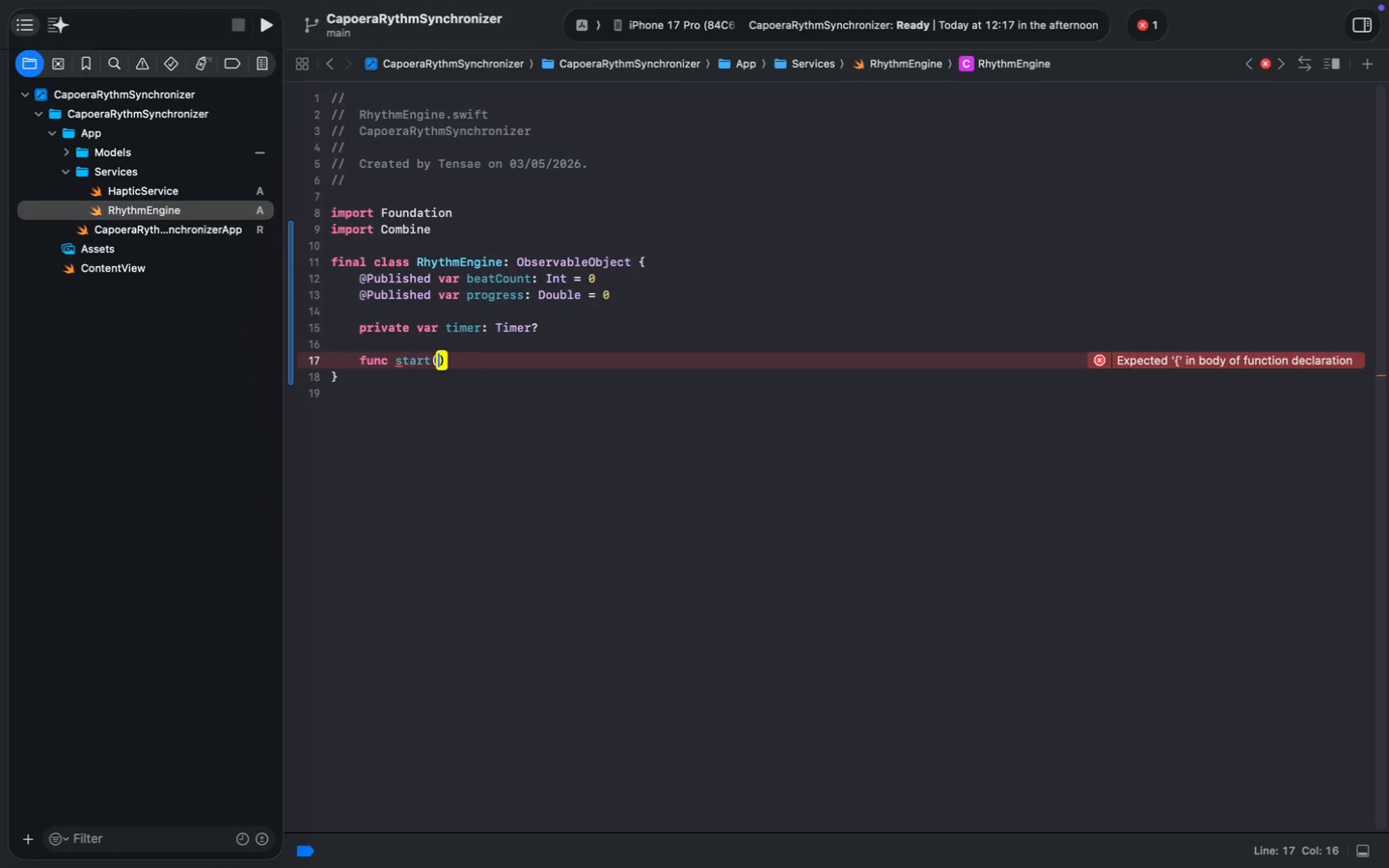 
type(bpm: Double, onBeat: @esca)
key(Tab)
type( ())
 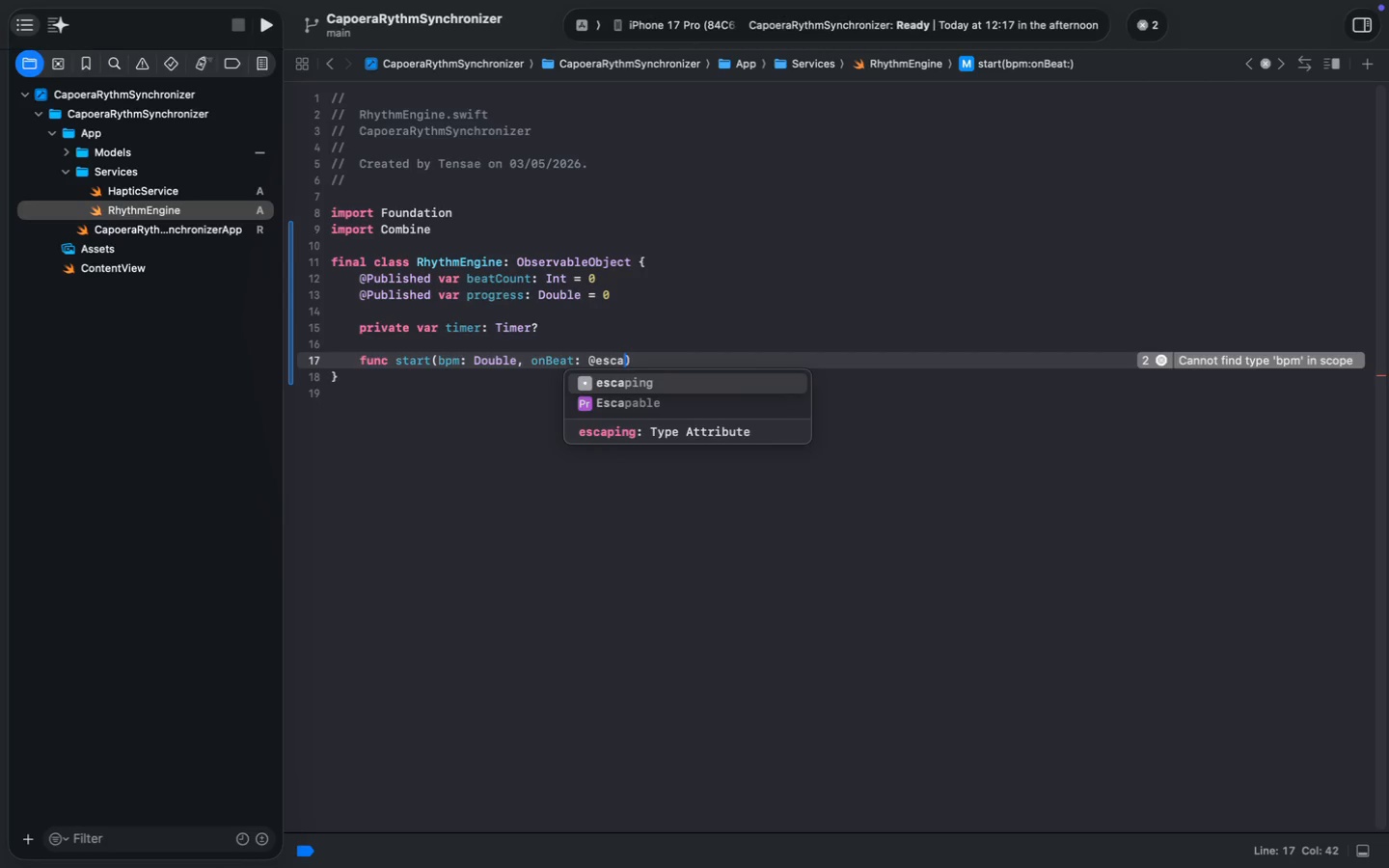 
key(ArrowLeft)
 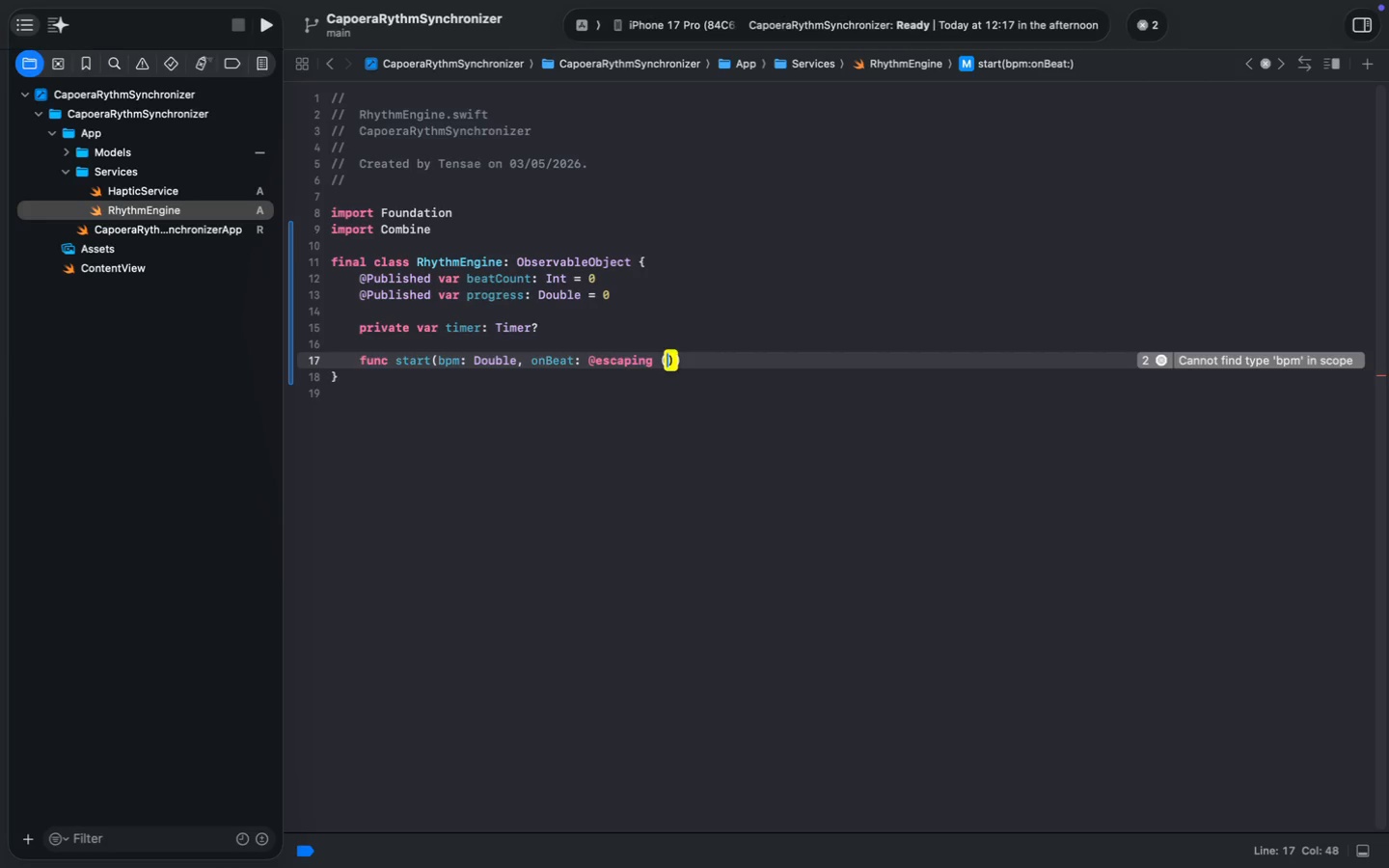 
type(Int)
 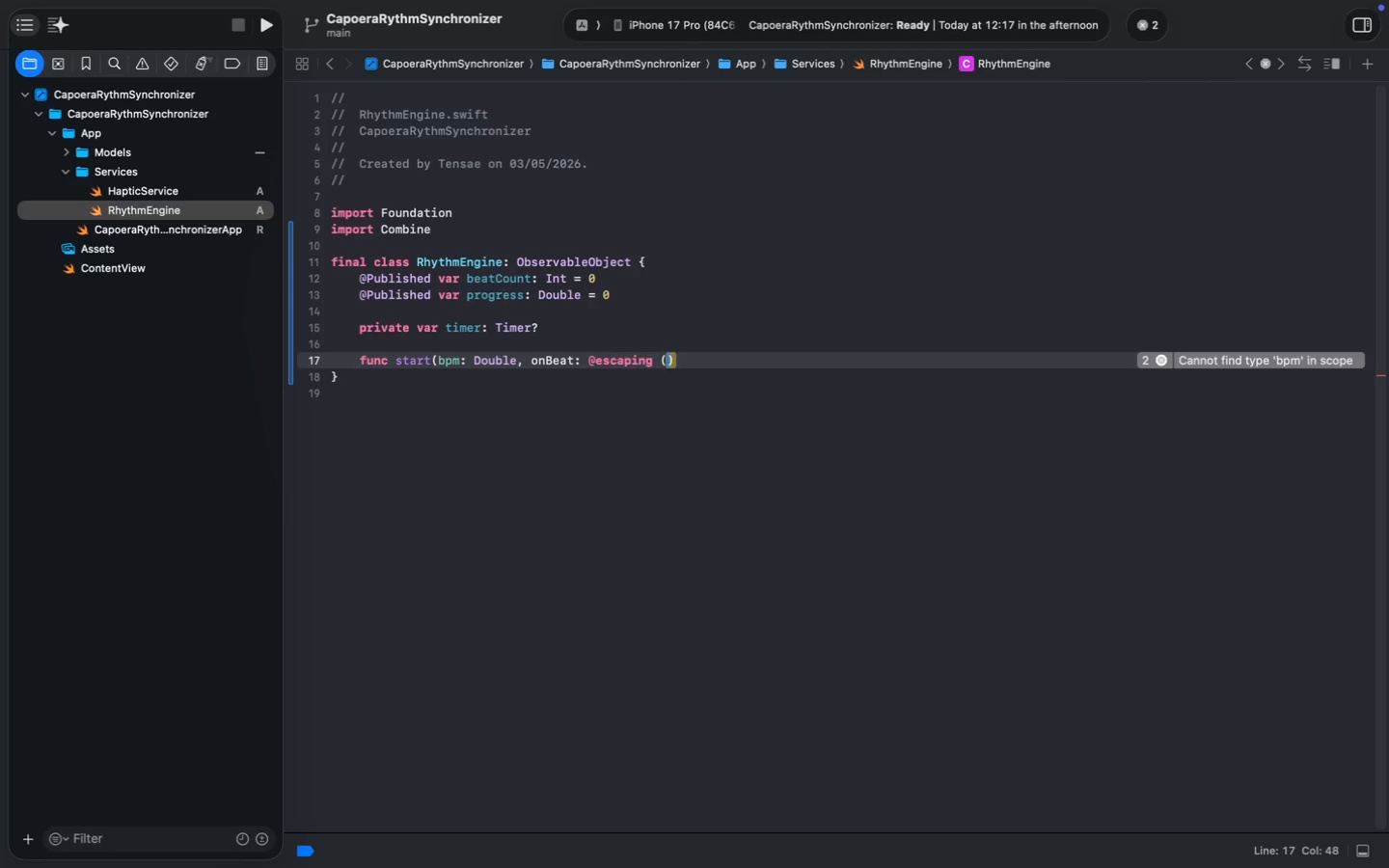 
key(ArrowRight)
 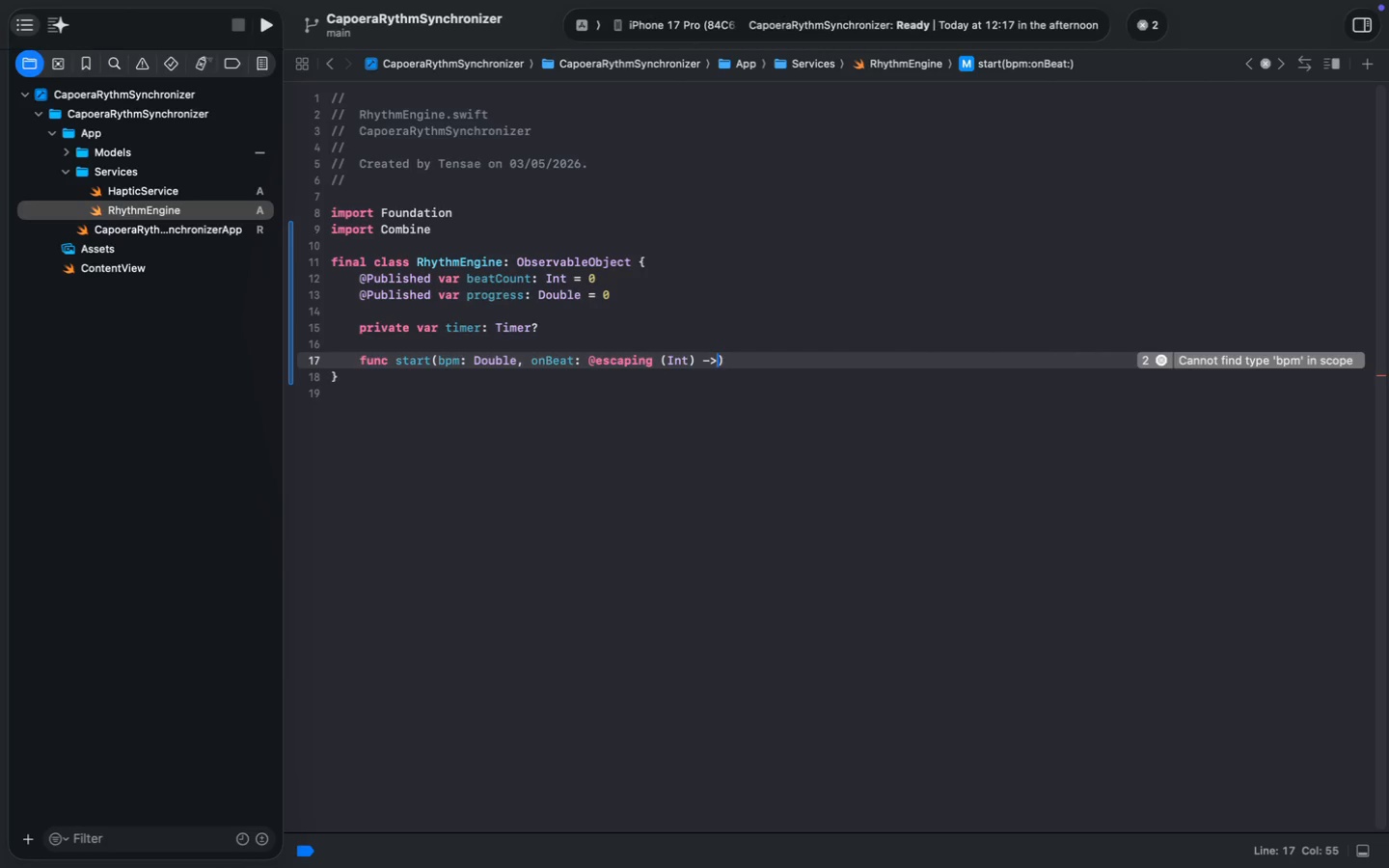 
type( _)
key(Backspace)
type(-> Void)
 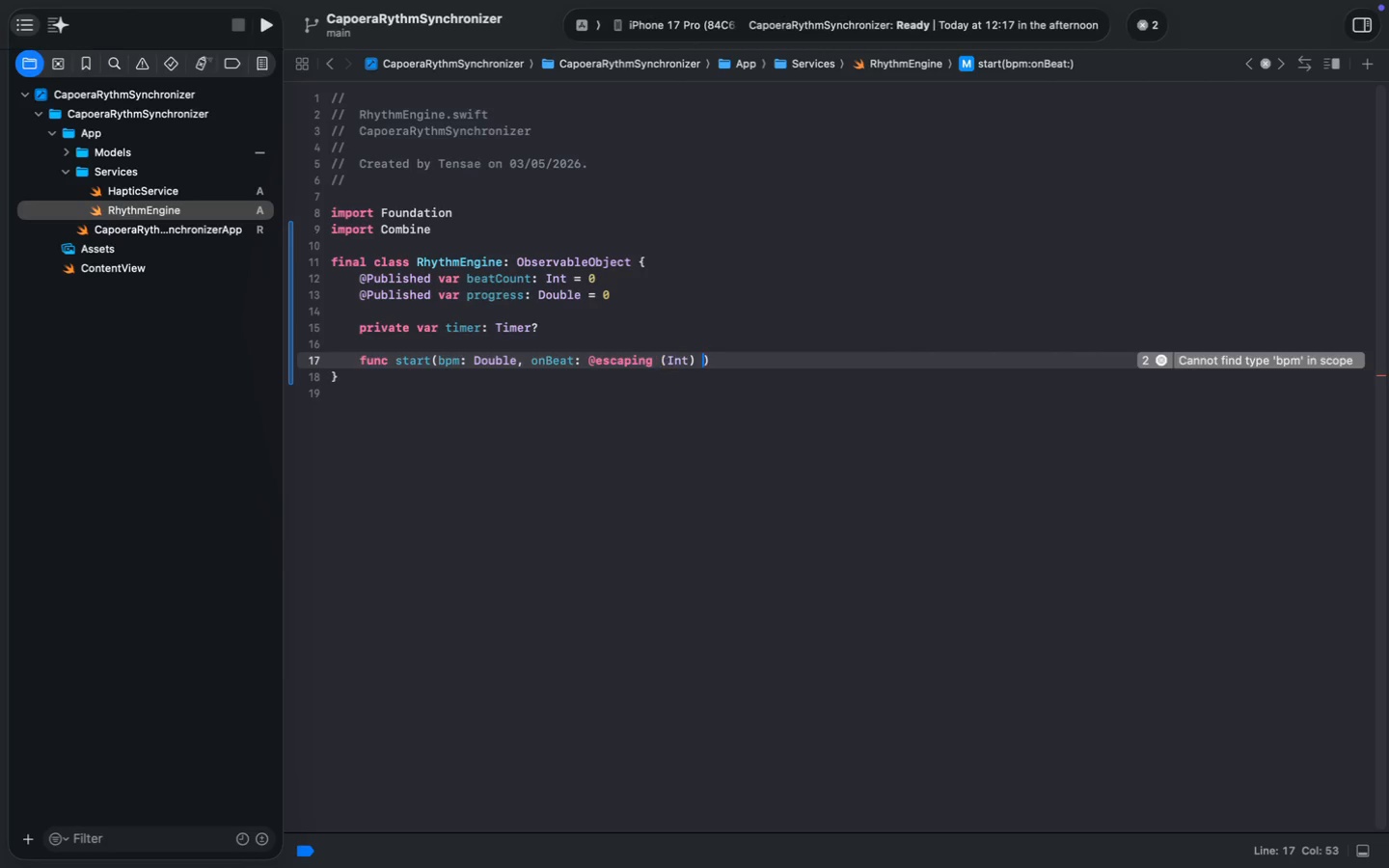 
key(ArrowRight)
 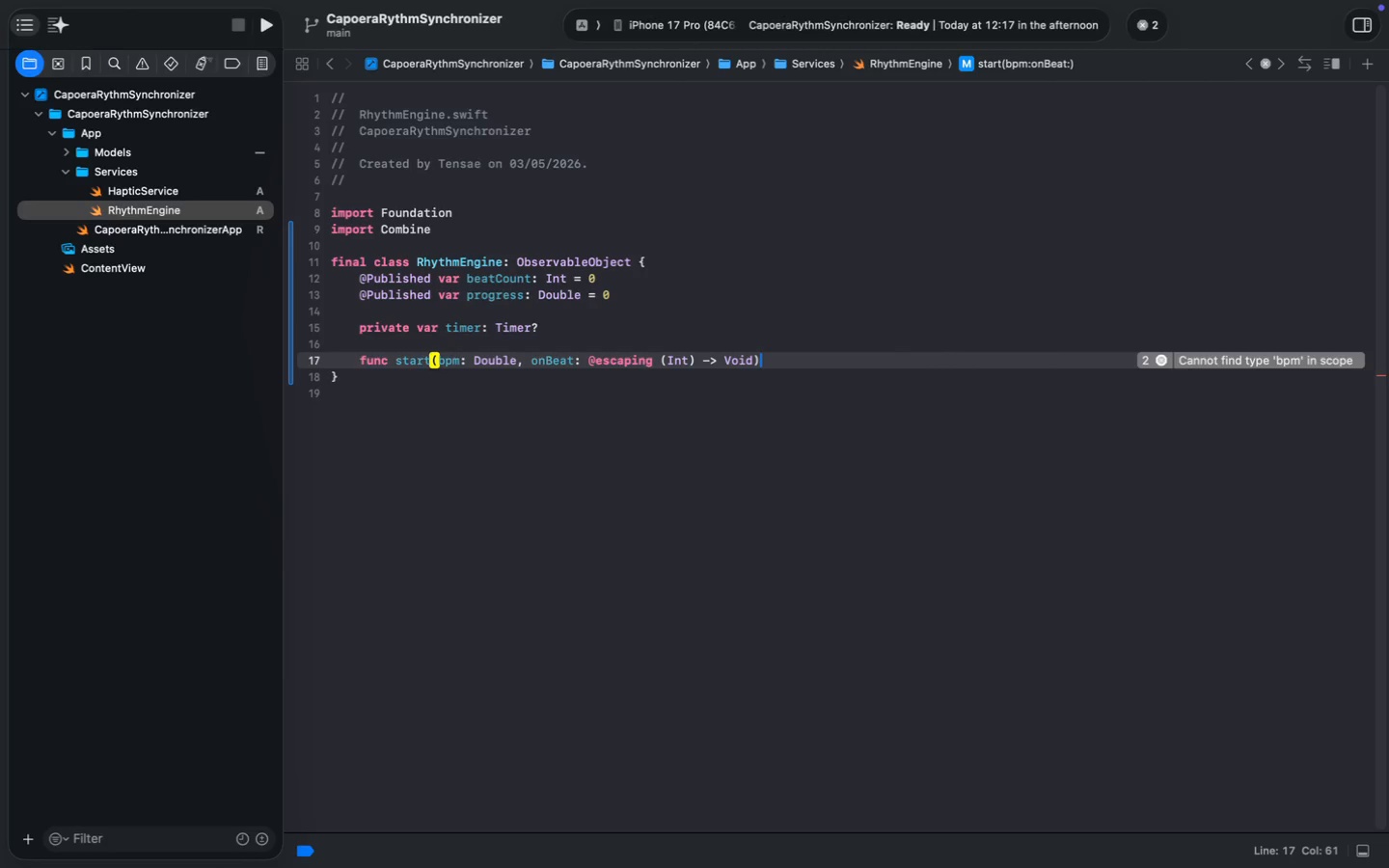 
key(Space)
 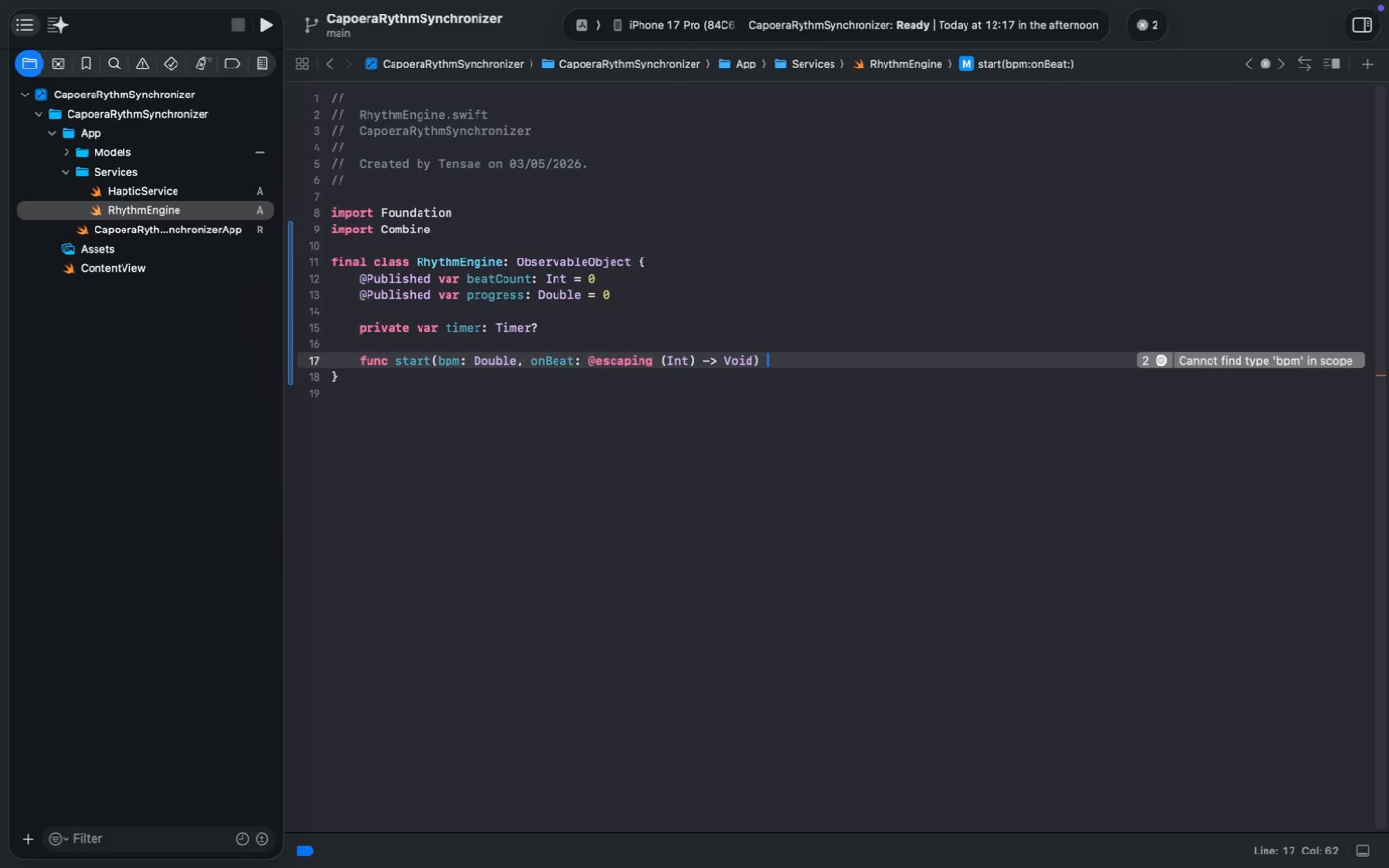 
key(Shift+BracketLeft)
 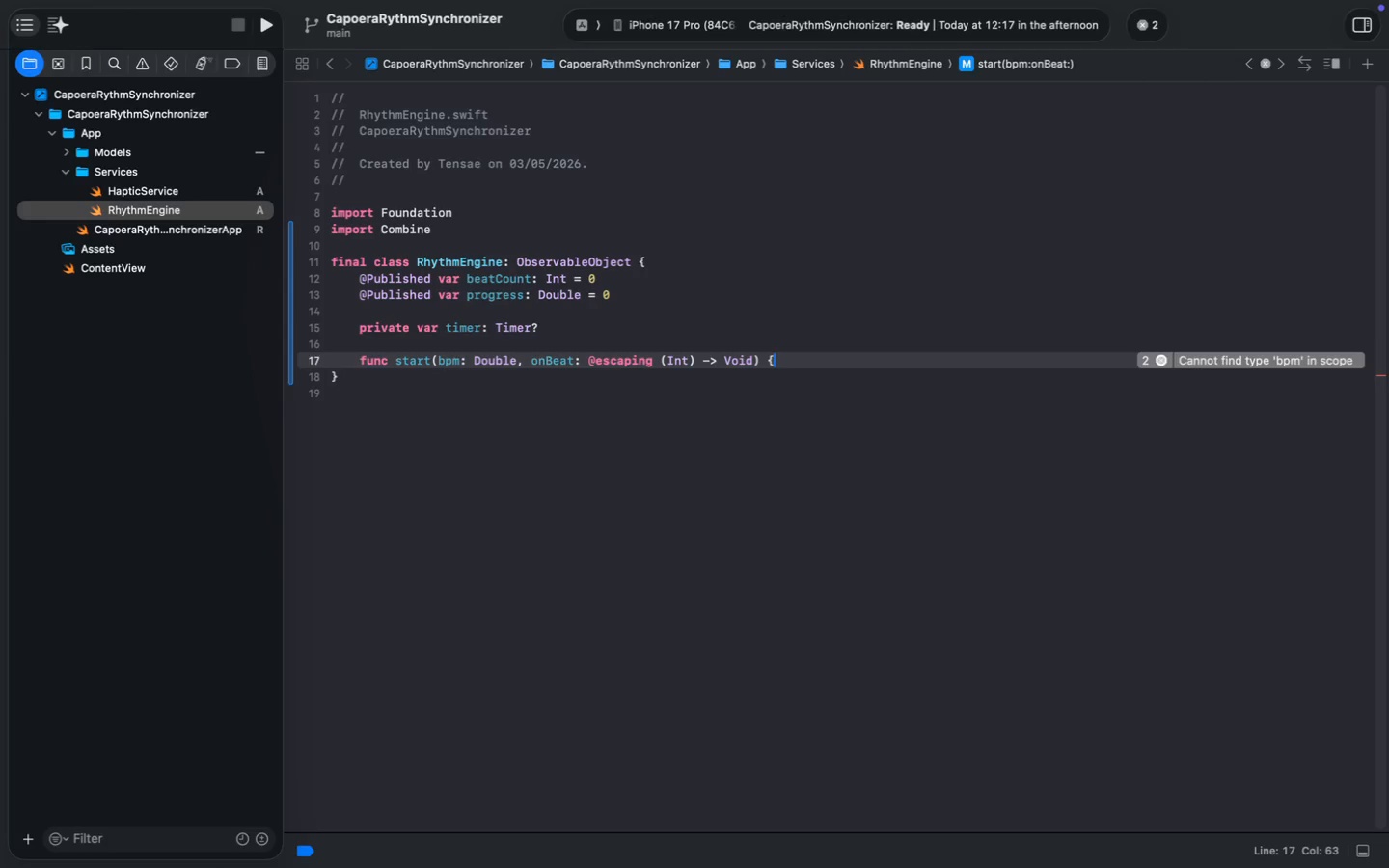 
key(Enter)
 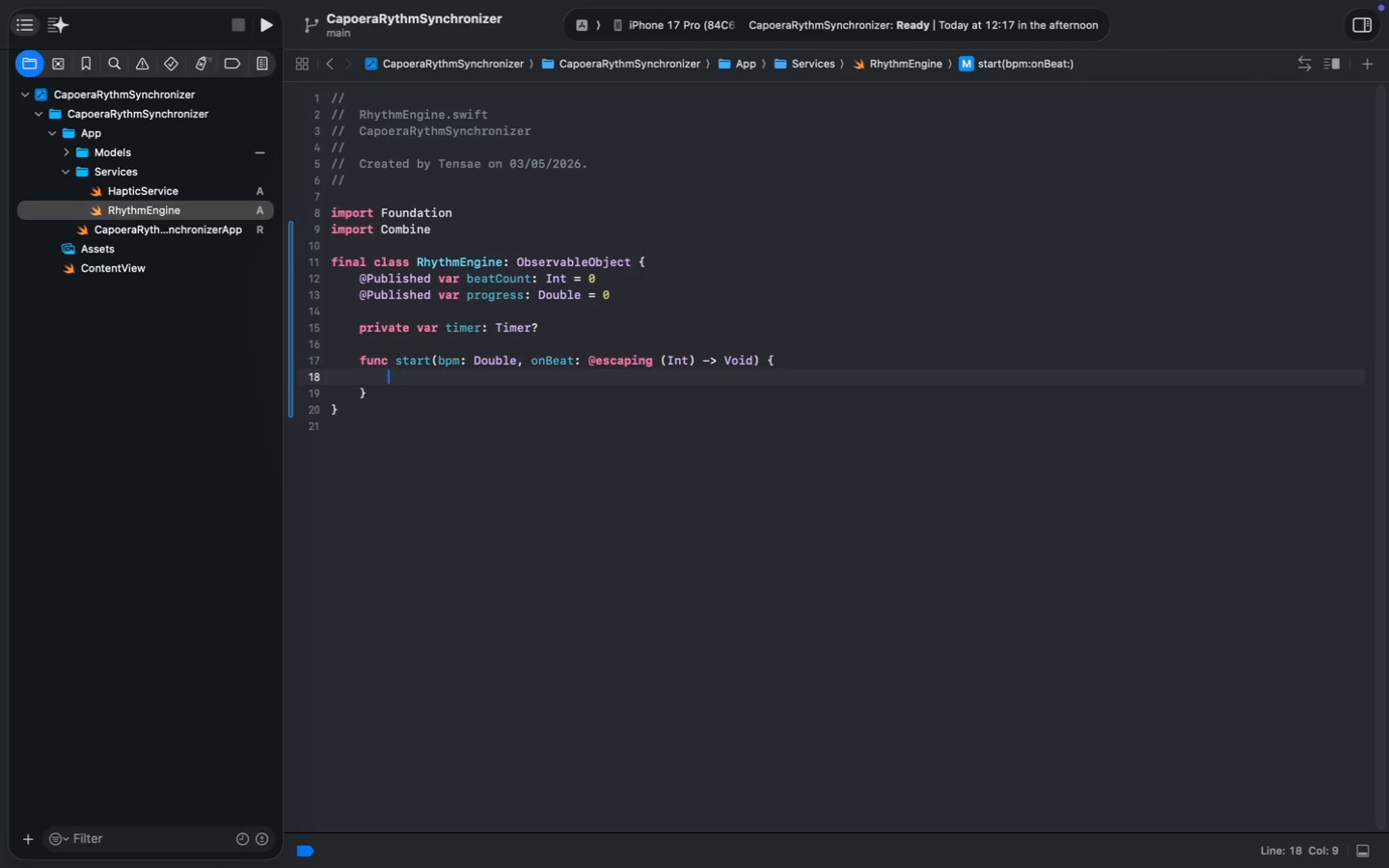 
wait(10.15)
 